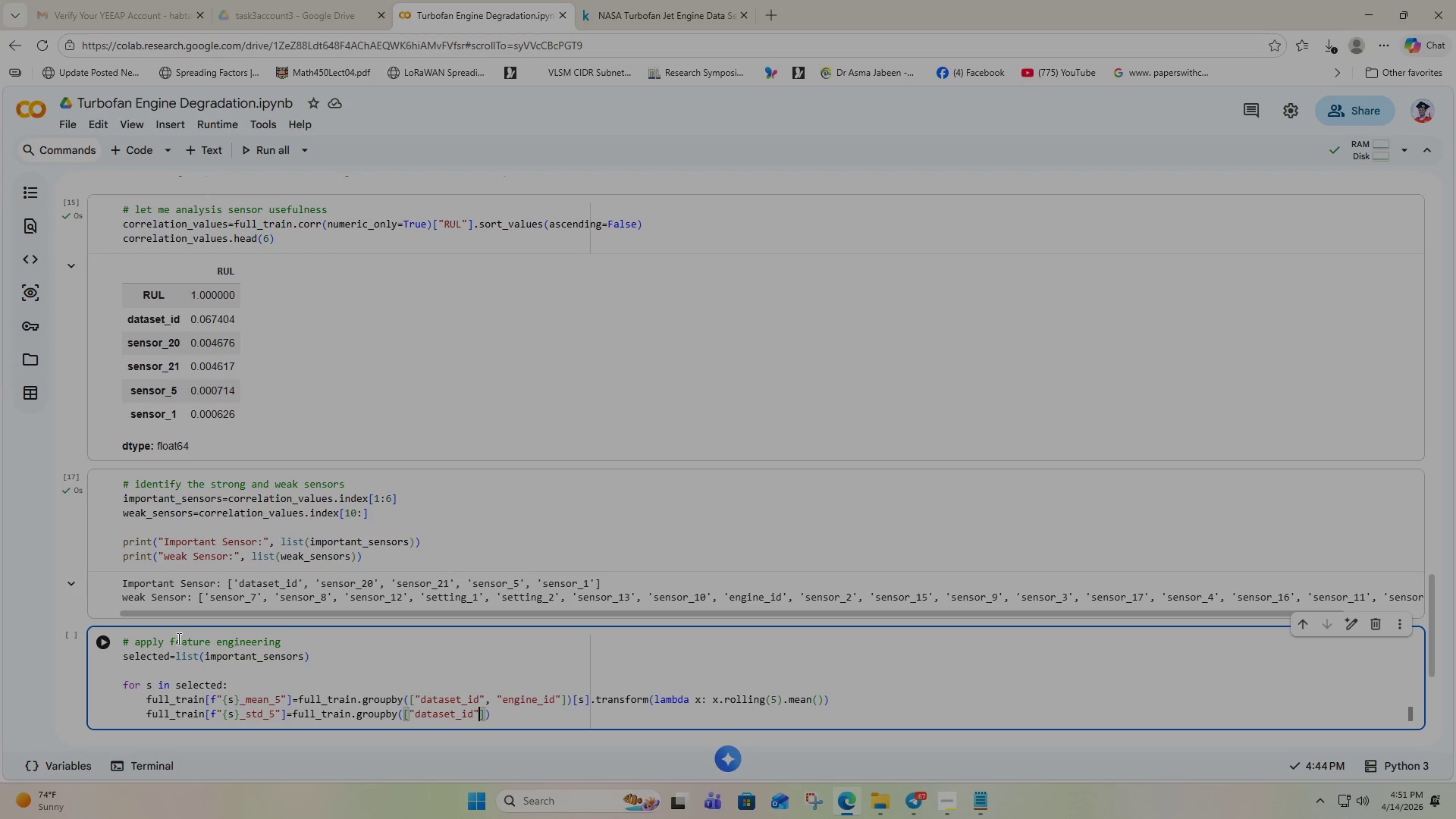 
type(,"engine_id)
 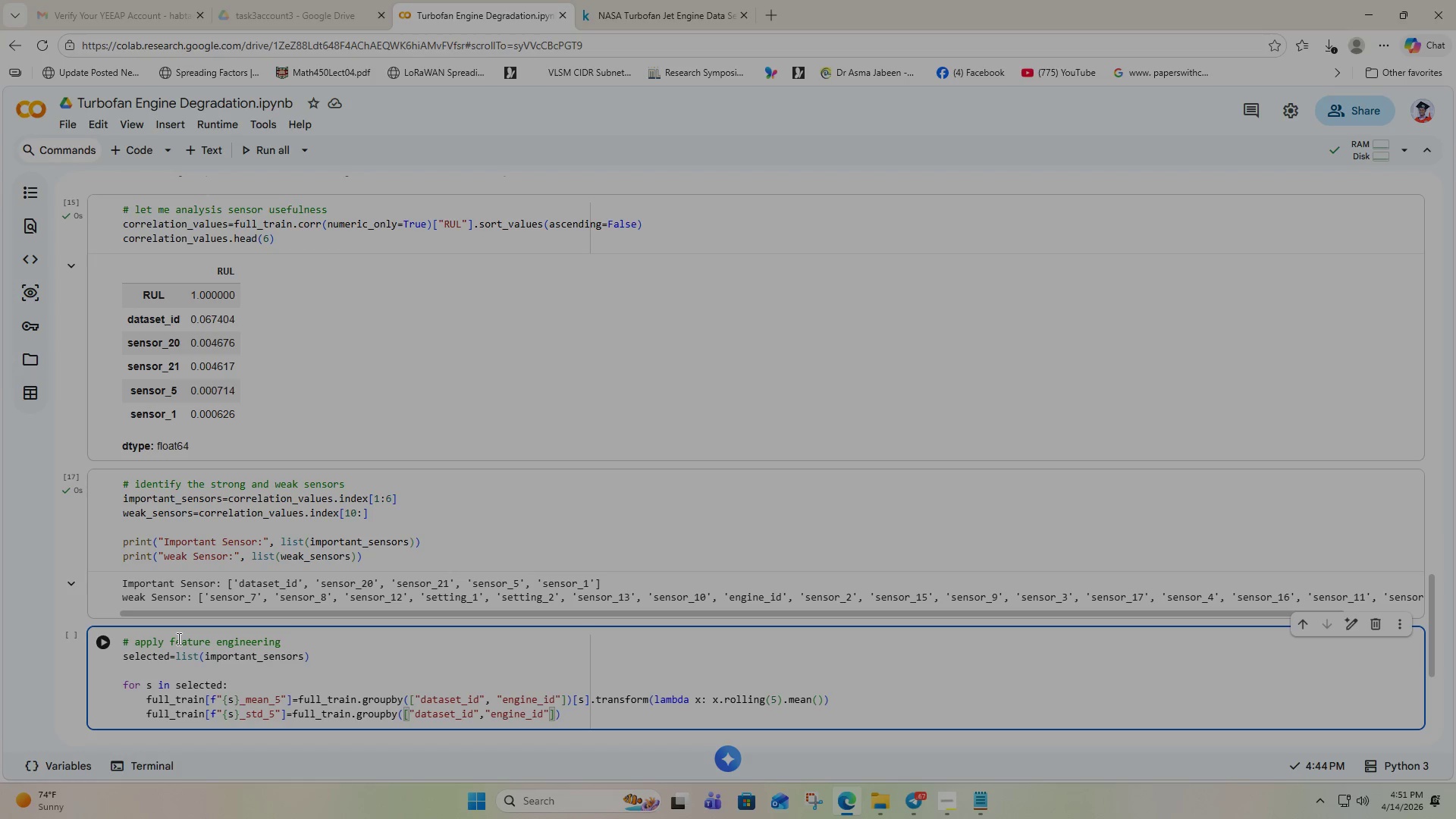 
key(ArrowRight)
 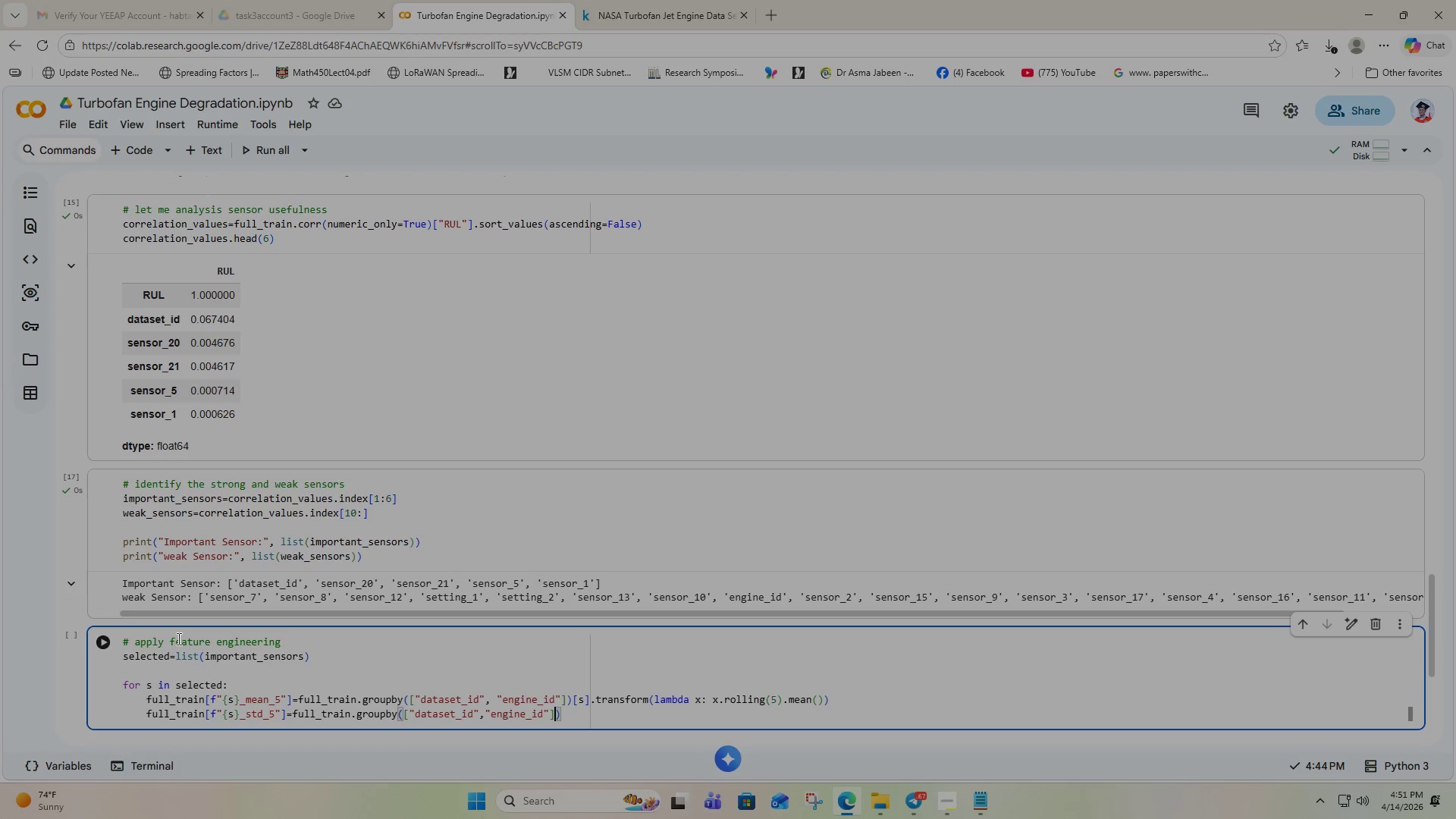 
key(ArrowRight)
 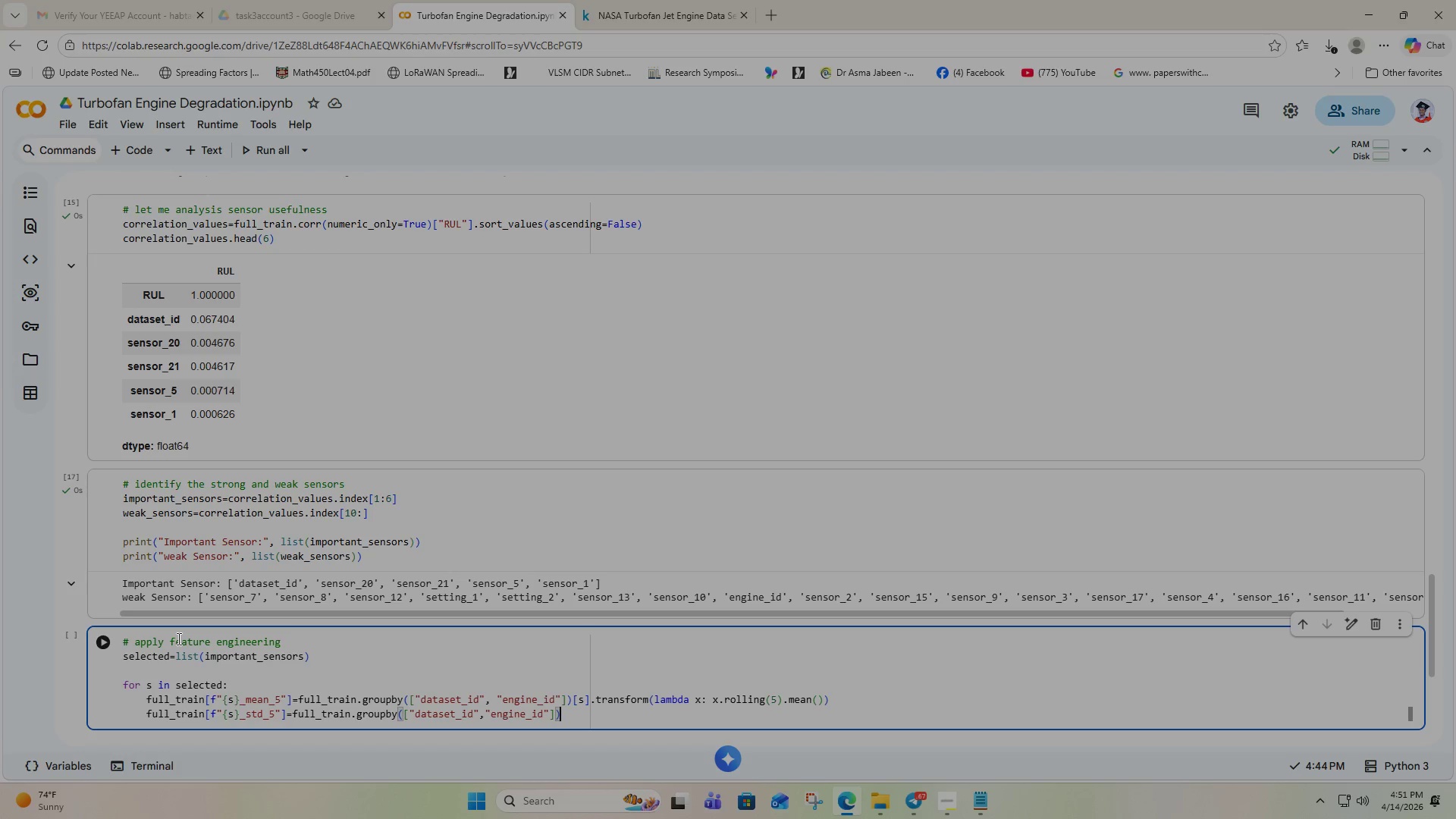 
key(ArrowRight)
 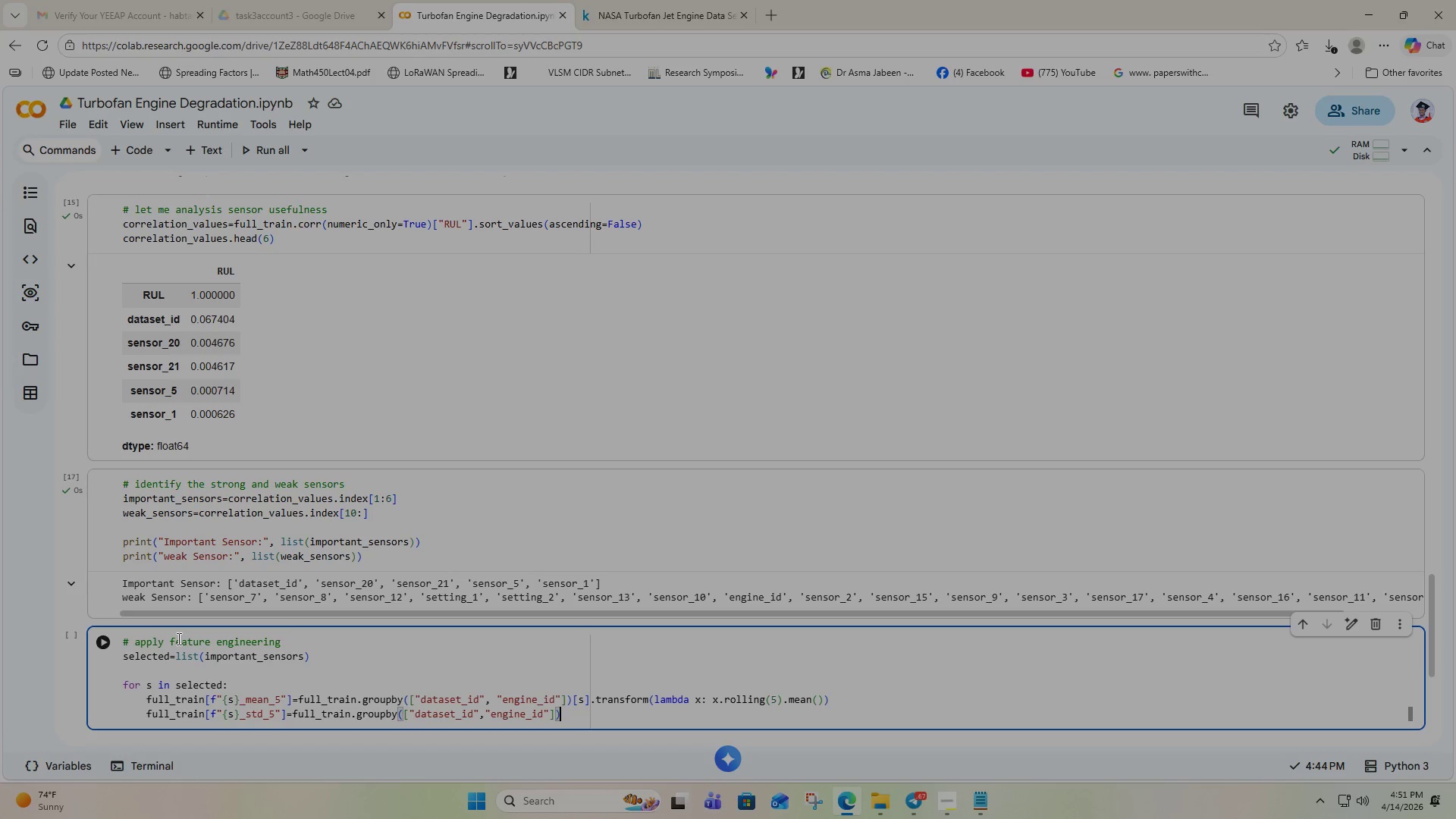 
key(BracketLeft)
 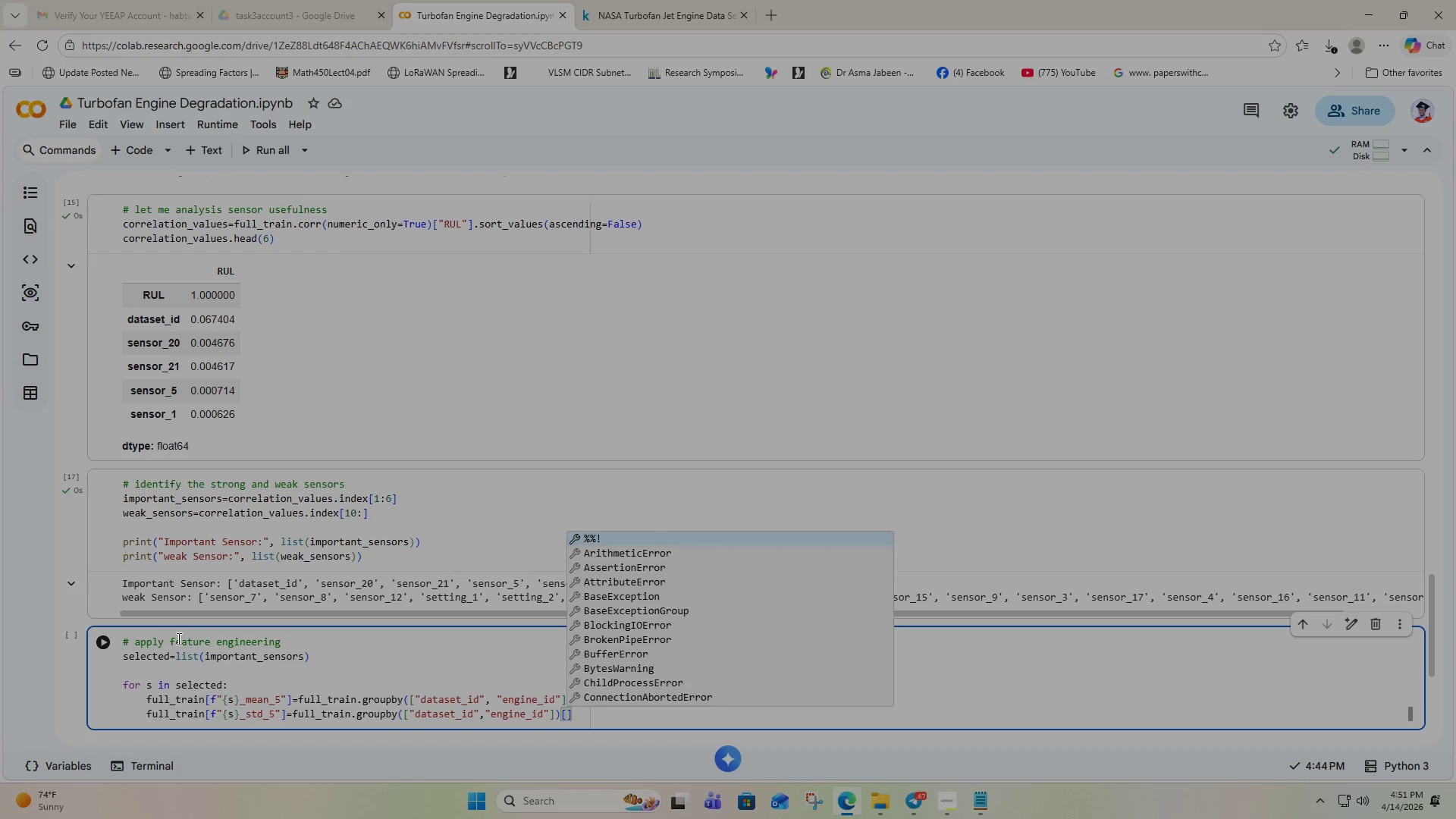 
key(S)
 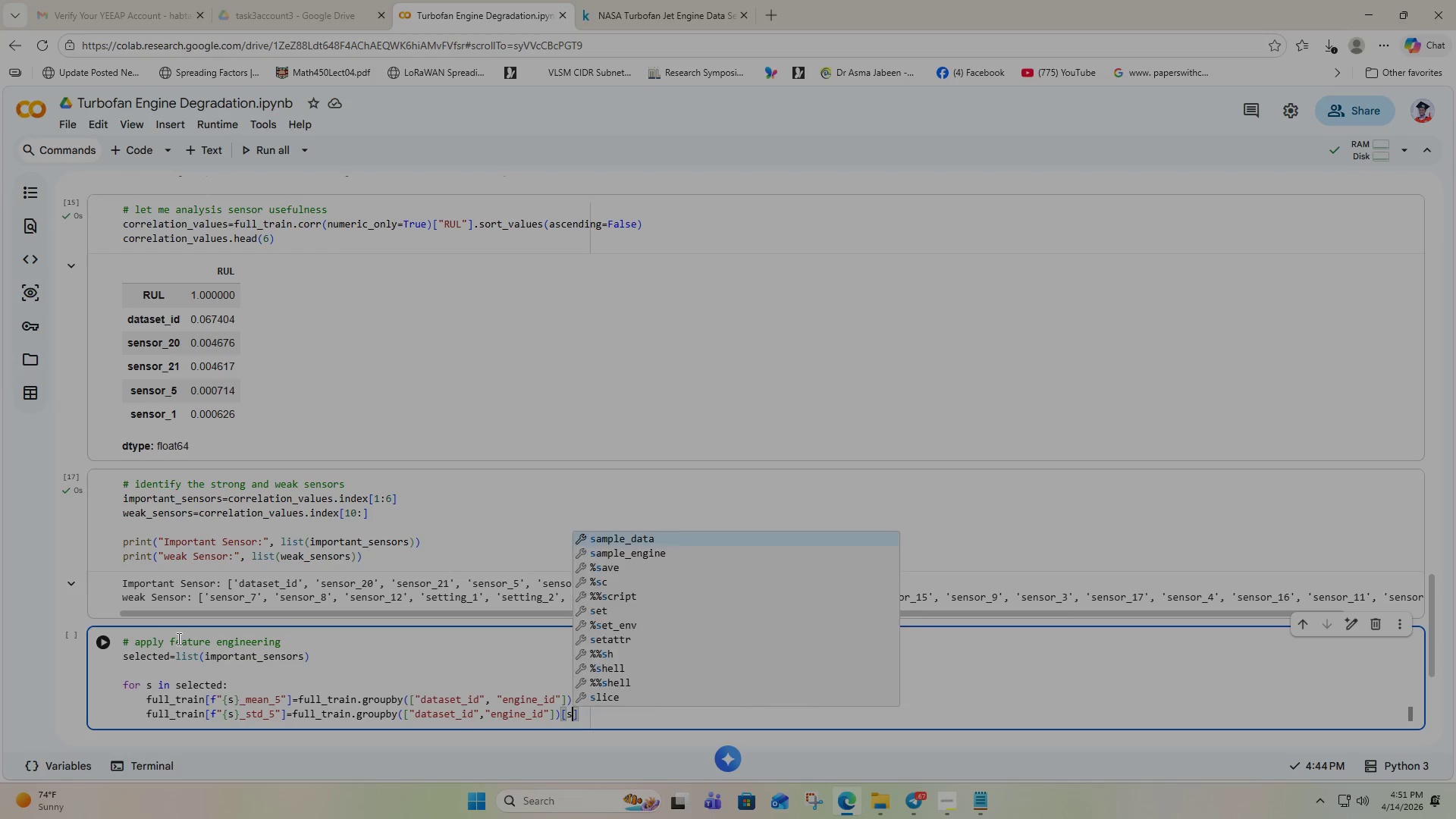 
key(ArrowRight)
 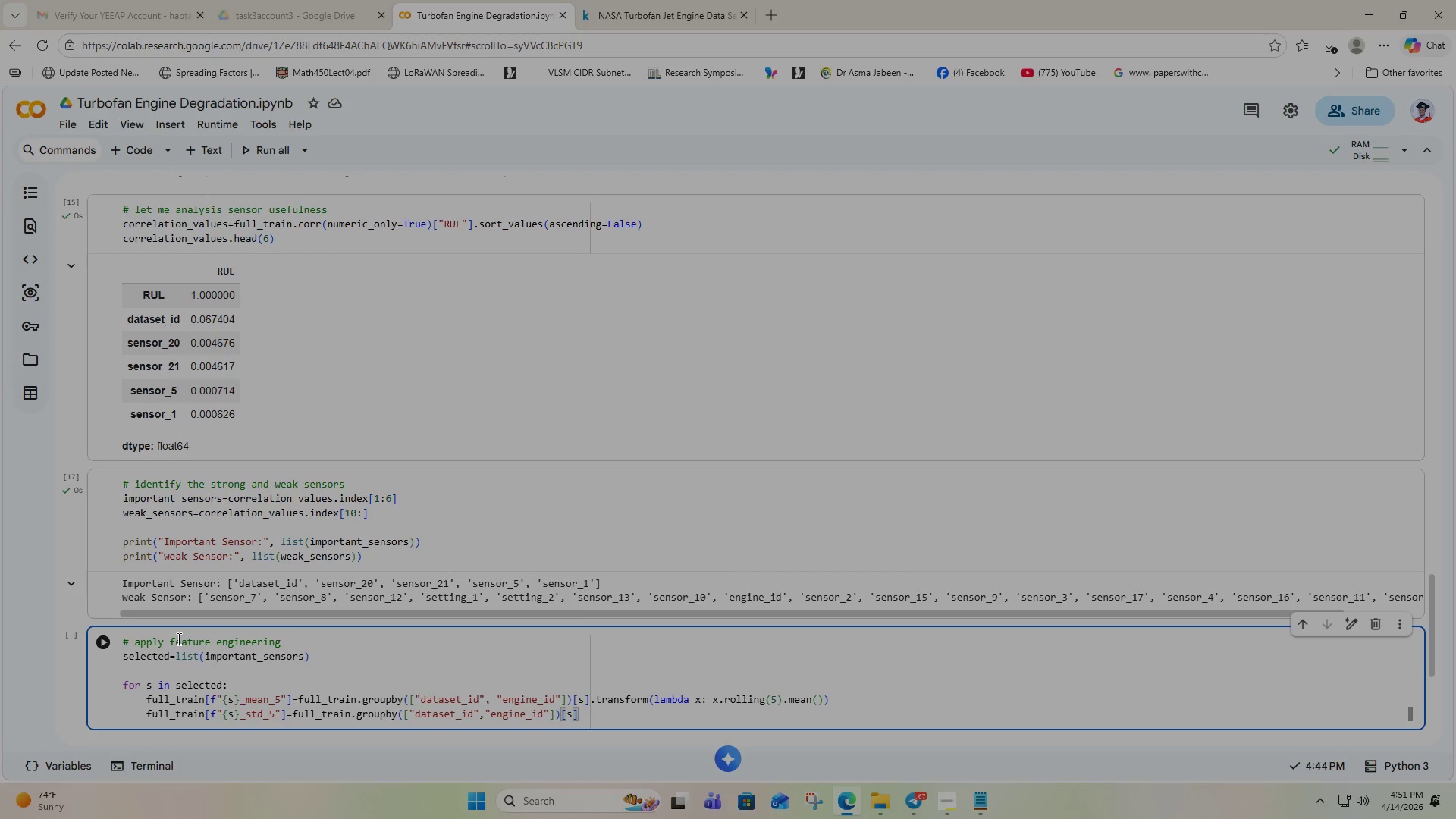 
type(.tr)
 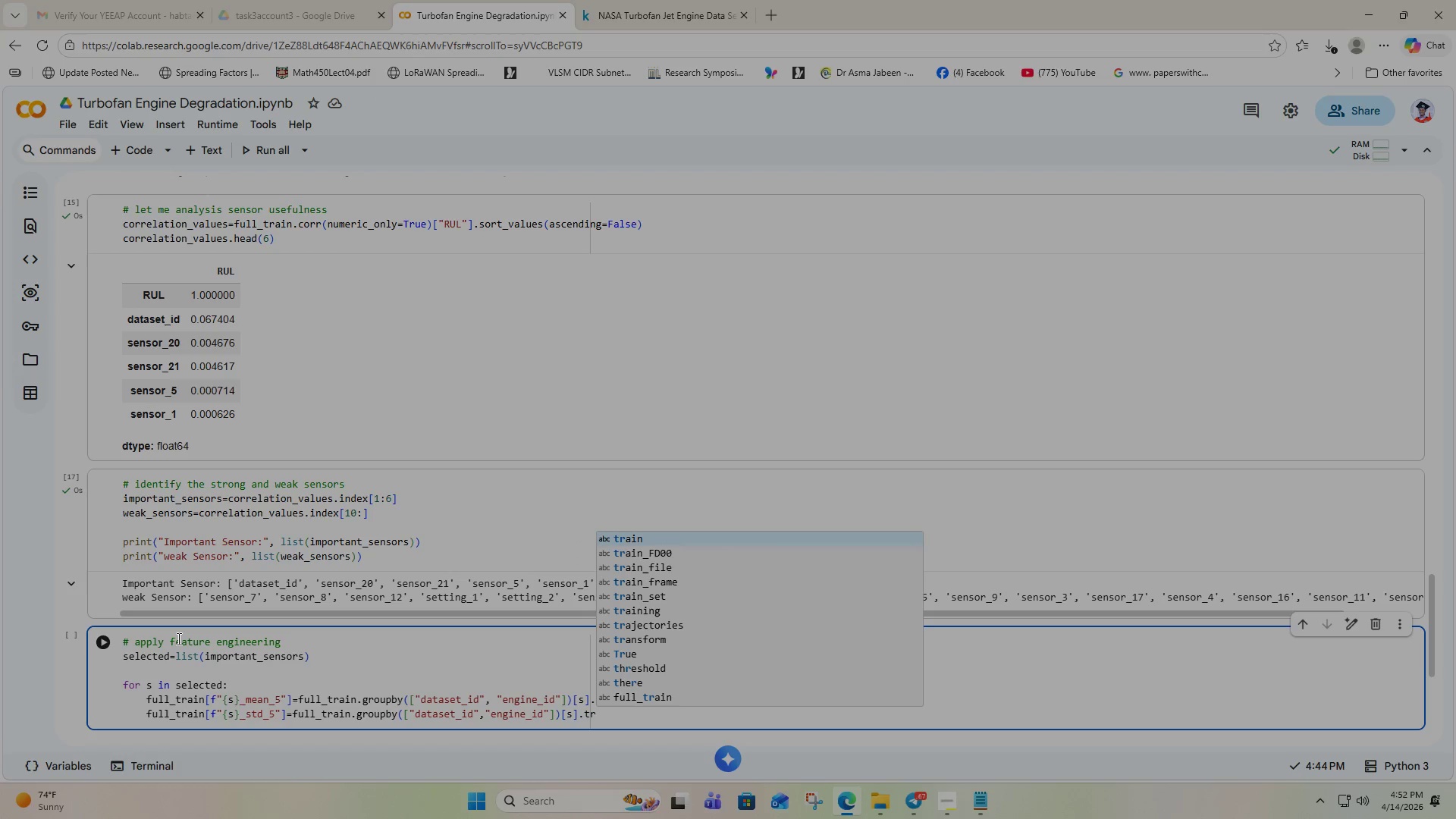 
key(ArrowDown)
 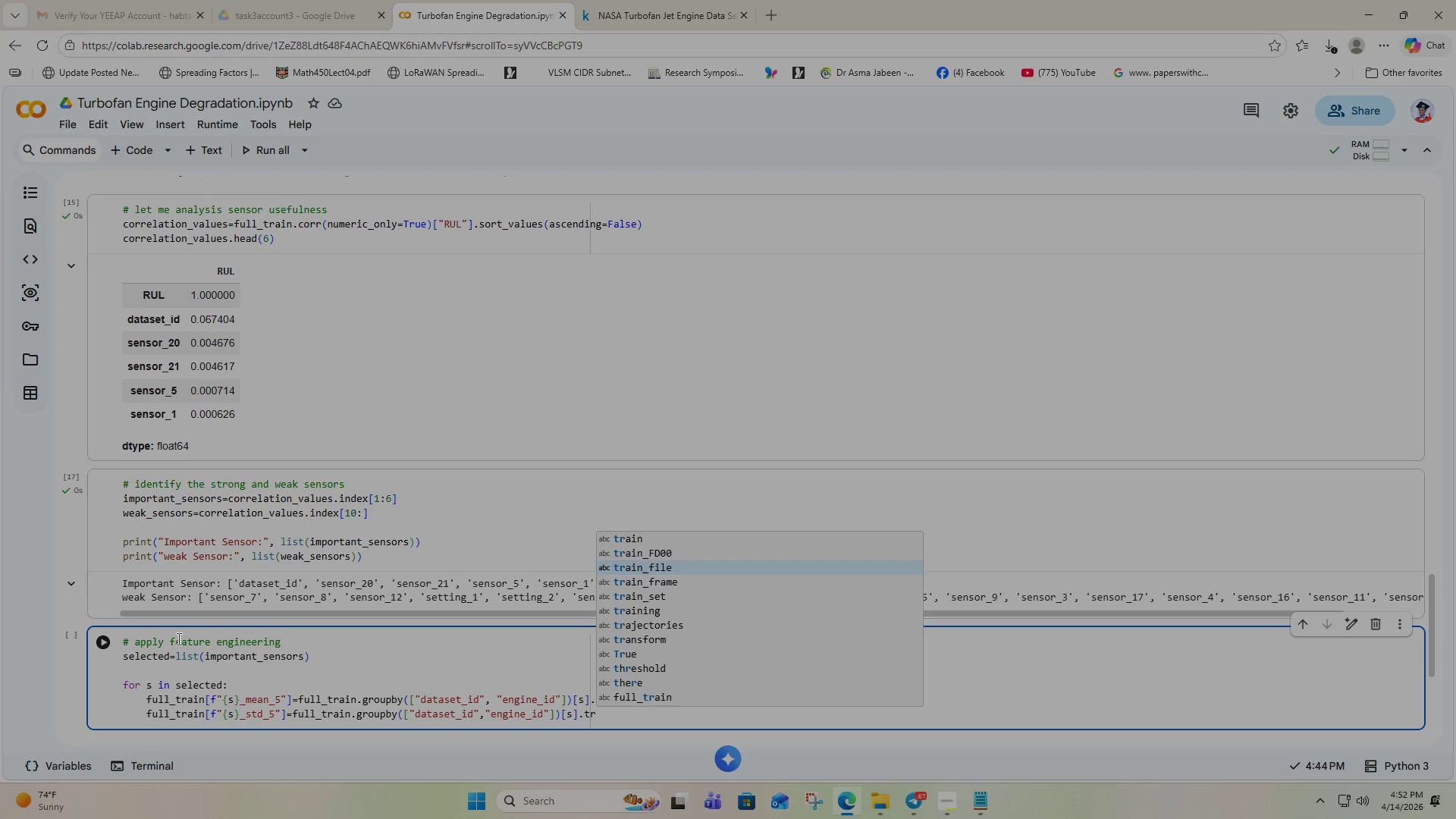 
key(ArrowDown)
 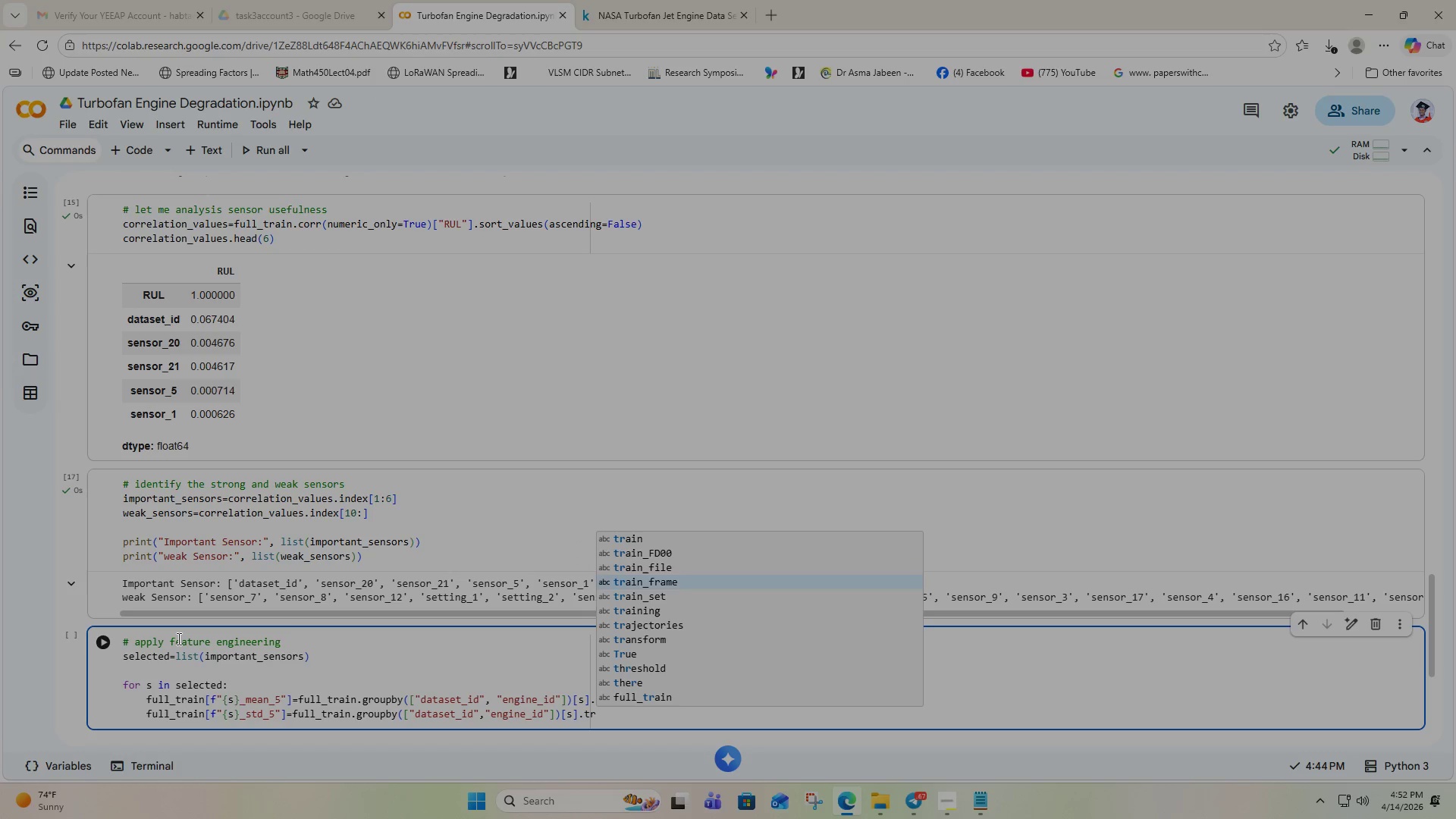 
key(ArrowDown)
 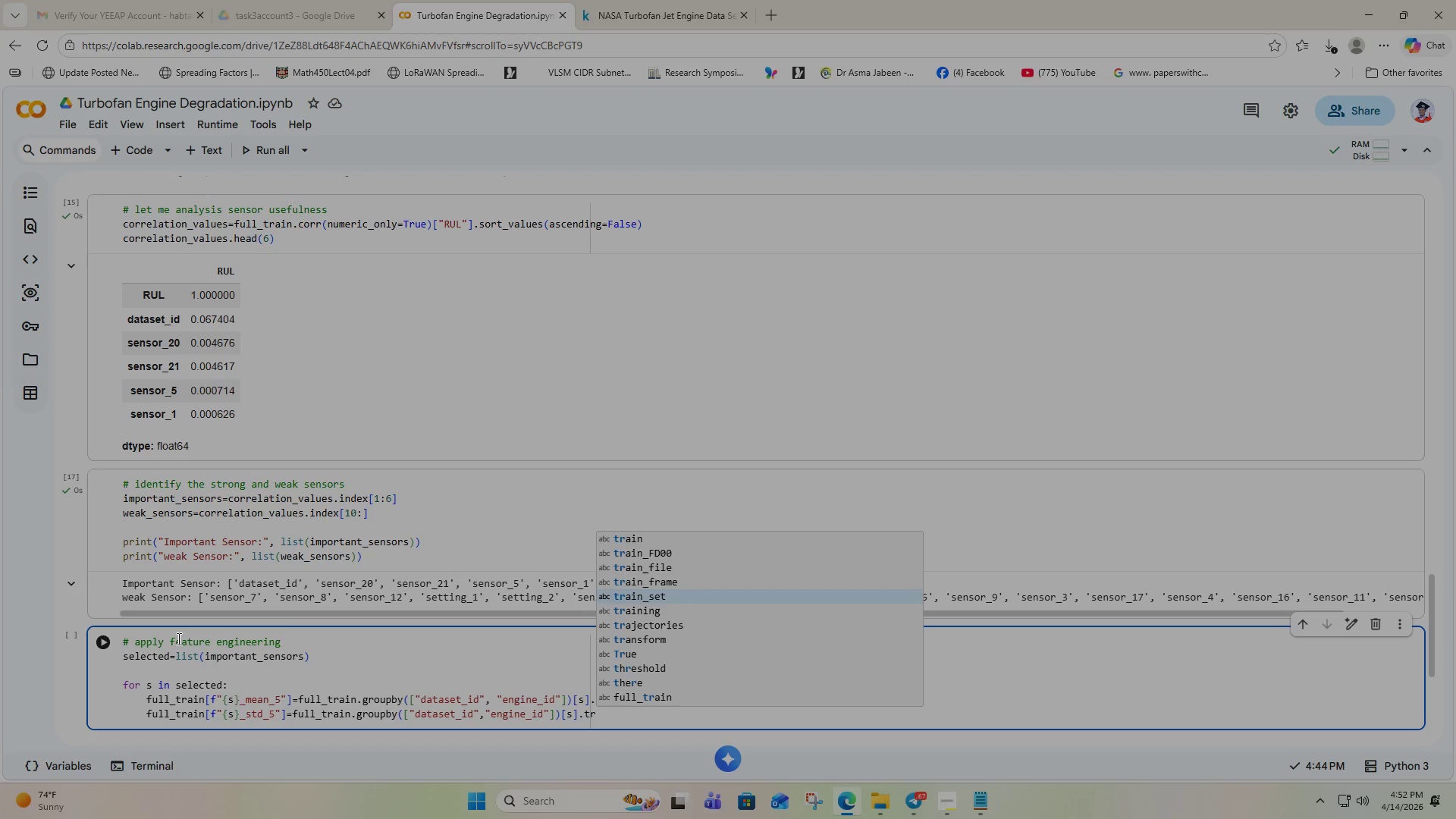 
key(ArrowDown)
 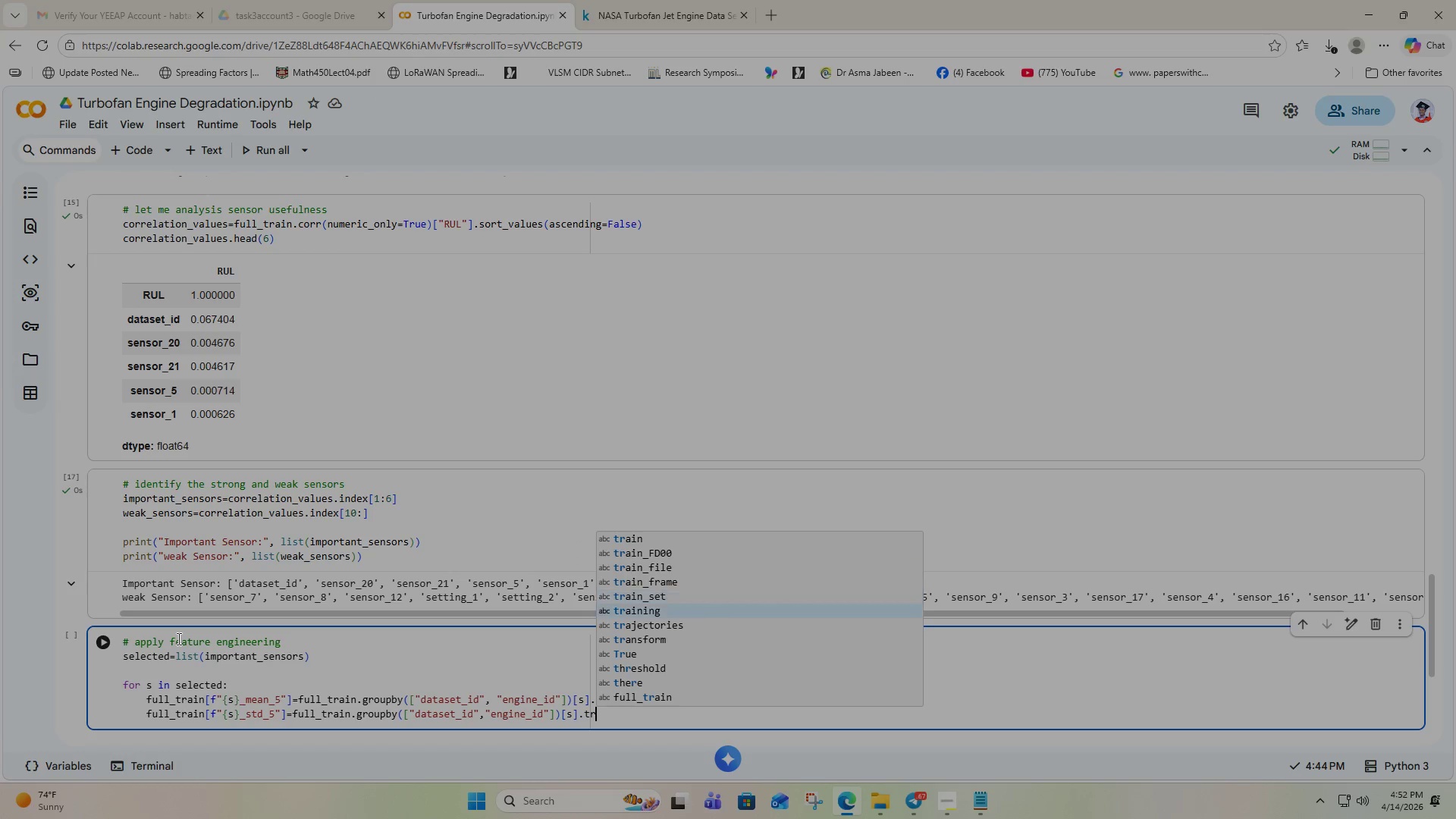 
key(ArrowDown)
 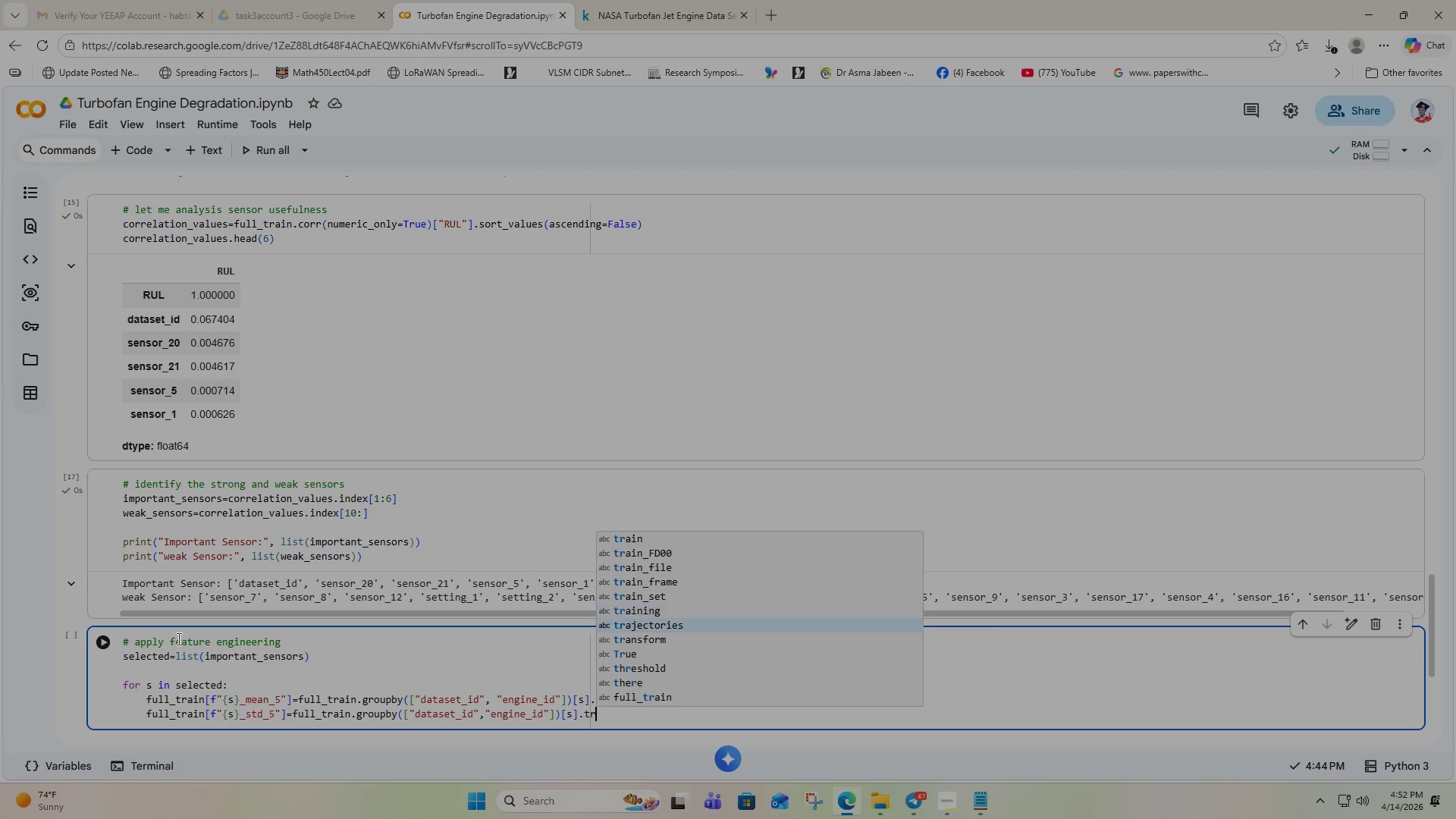 
key(ArrowDown)
 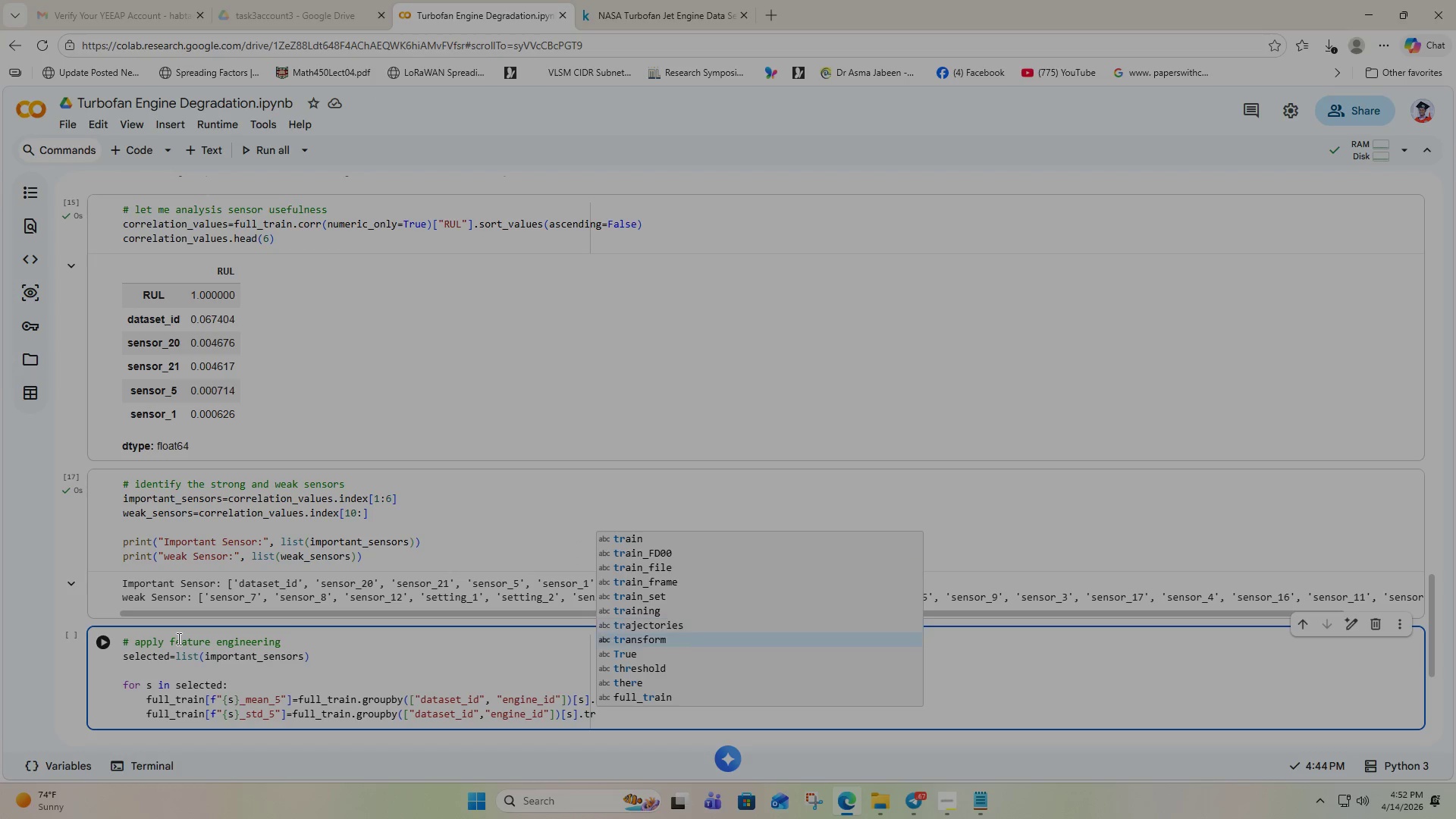 
key(ArrowDown)
 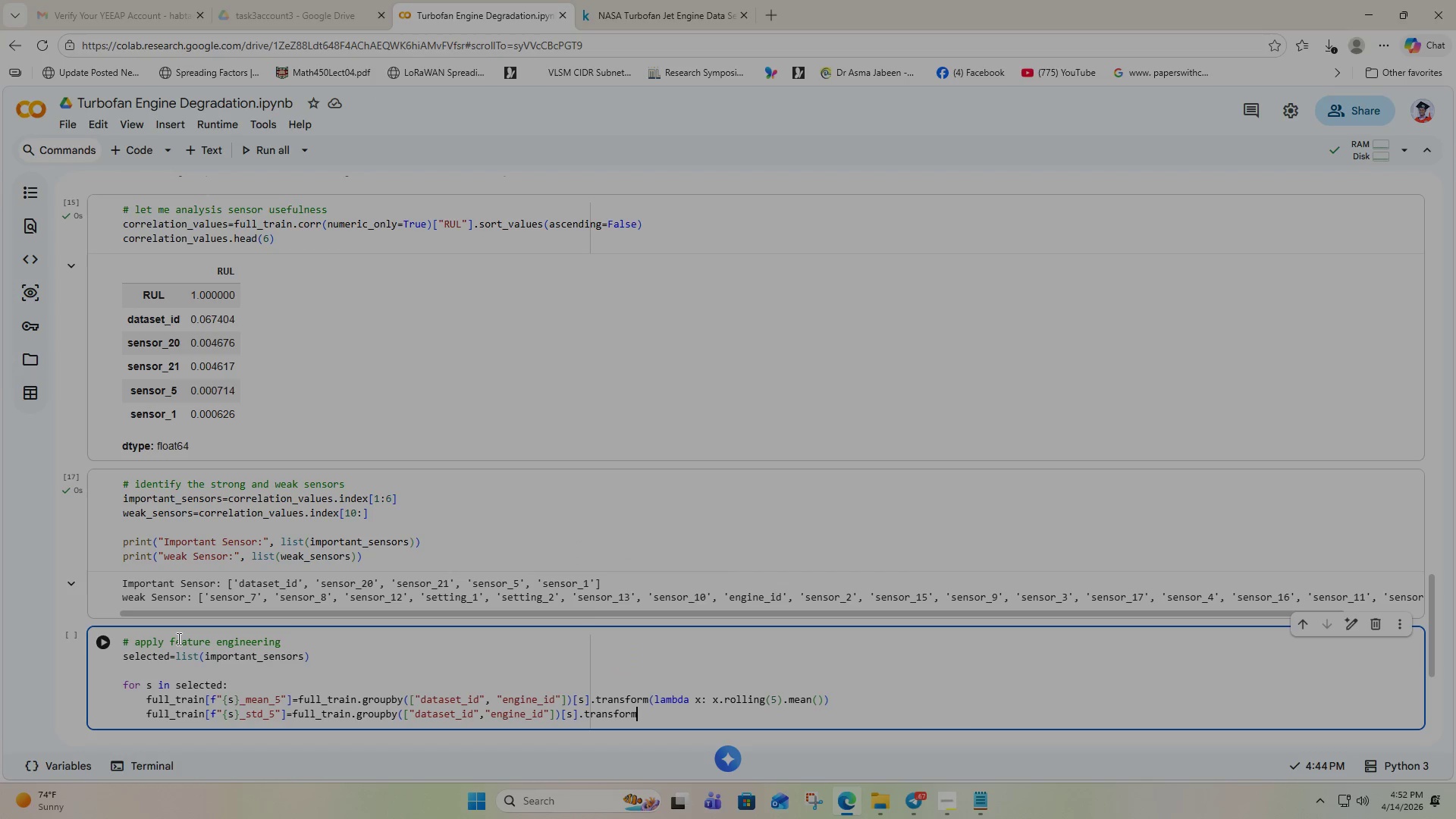 
key(Enter)
 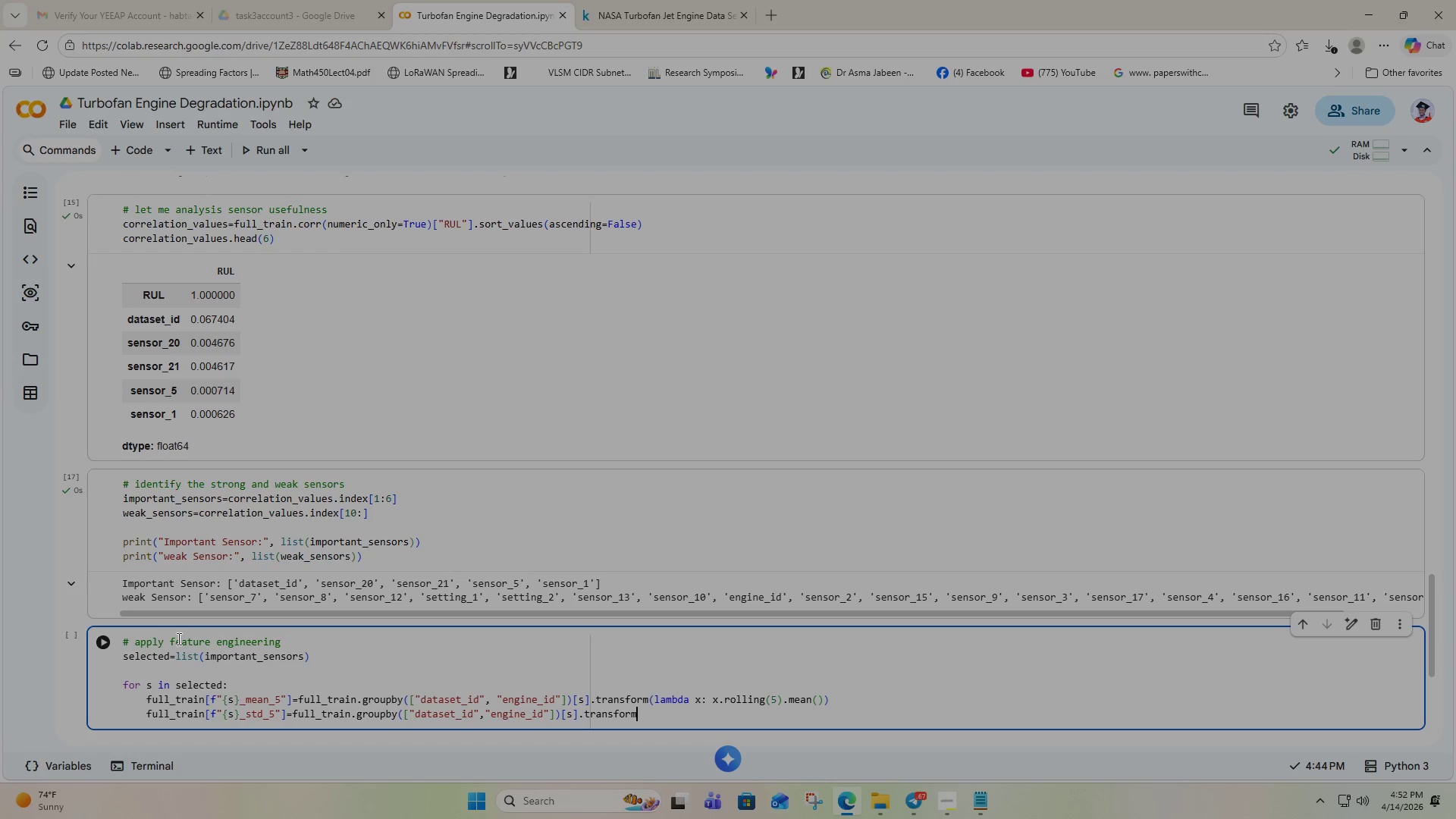 
type((lam)
 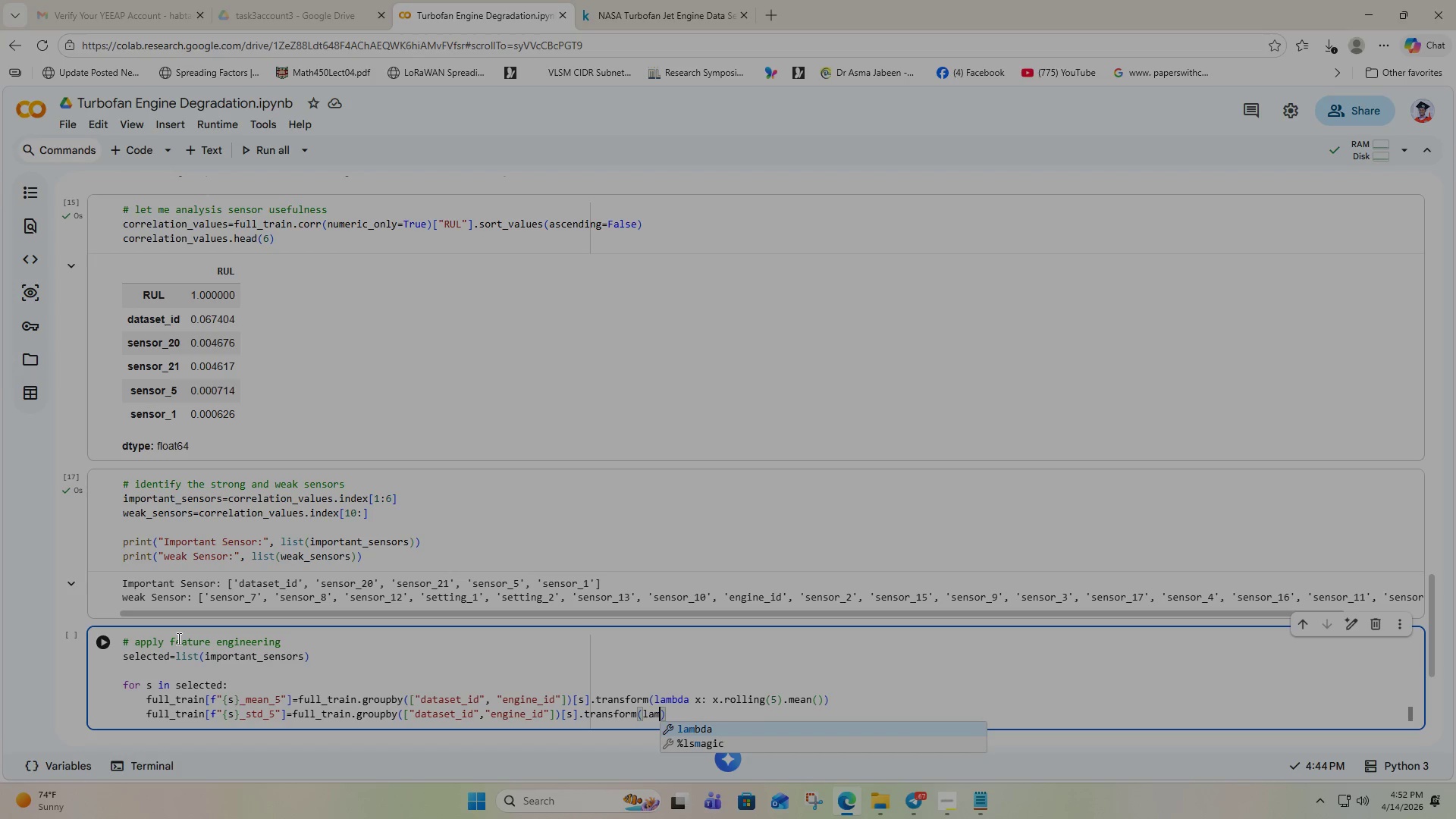 
key(Enter)
 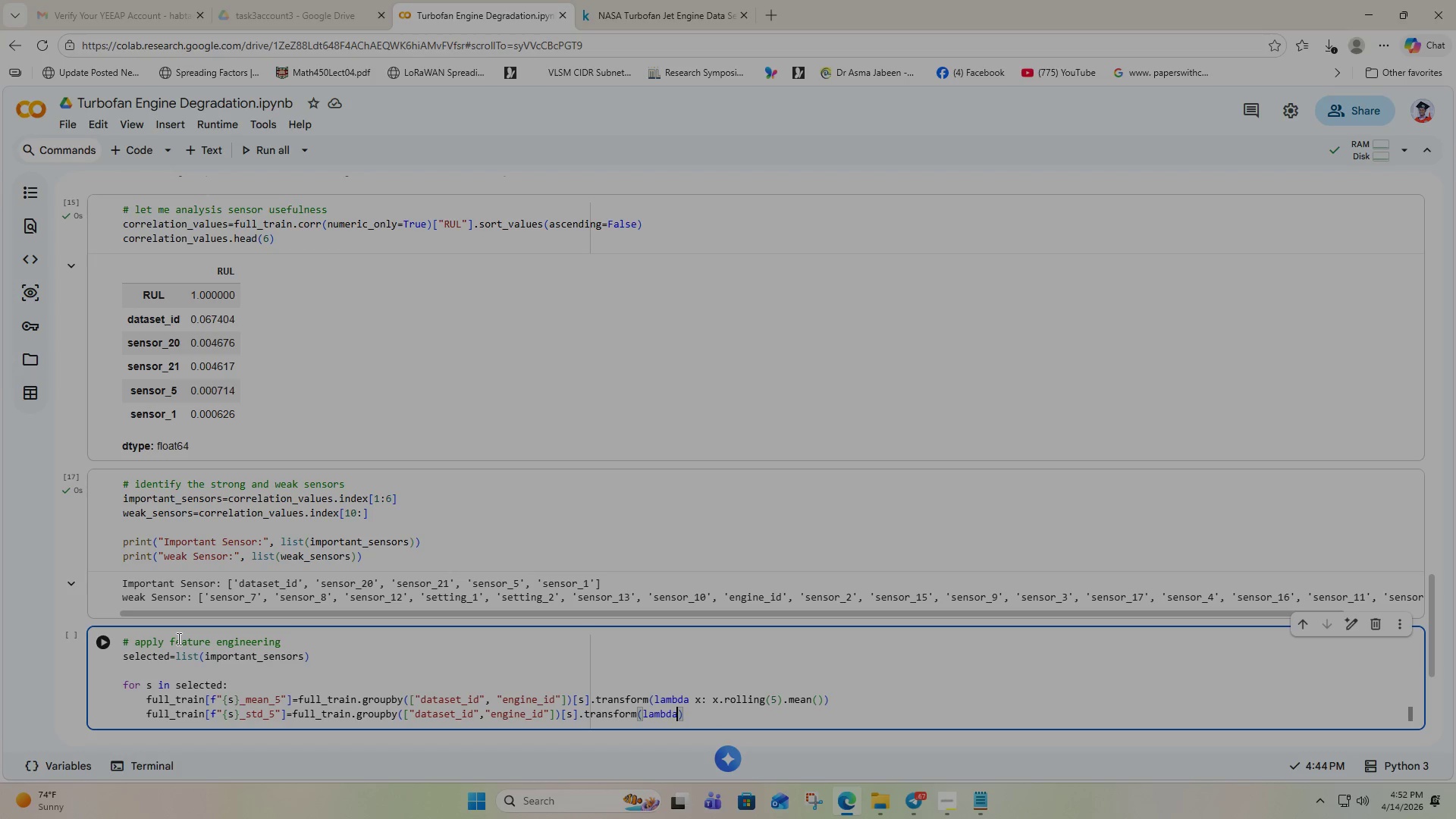 
key(Space)
 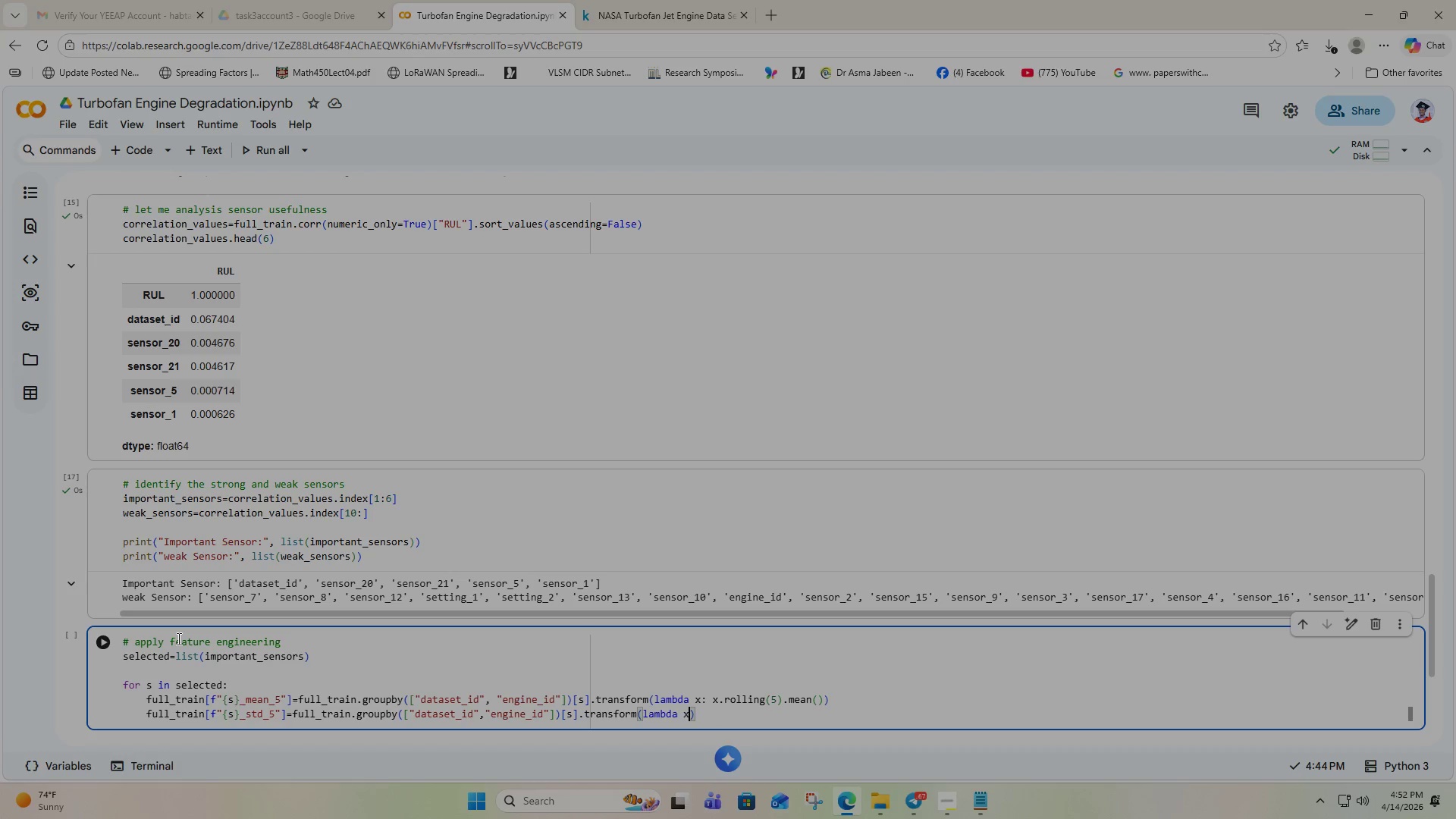 
key(X)
 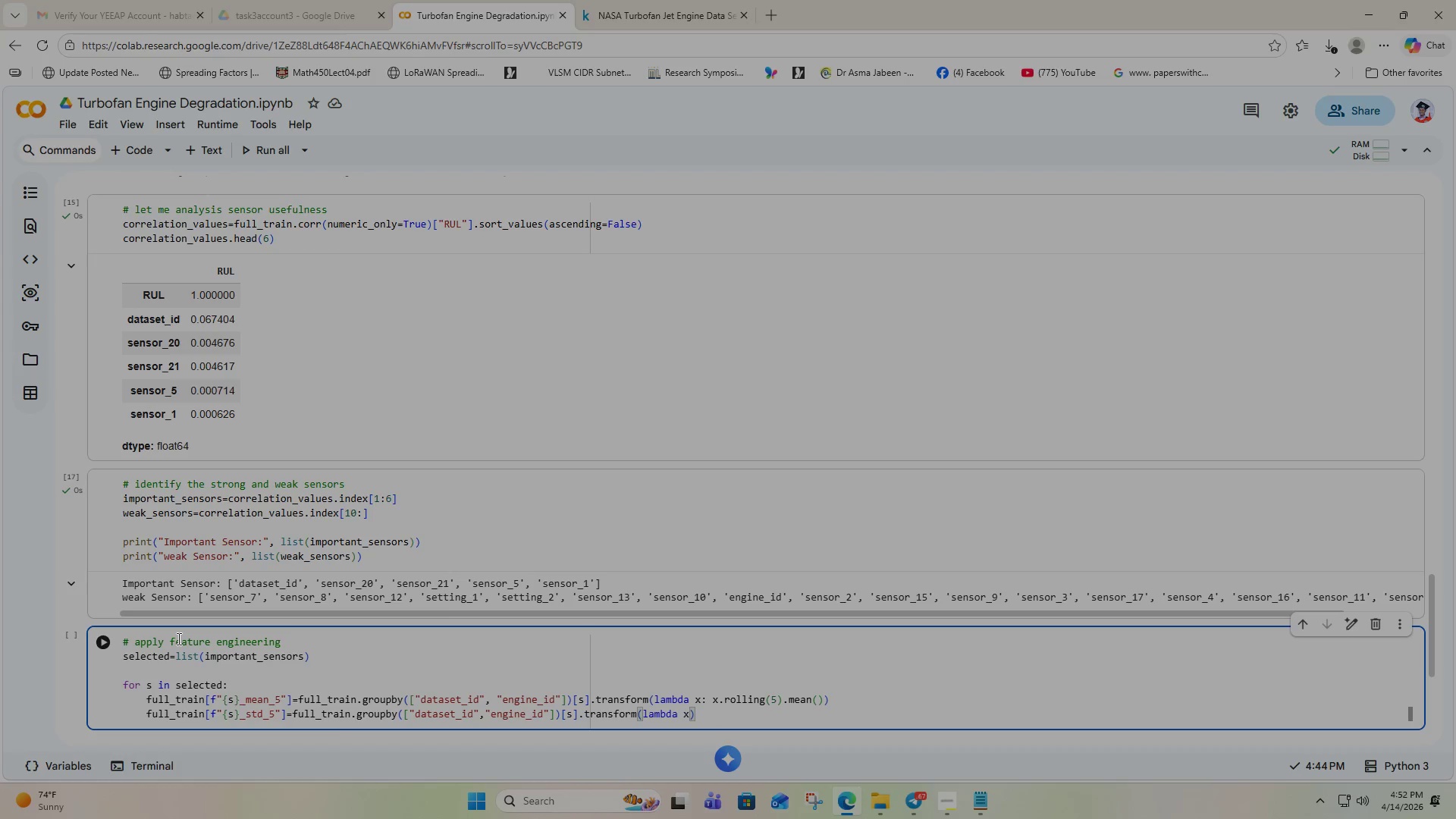 
key(Shift+Semicolon)
 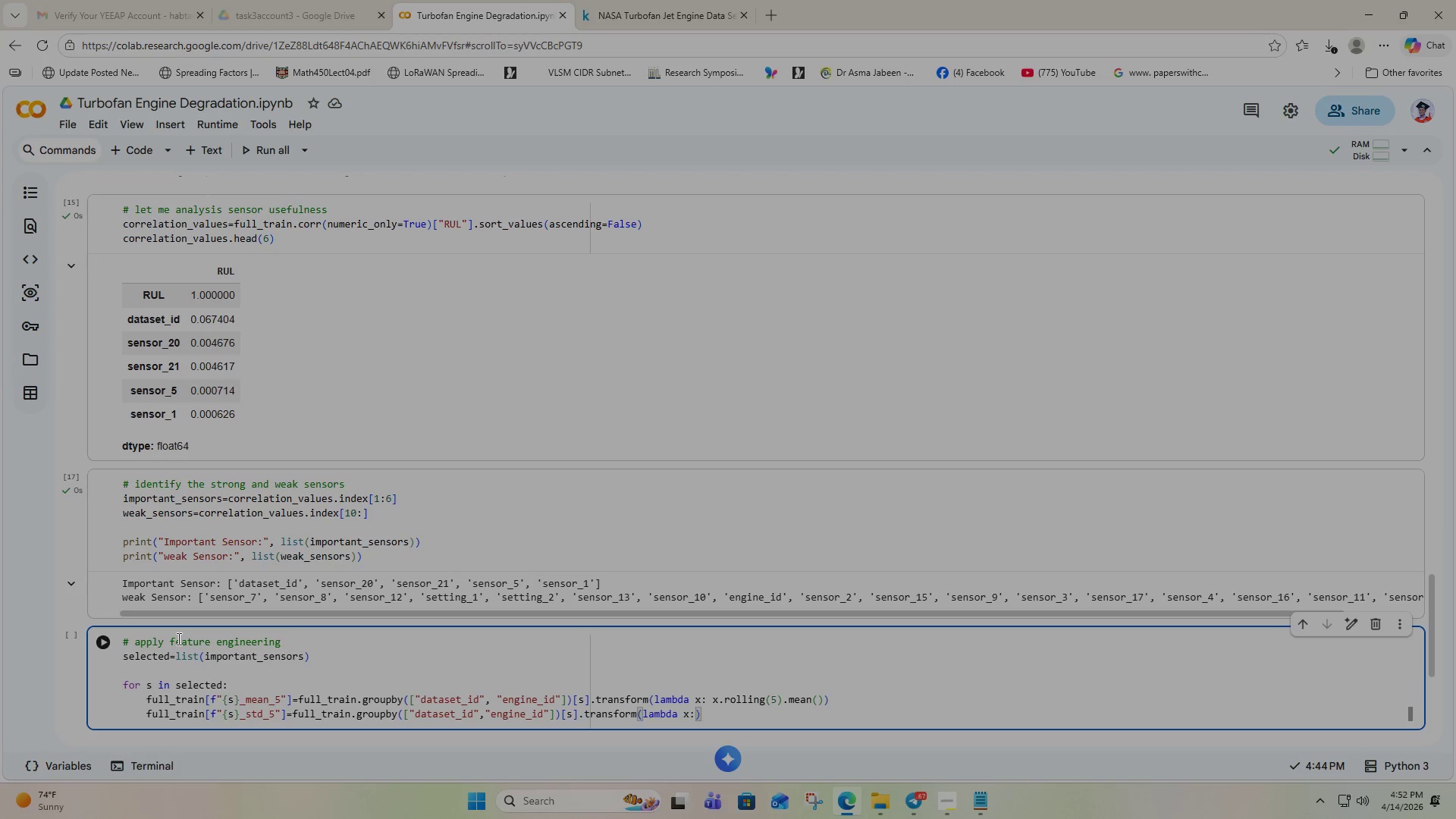 
key(Space)
 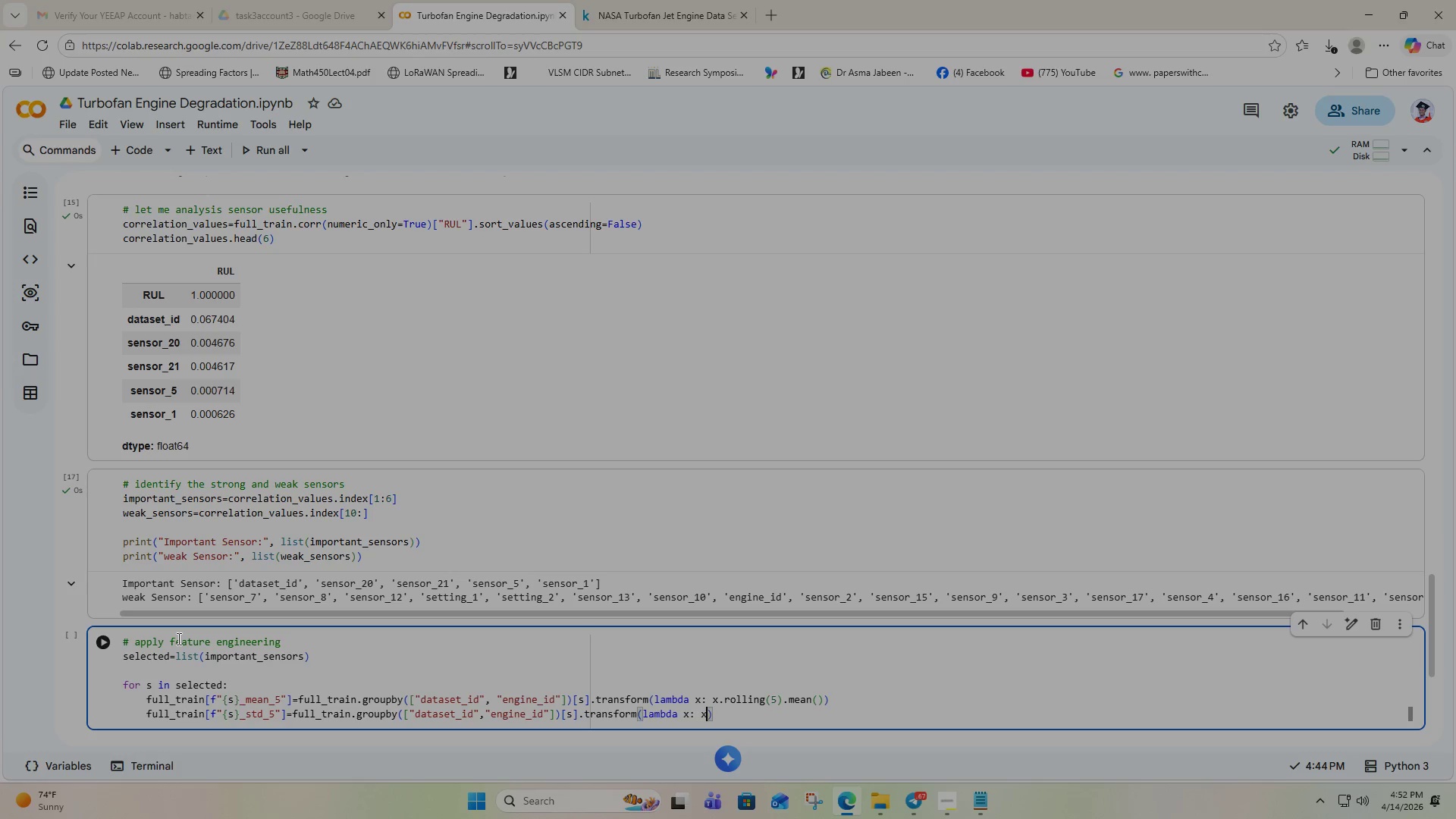 
key(X)
 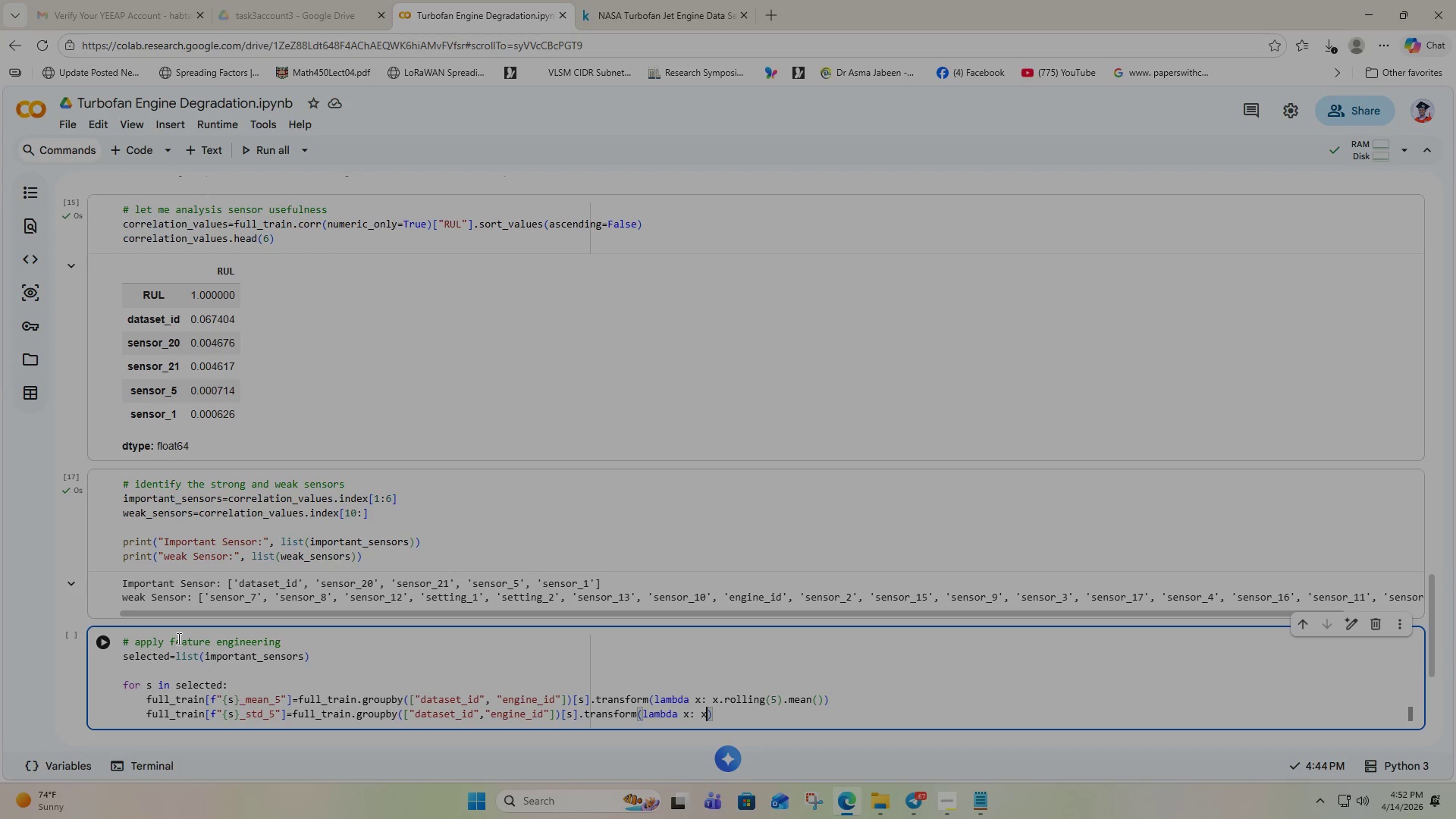 
key(Period)
 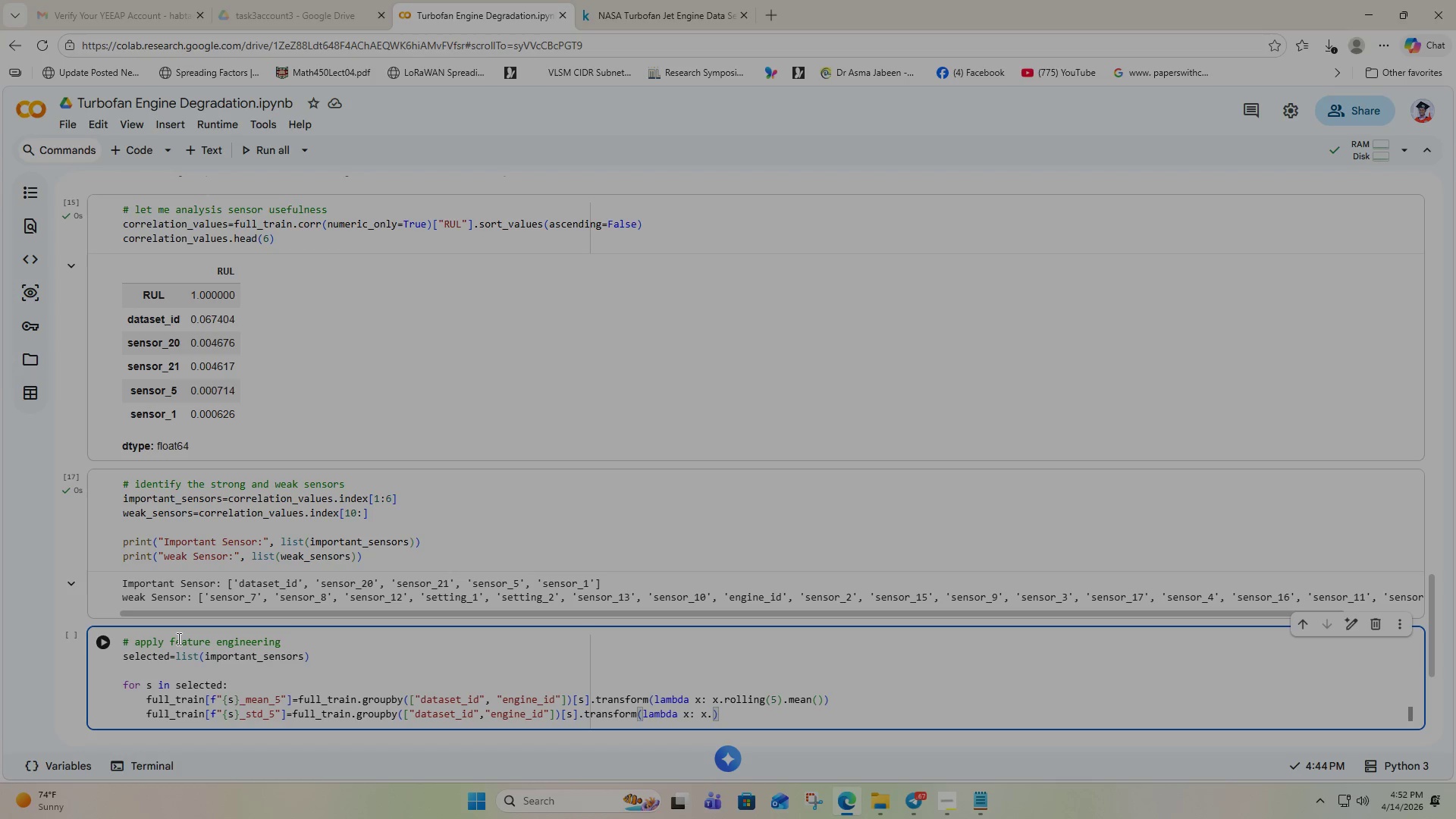 
key(X)
 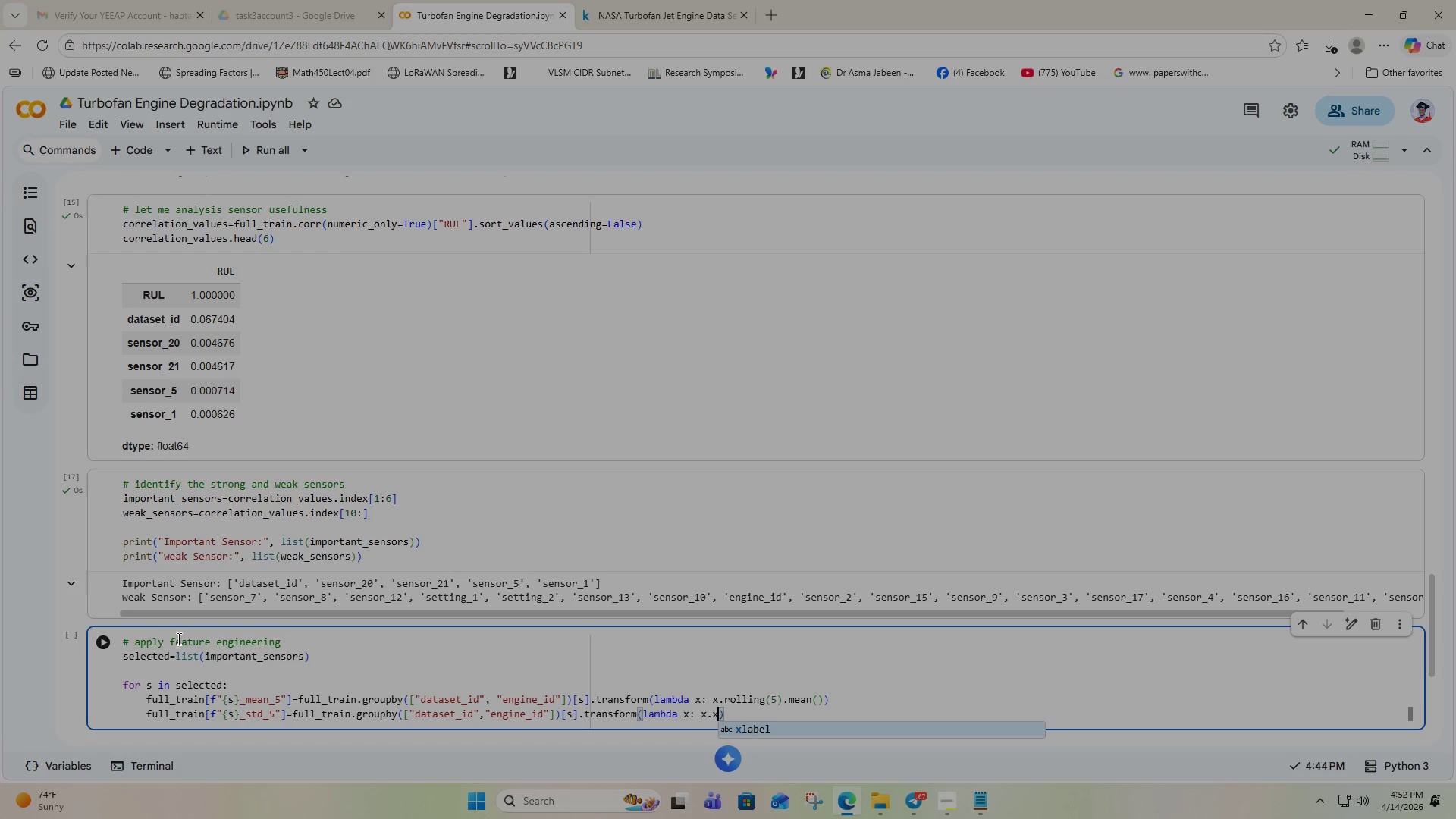 
key(Backspace)
type(roo)
 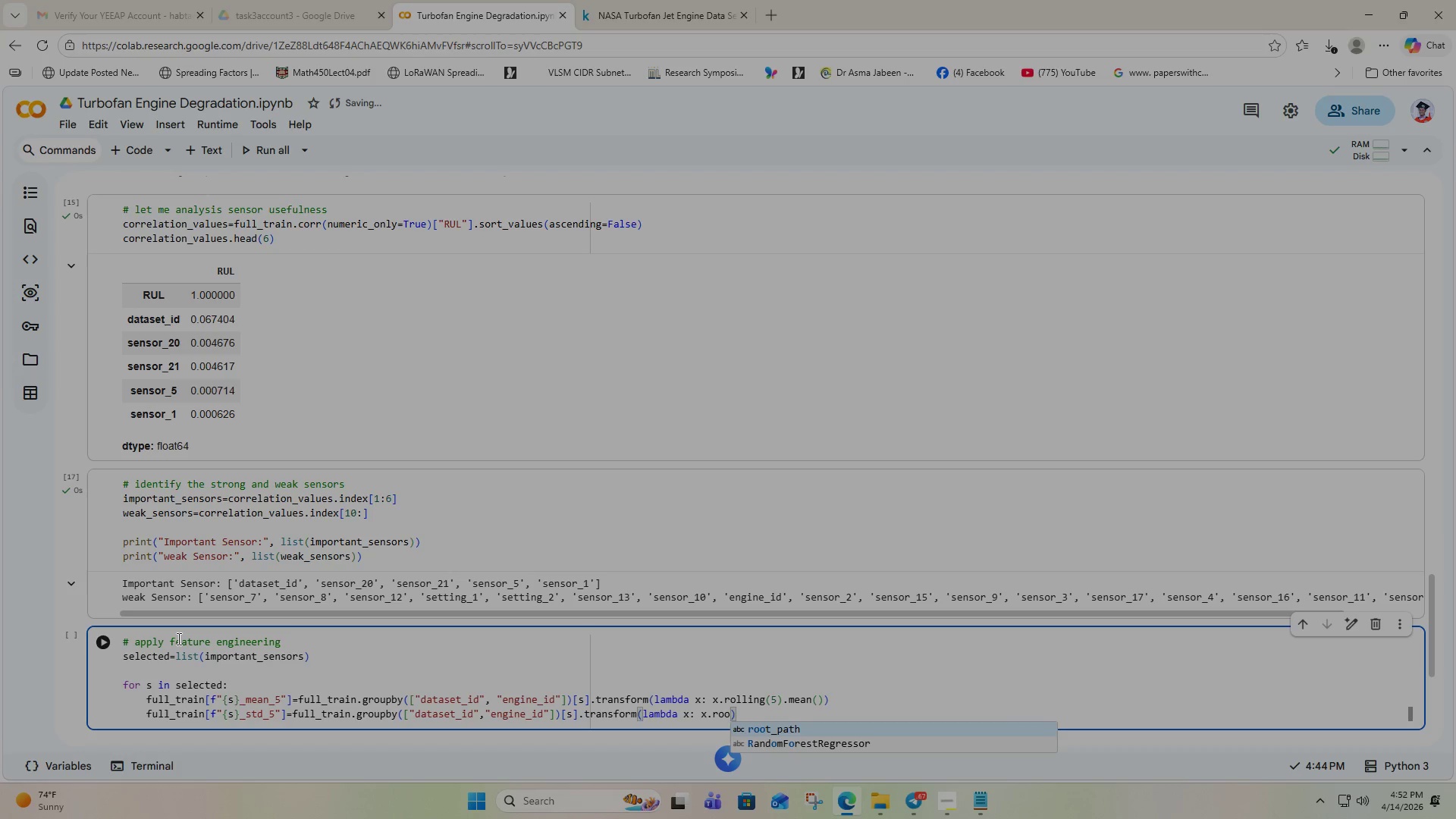 
key(Backspace)
type(ll)
 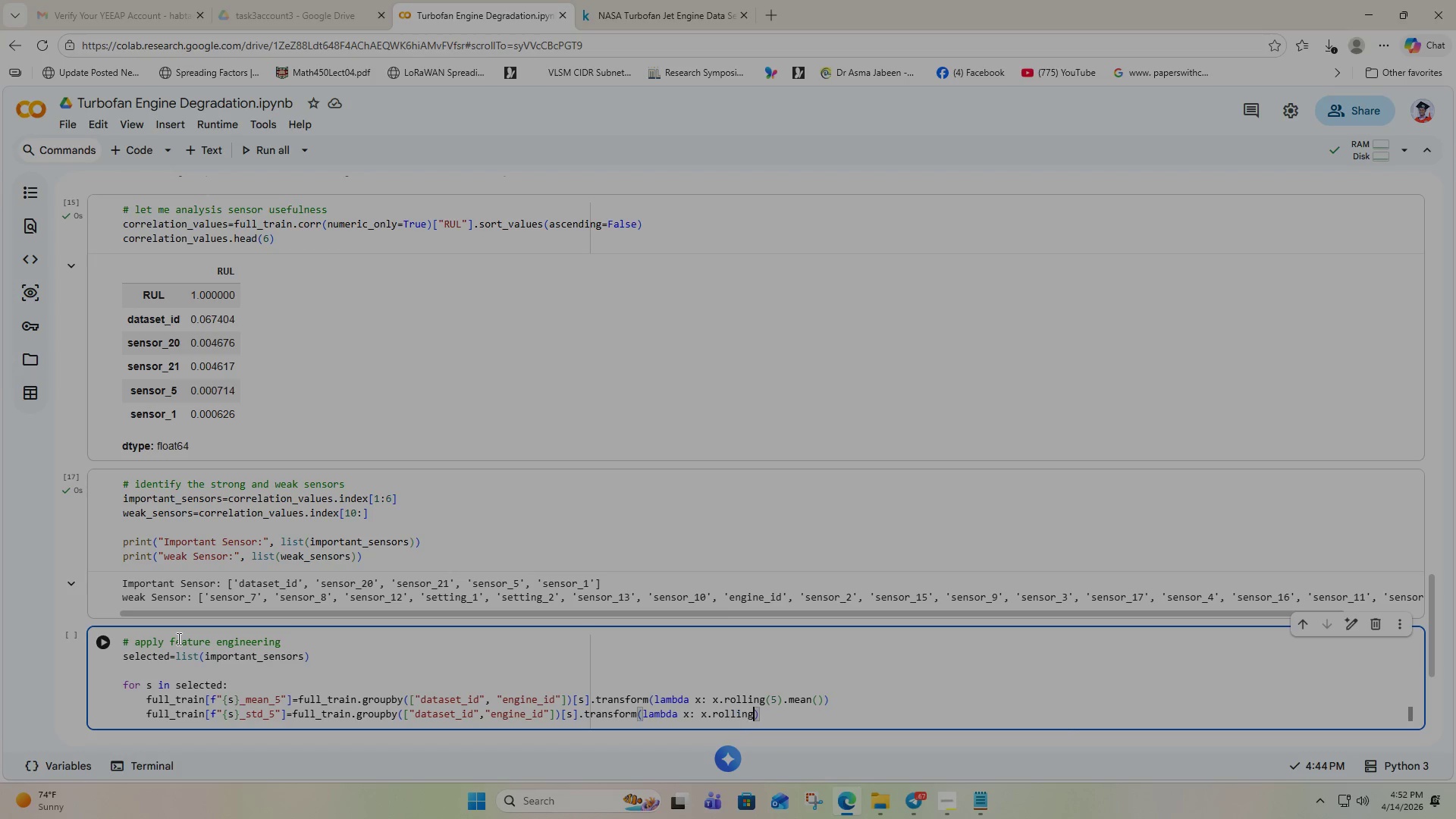 
key(Enter)
 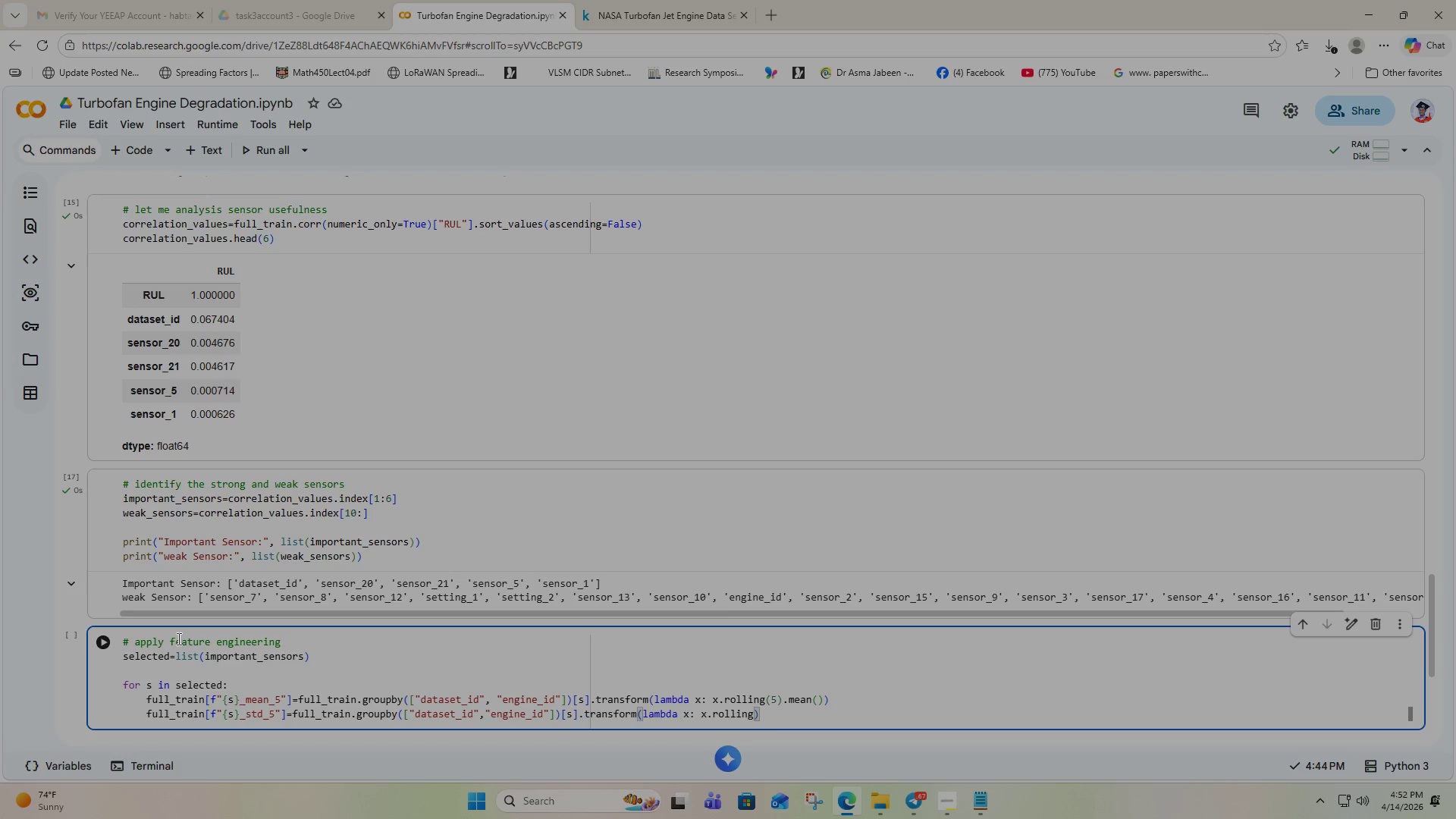 
type((5)
 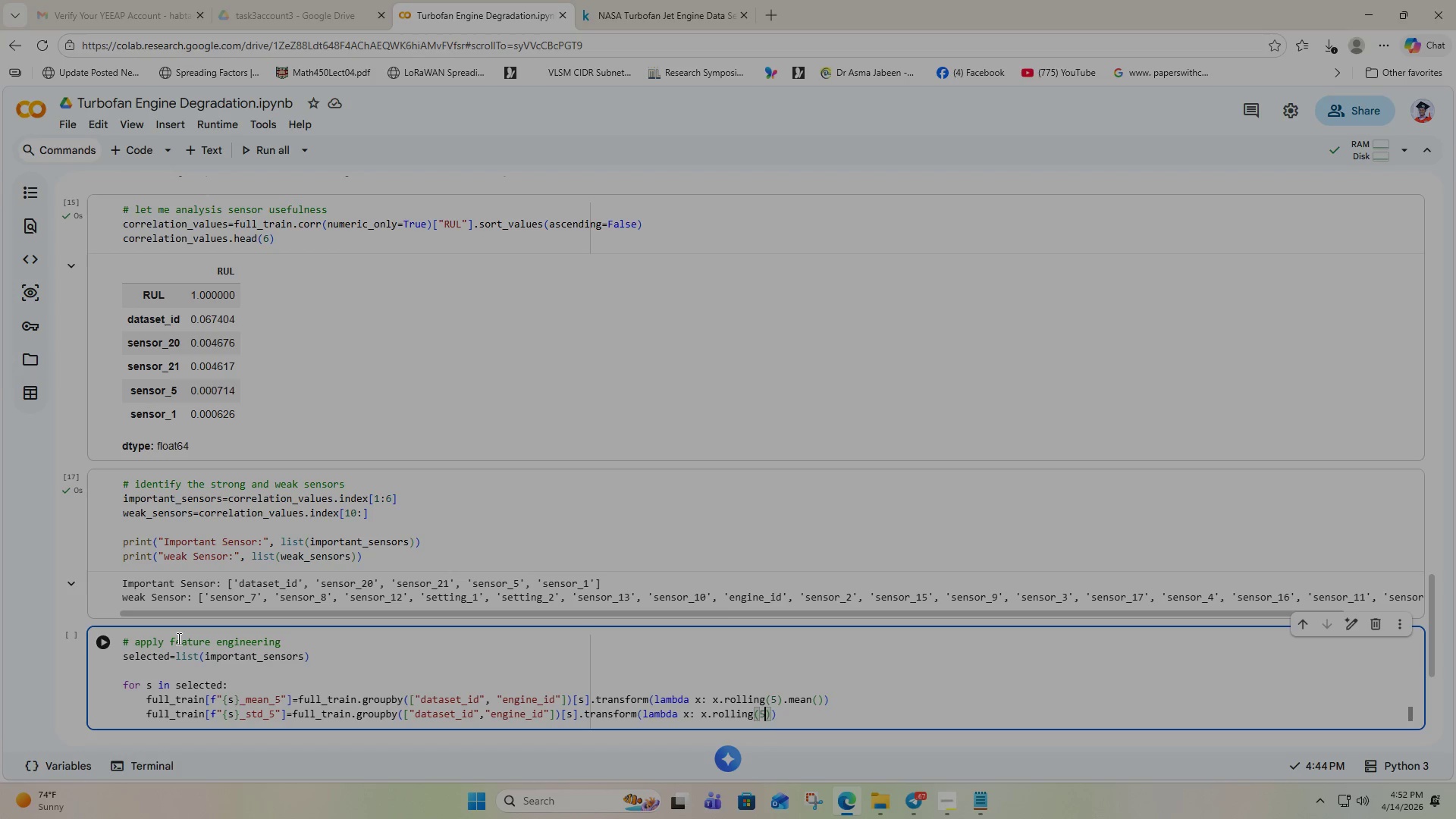 
key(ArrowRight)
 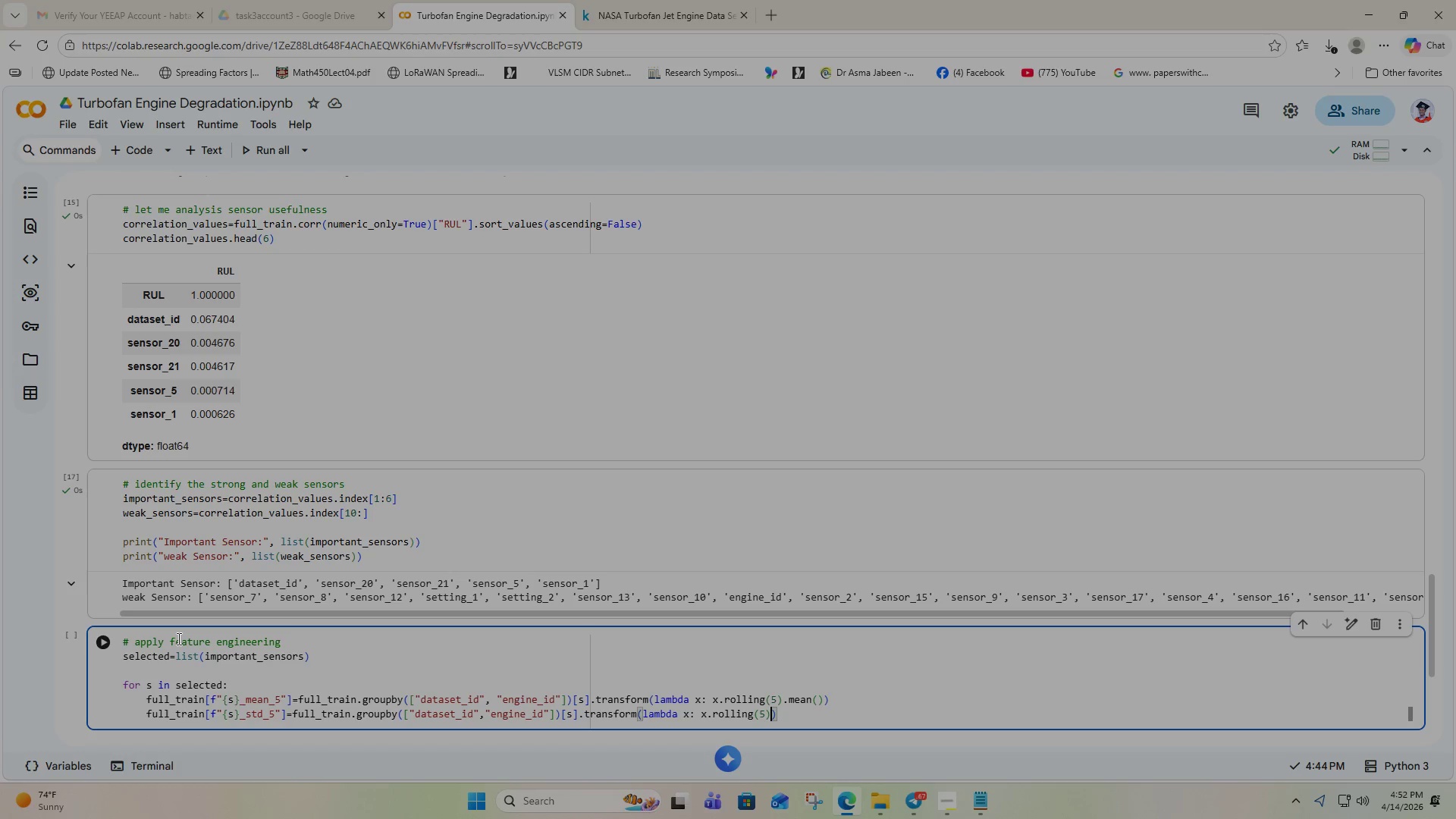 
key(ArrowRight)
 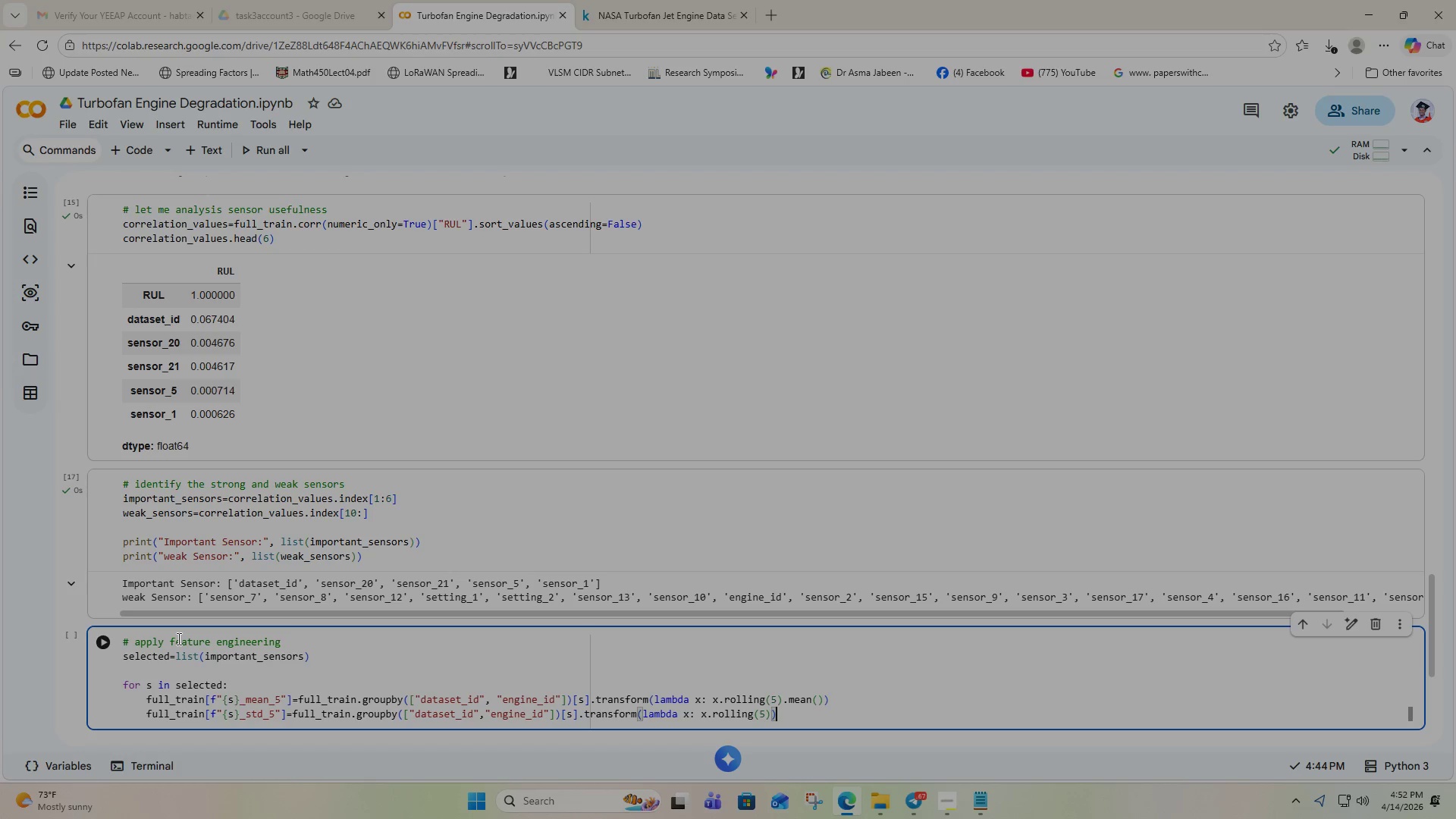 
type(.std)
 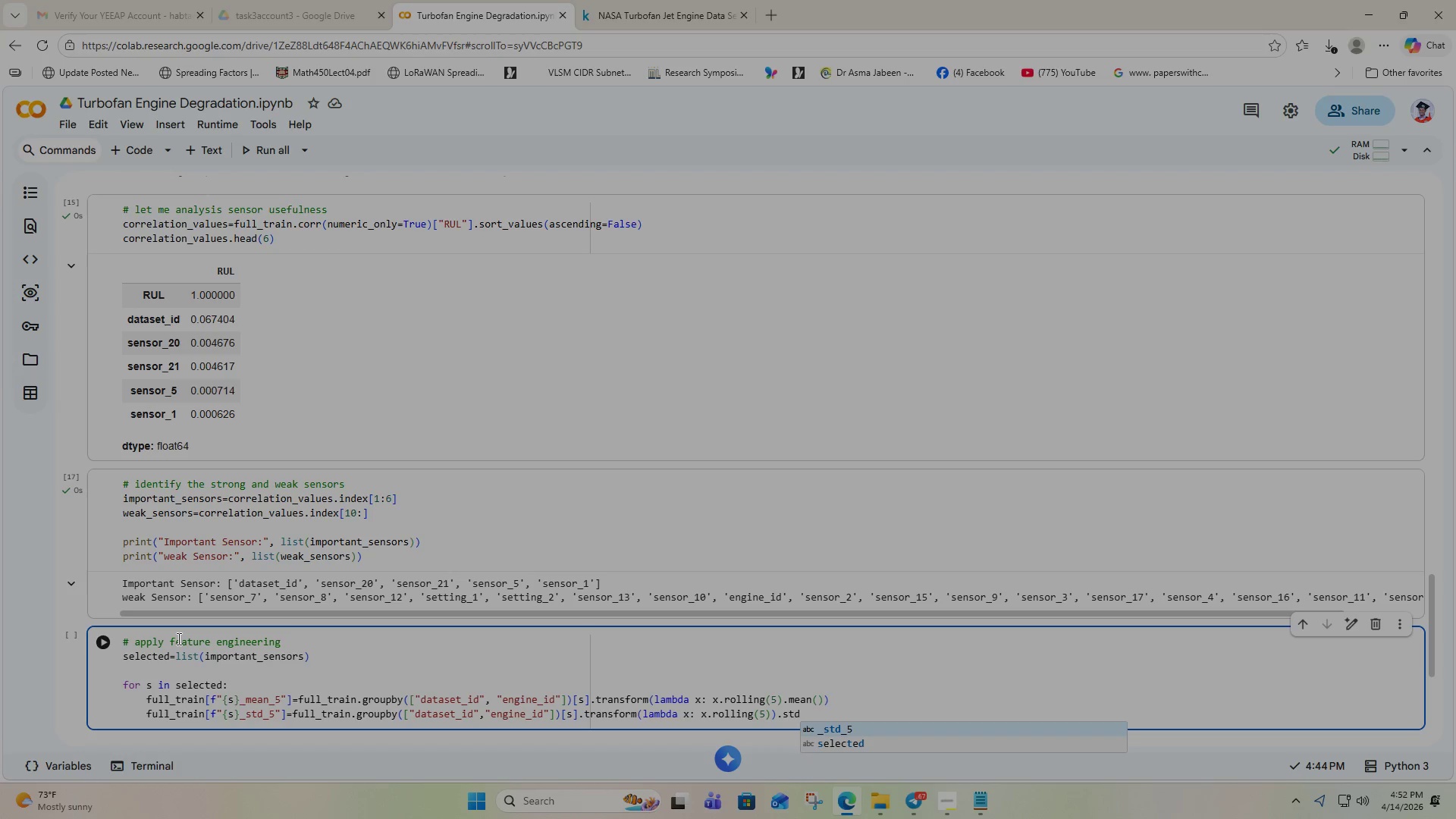 
key(Shift+9)
 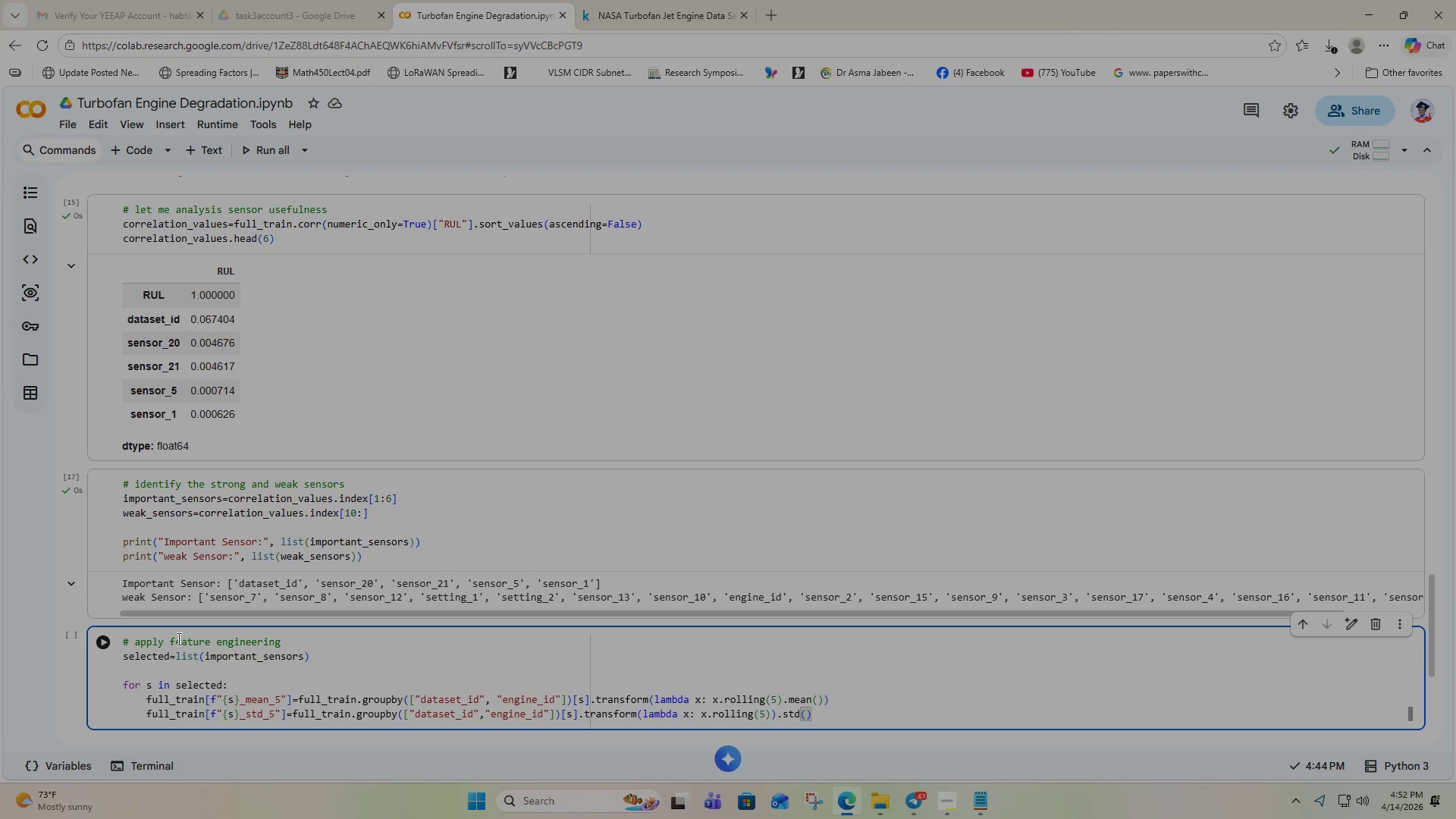 
key(ArrowRight)
 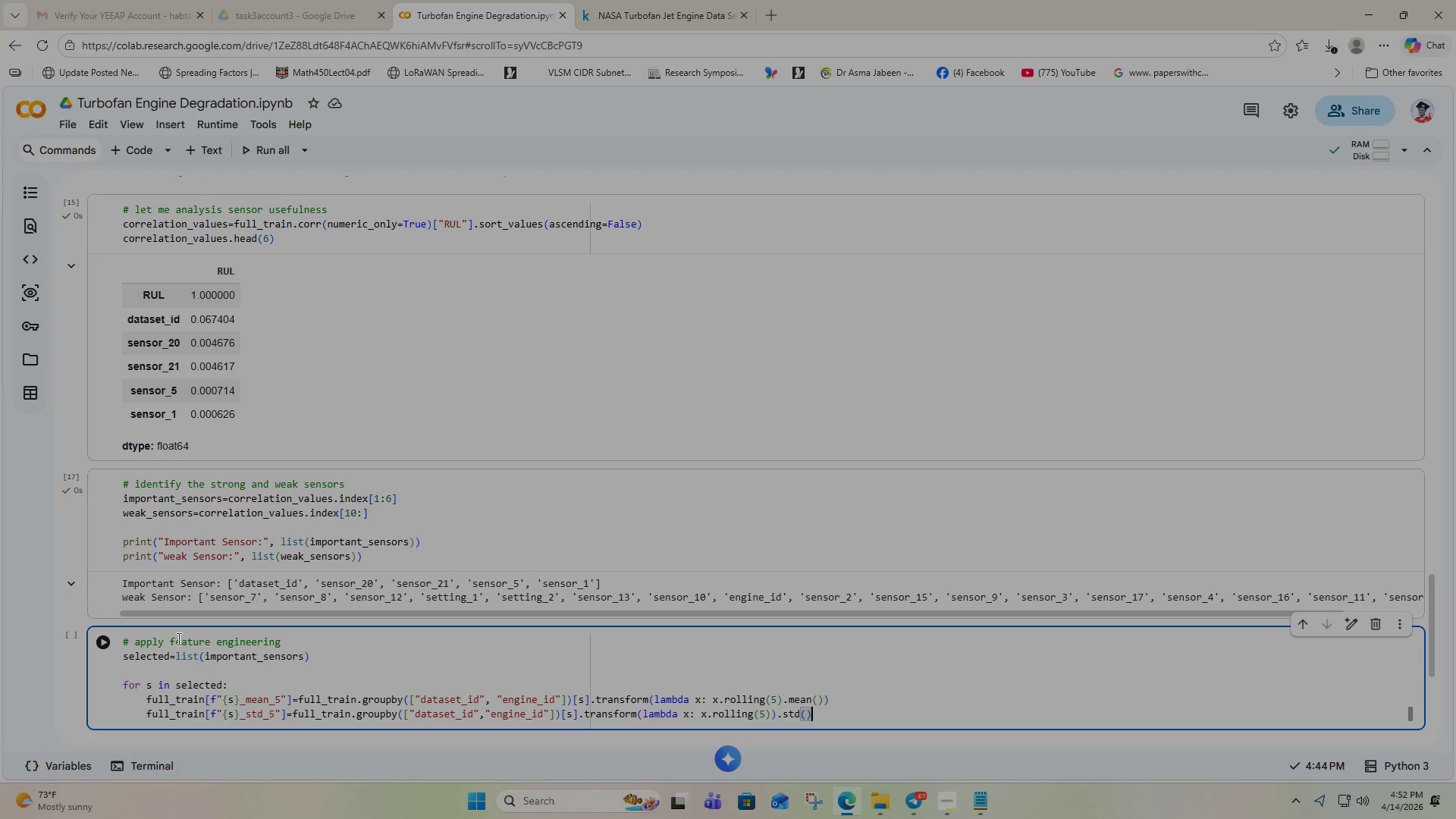 
key(Enter)
 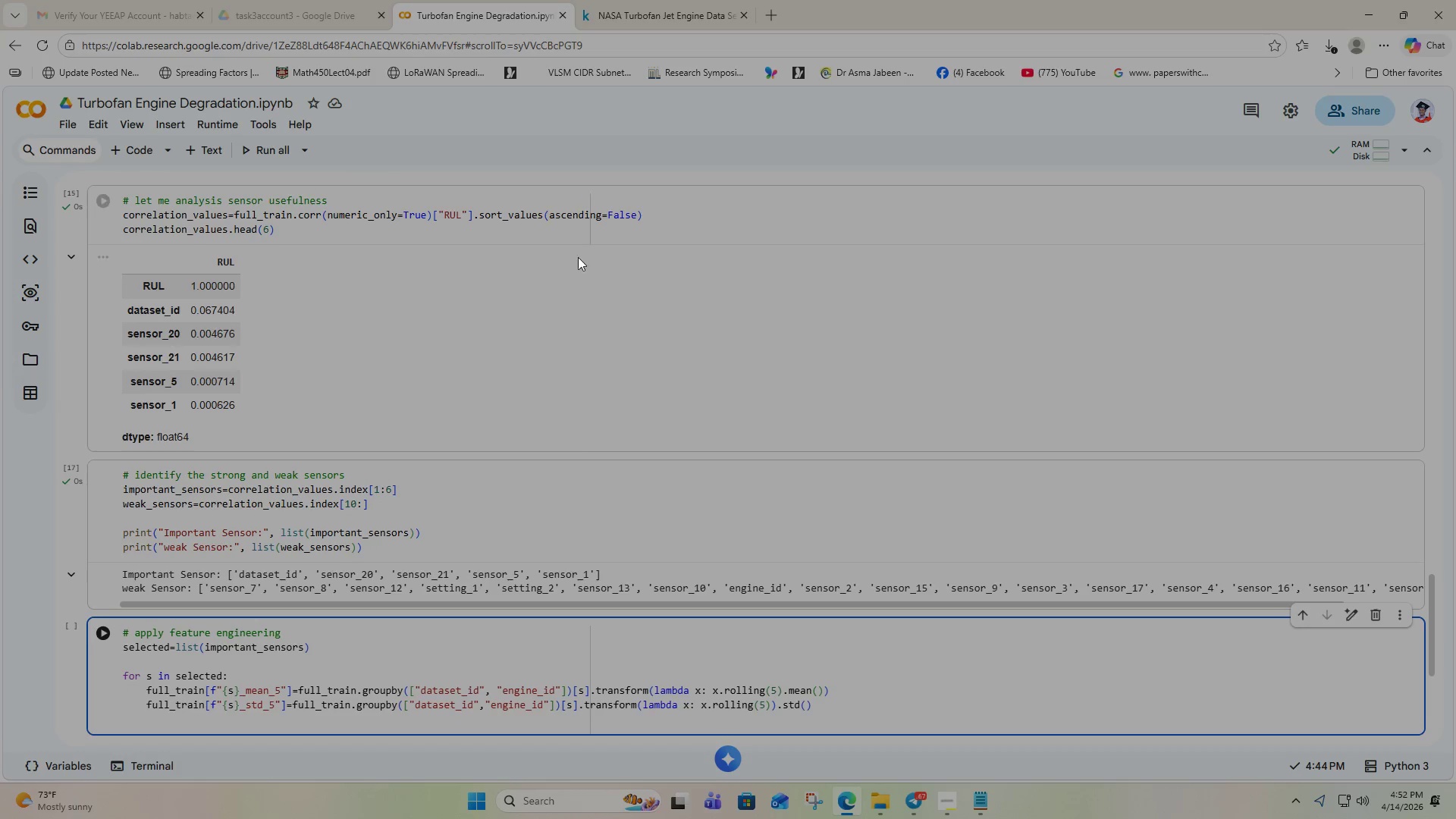 
scroll: coordinate [506, 535], scroll_direction: down, amount: 2.0
 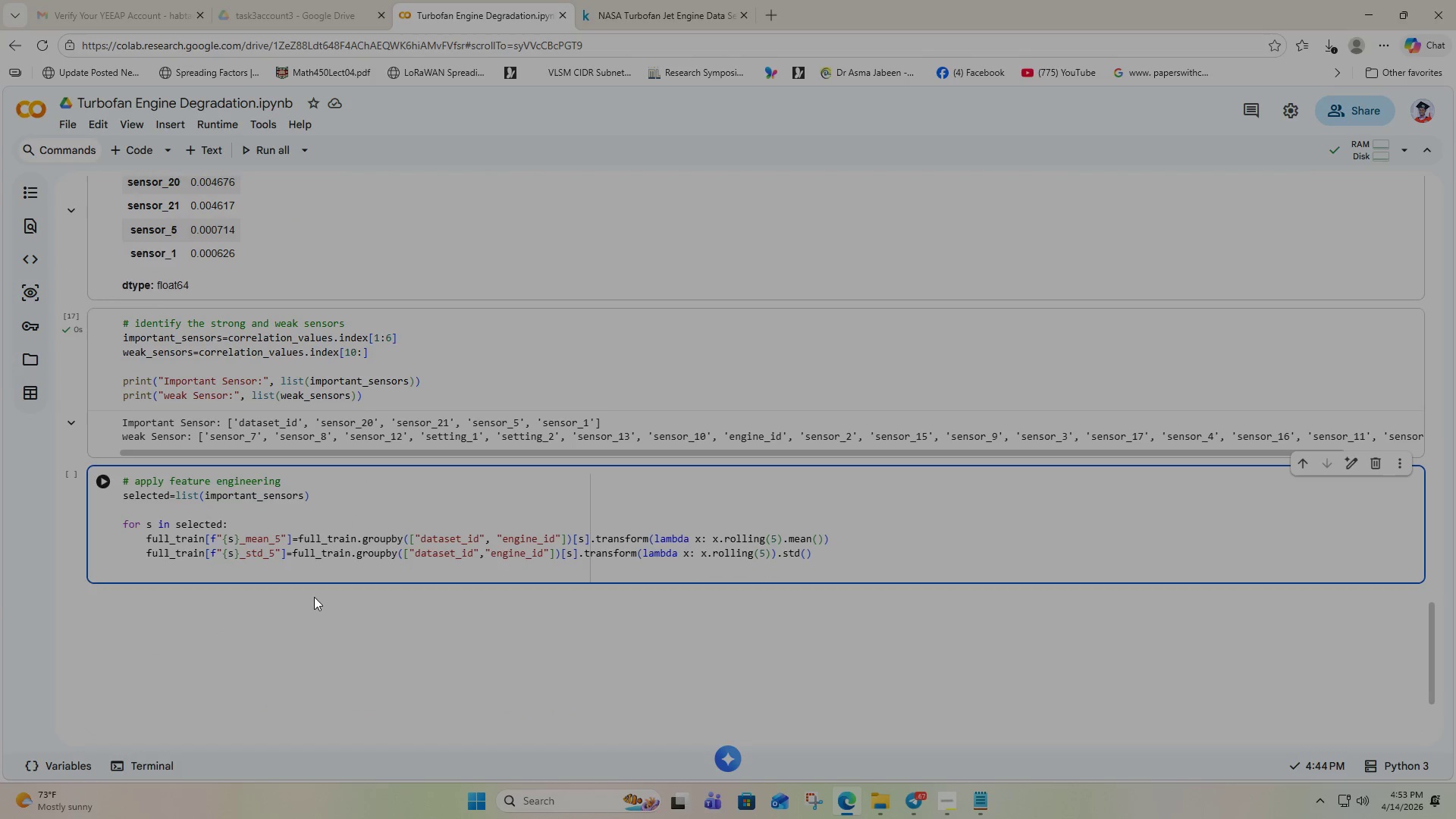 
wait(5.41)
 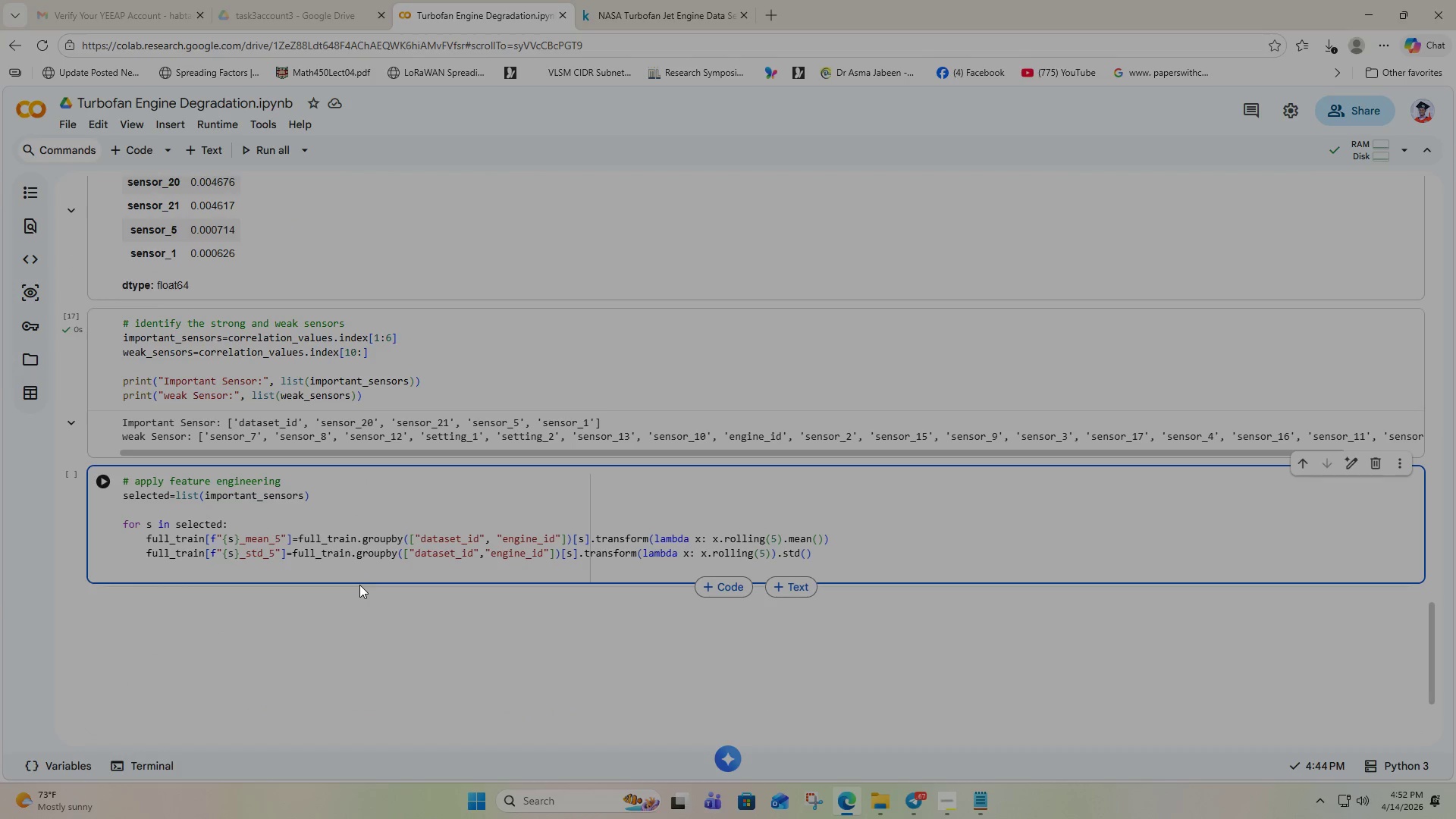 
left_click([99, 485])
 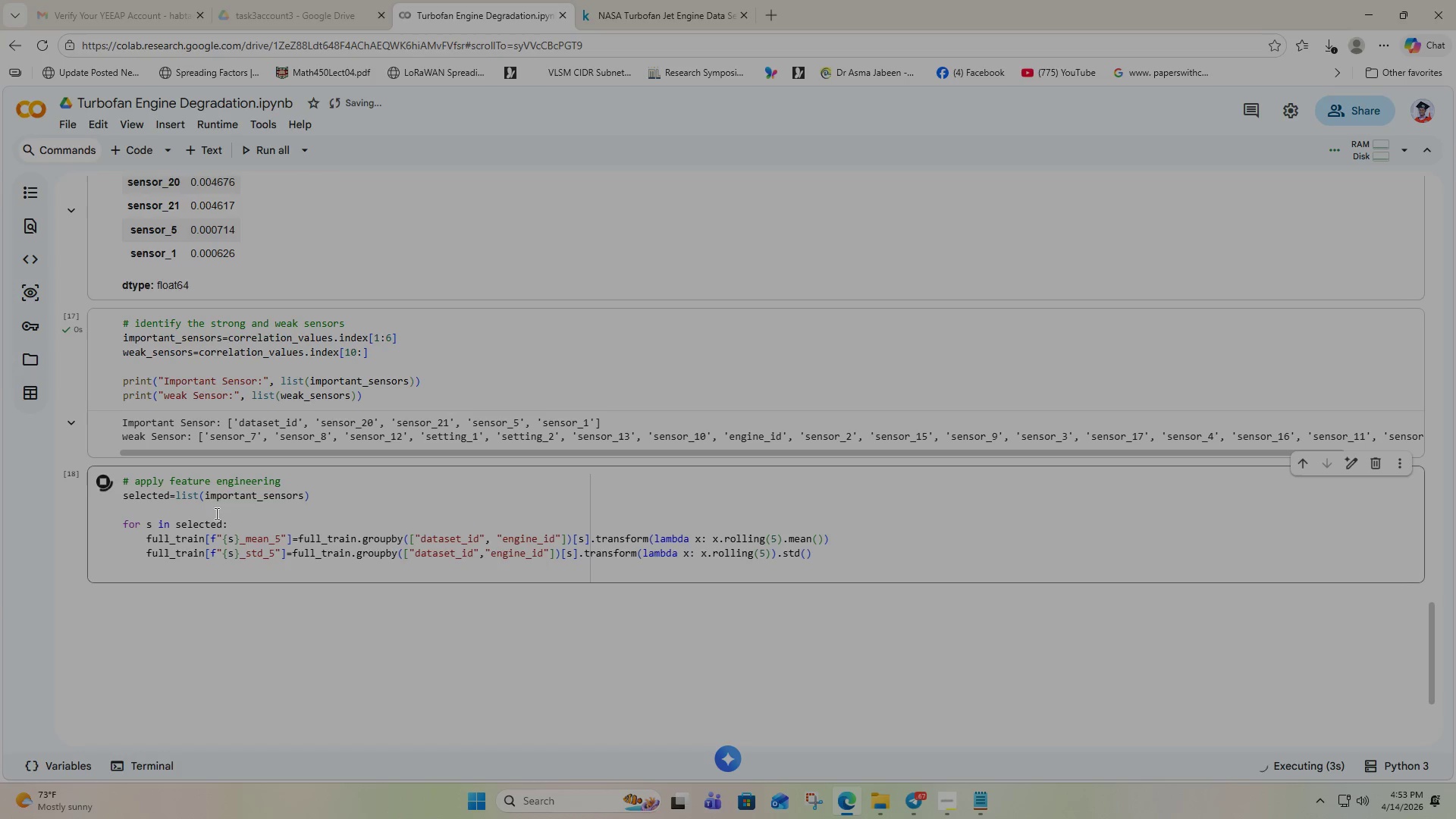 
wait(5.2)
 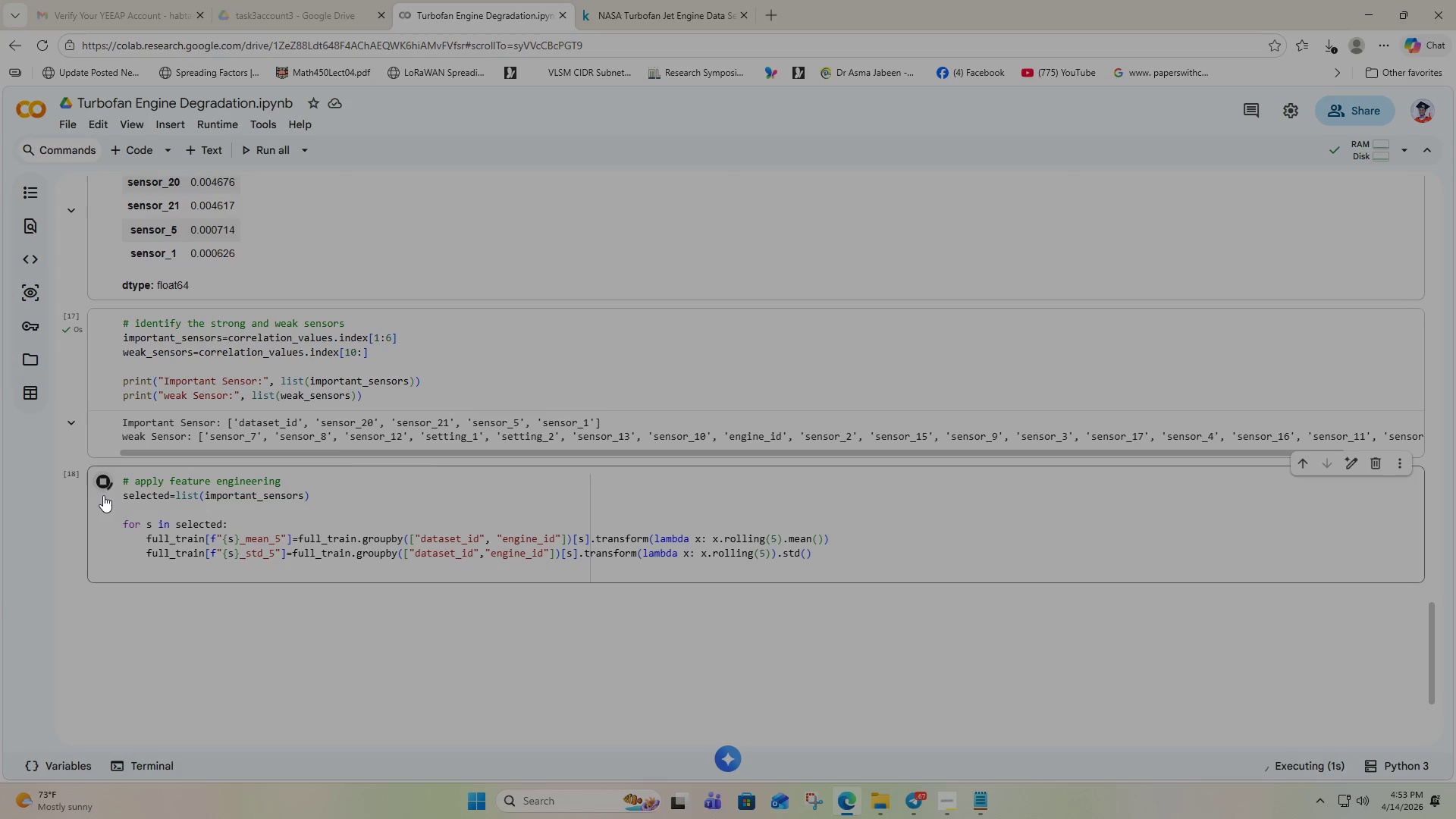 
scroll: coordinate [441, 480], scroll_direction: down, amount: 3.0
 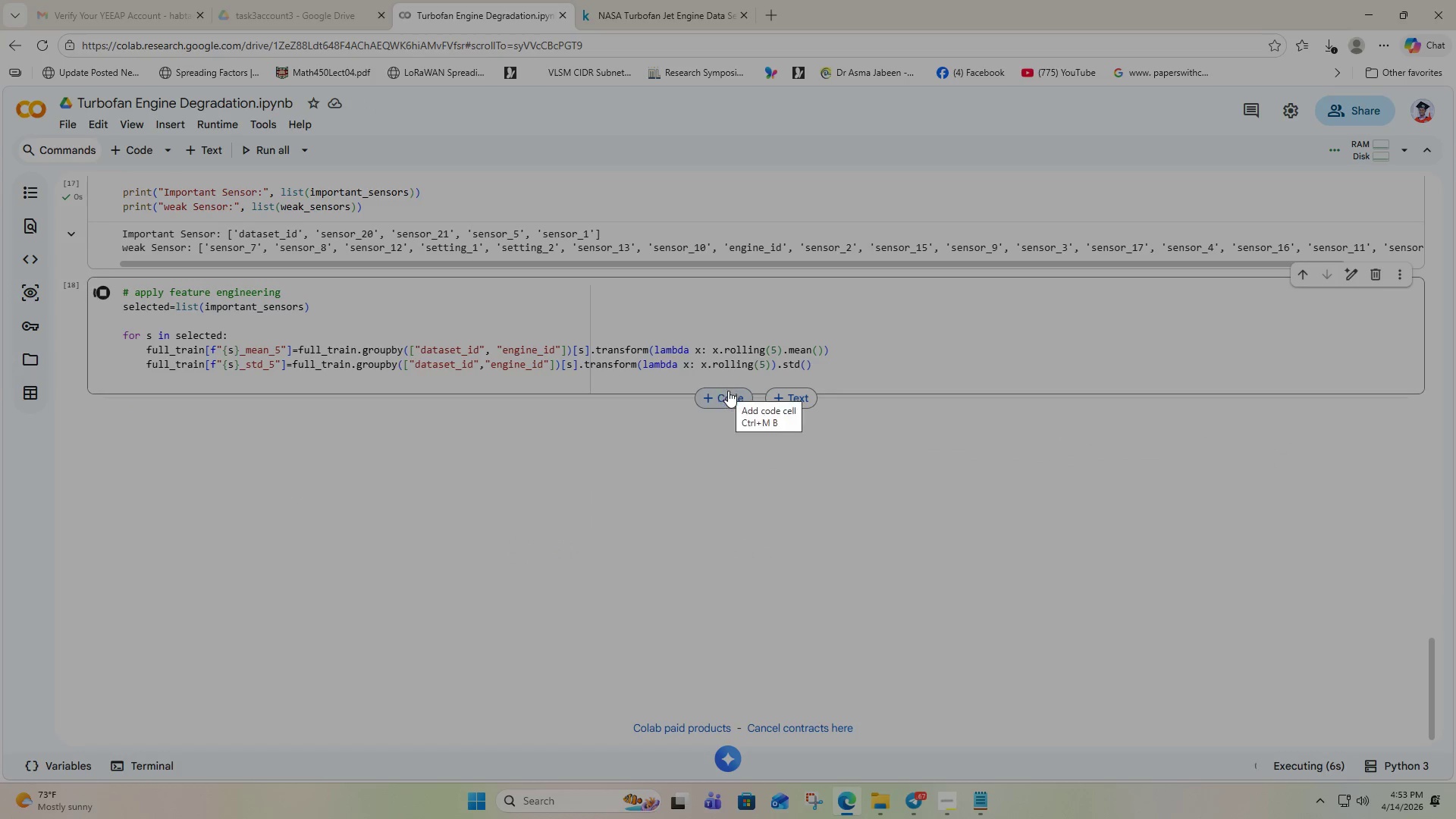 
left_click([728, 395])
 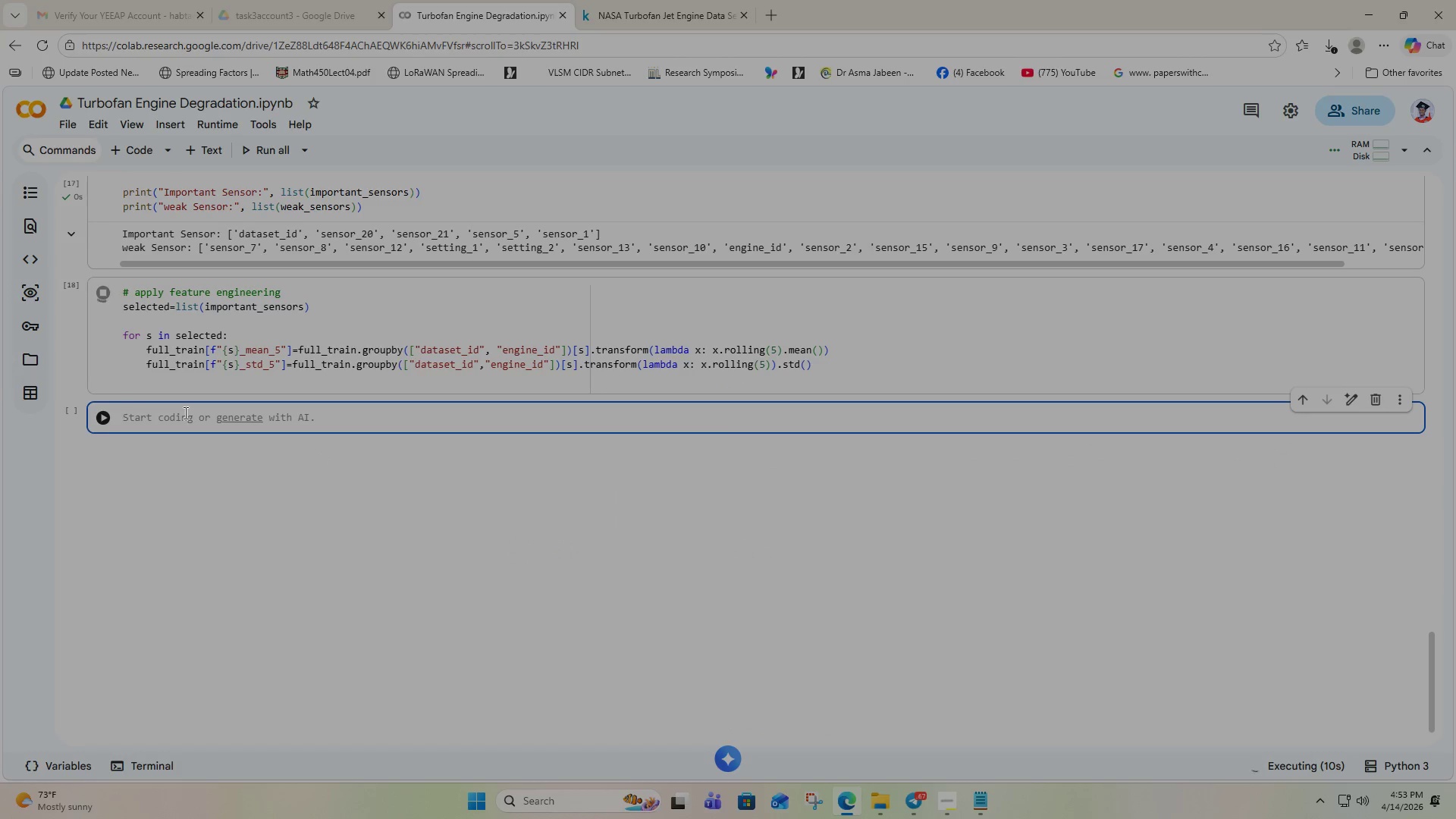 
wait(8.56)
 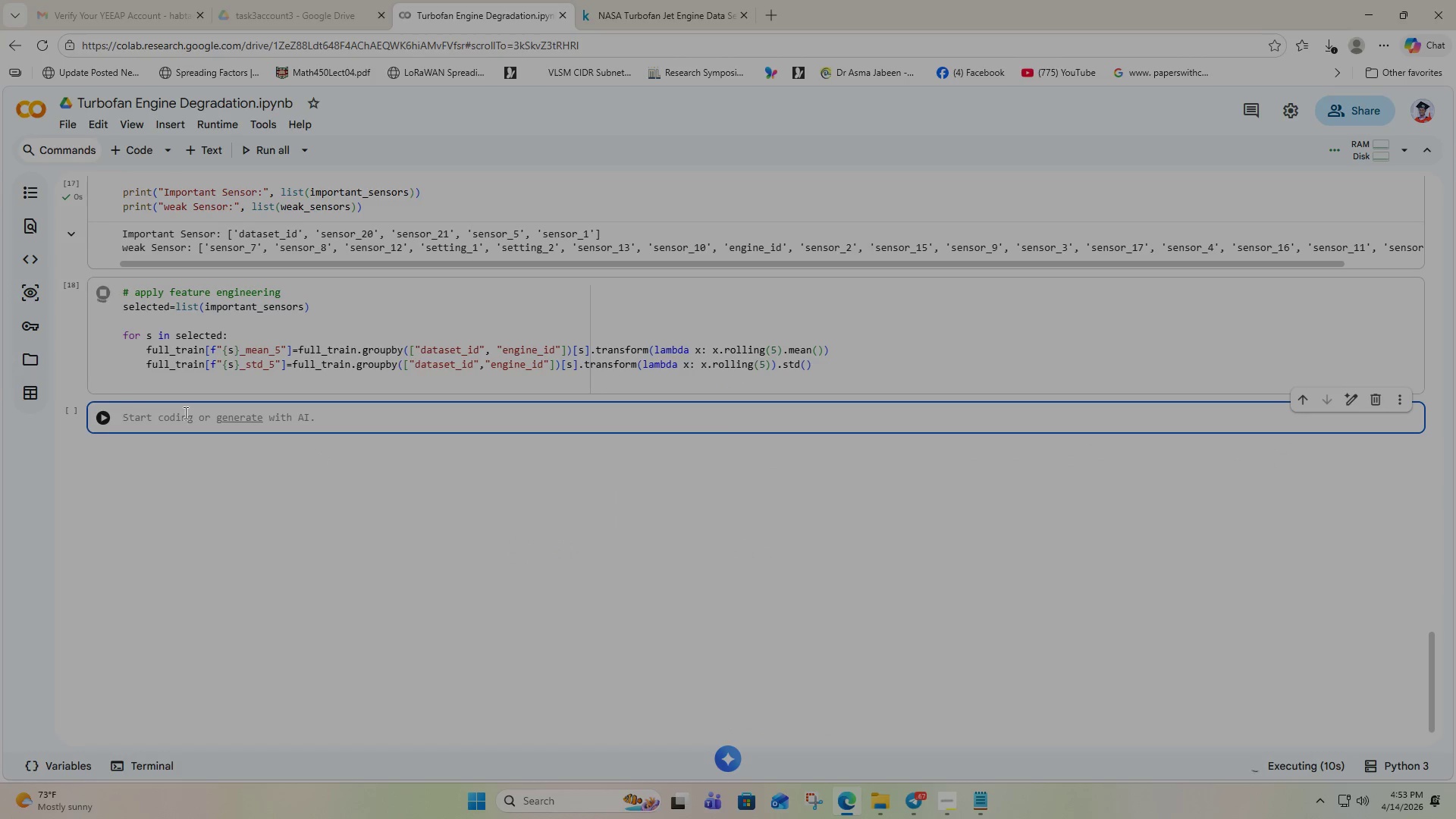 
scroll: coordinate [376, 388], scroll_direction: up, amount: 4.0
 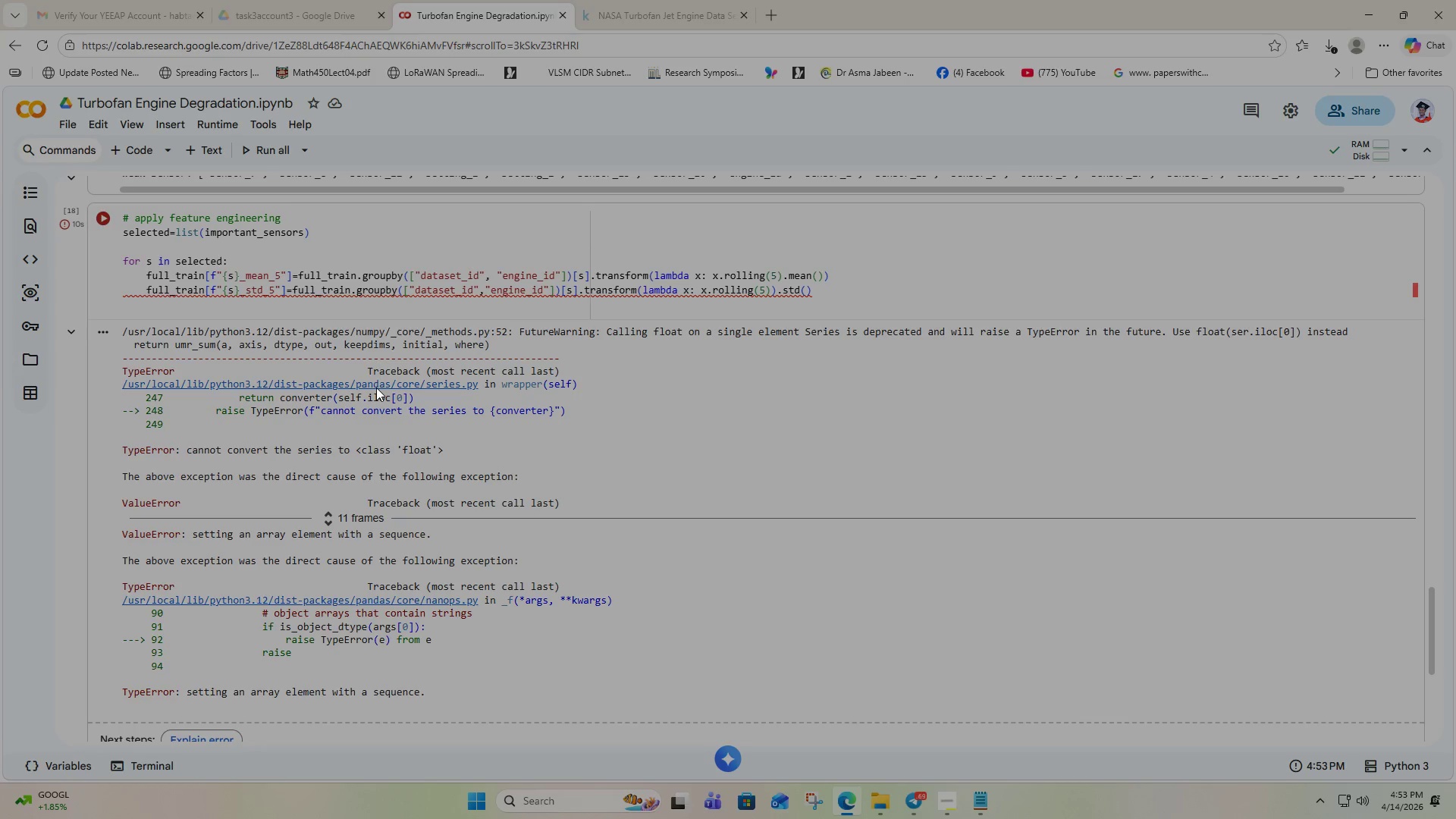 
wait(39.02)
 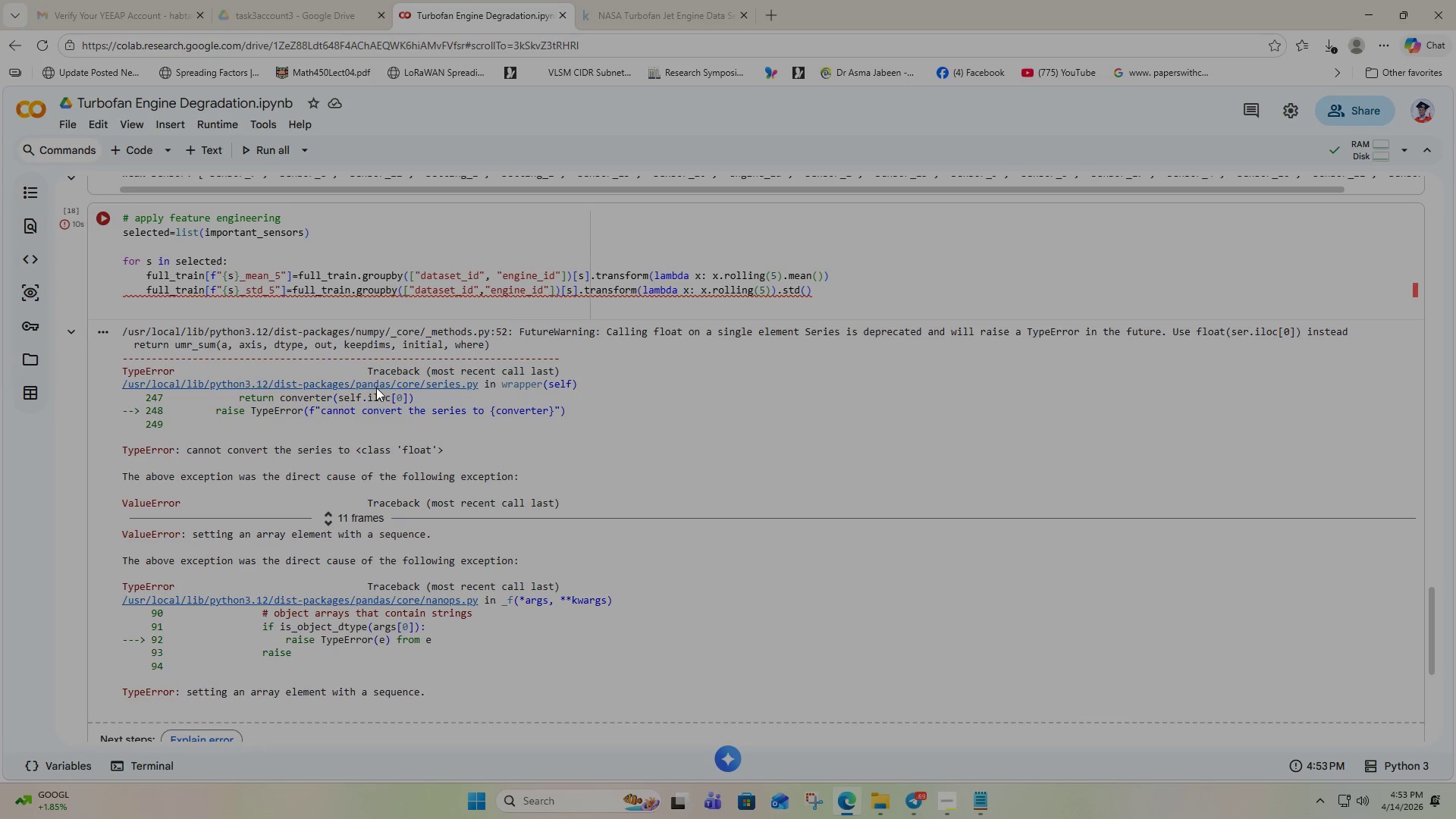 
left_click_drag(start_coordinate=[777, 288], to_coordinate=[774, 286])
 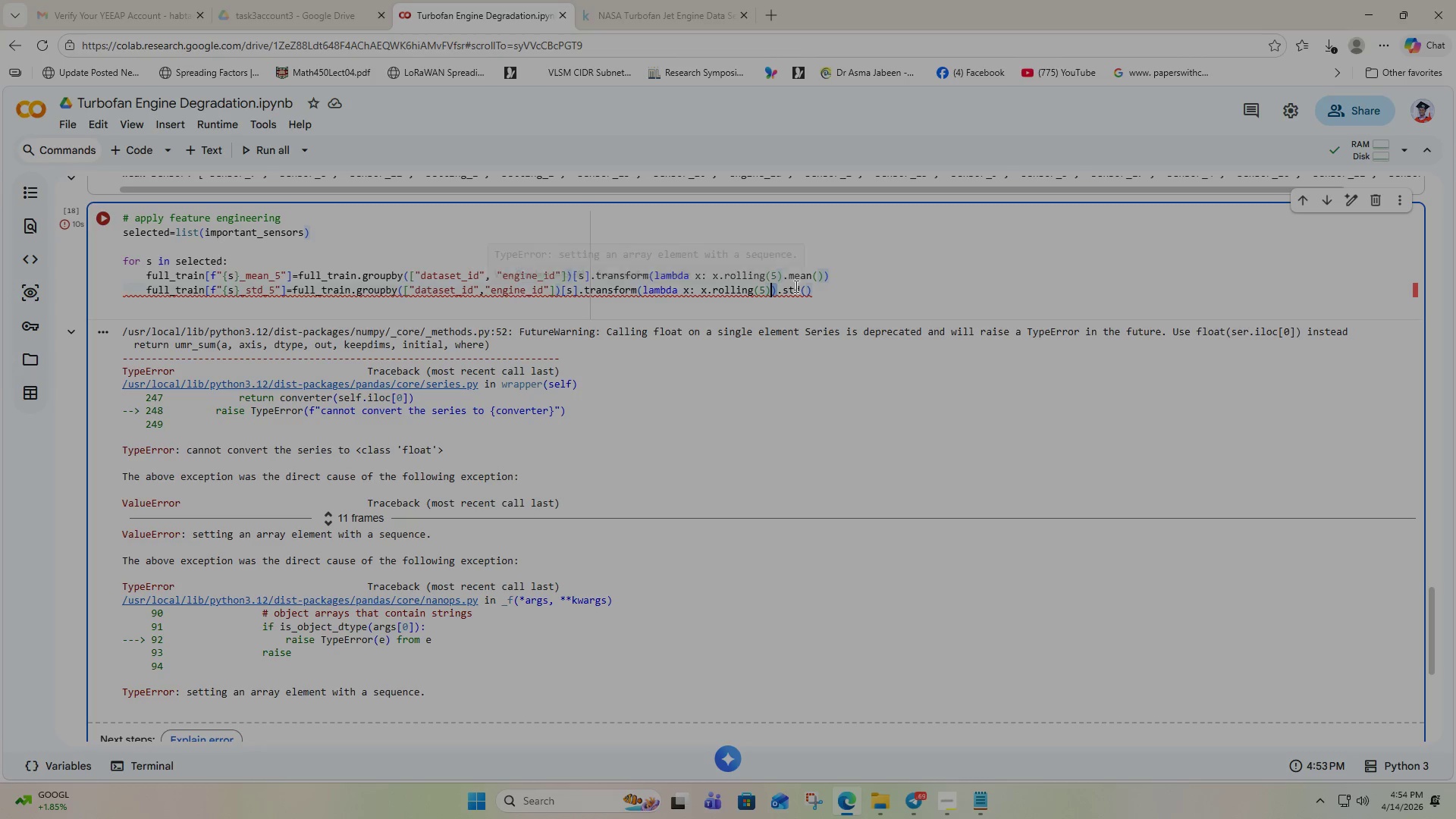 
key(ArrowRight)
 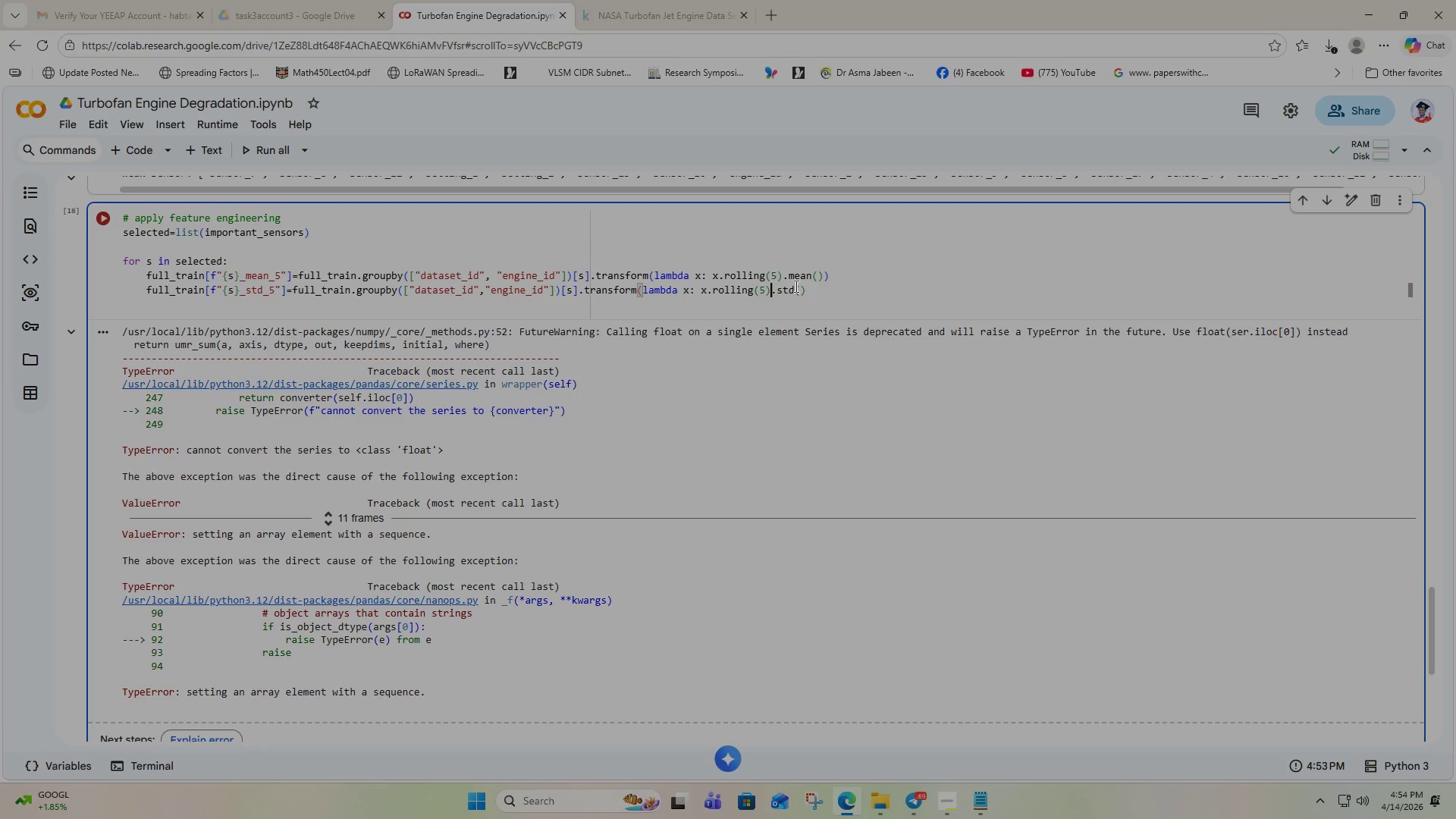 
key(Backspace)
 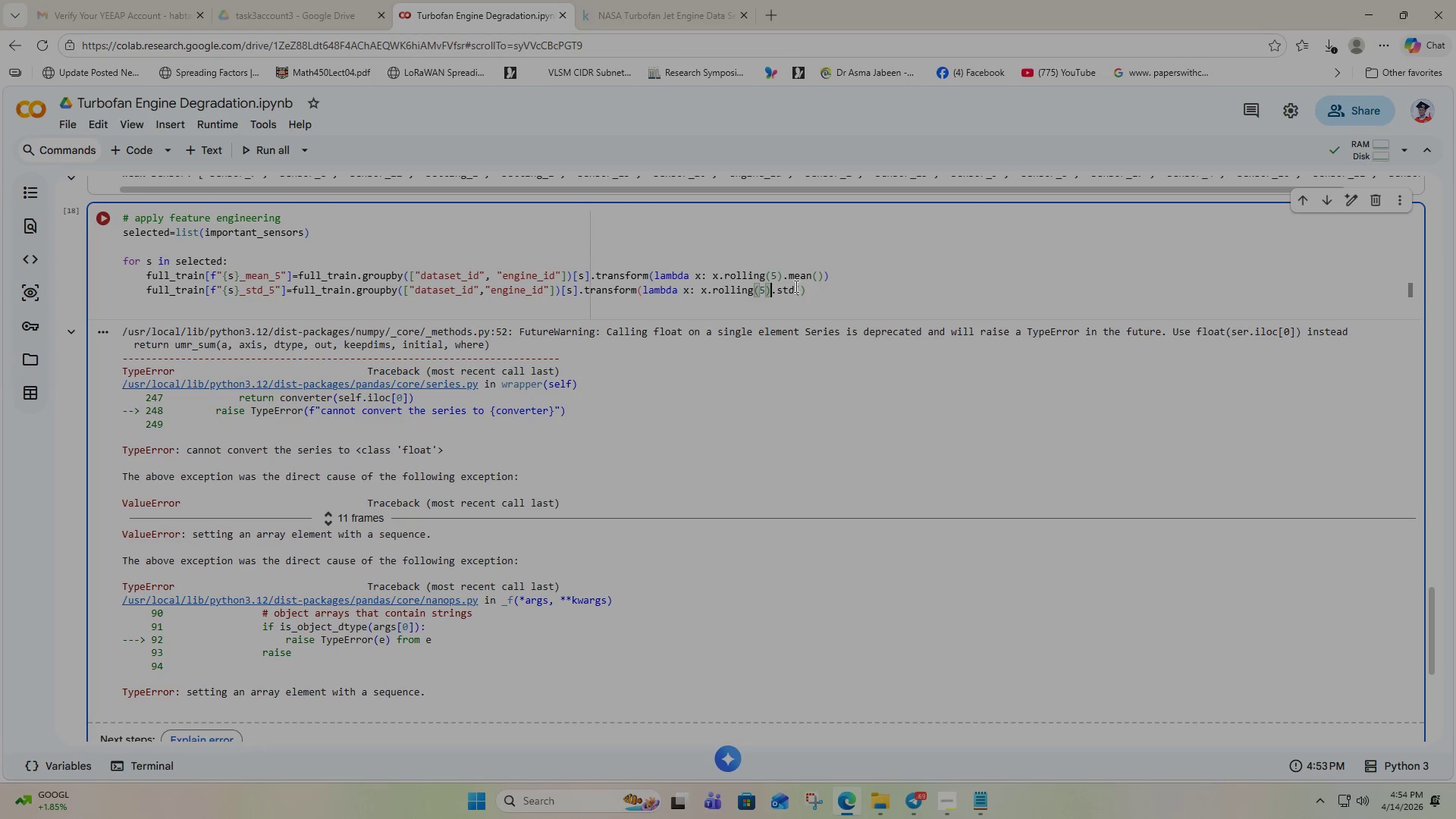 
key(ArrowRight)
 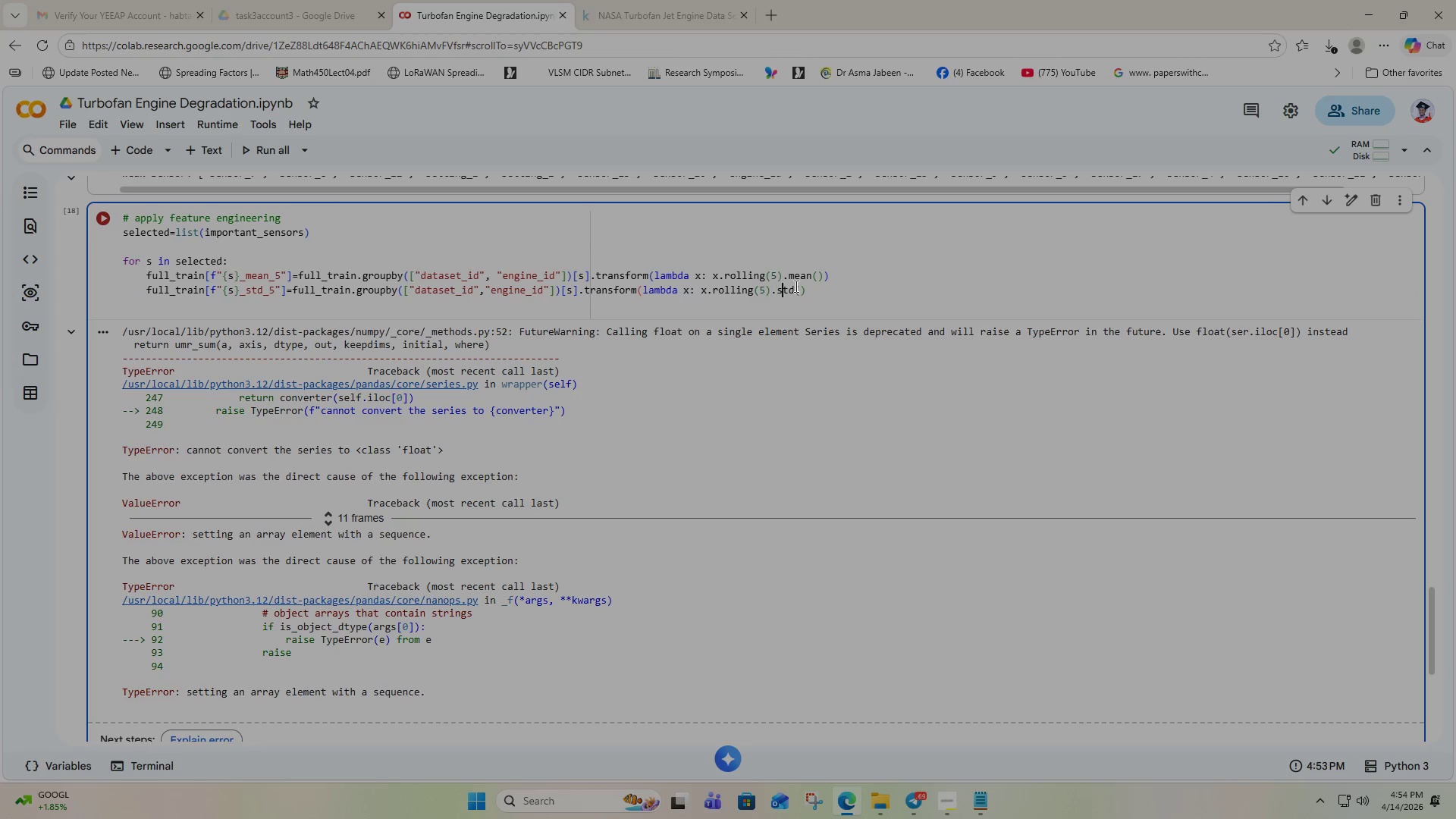 
key(ArrowRight)
 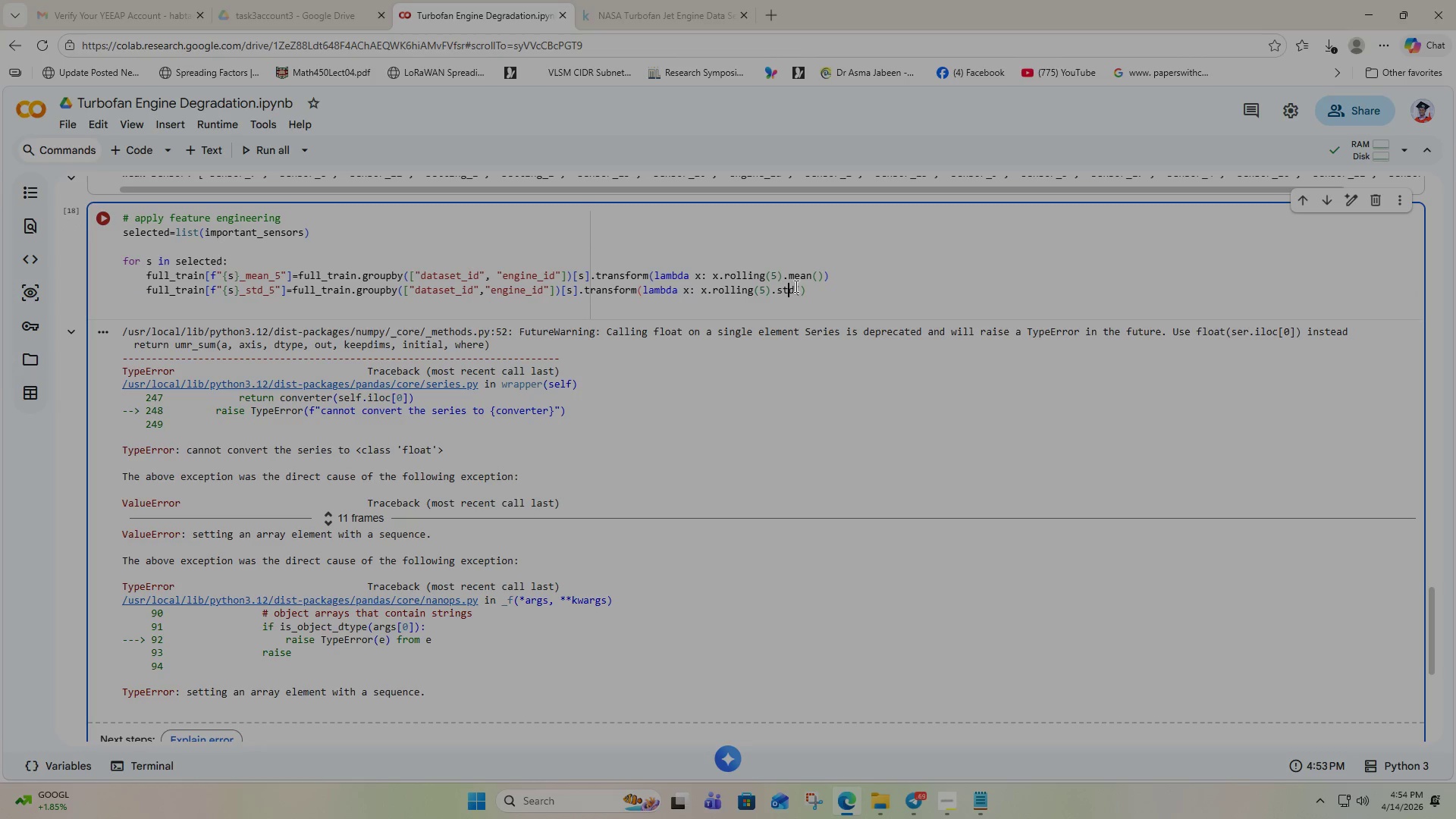 
key(ArrowRight)
 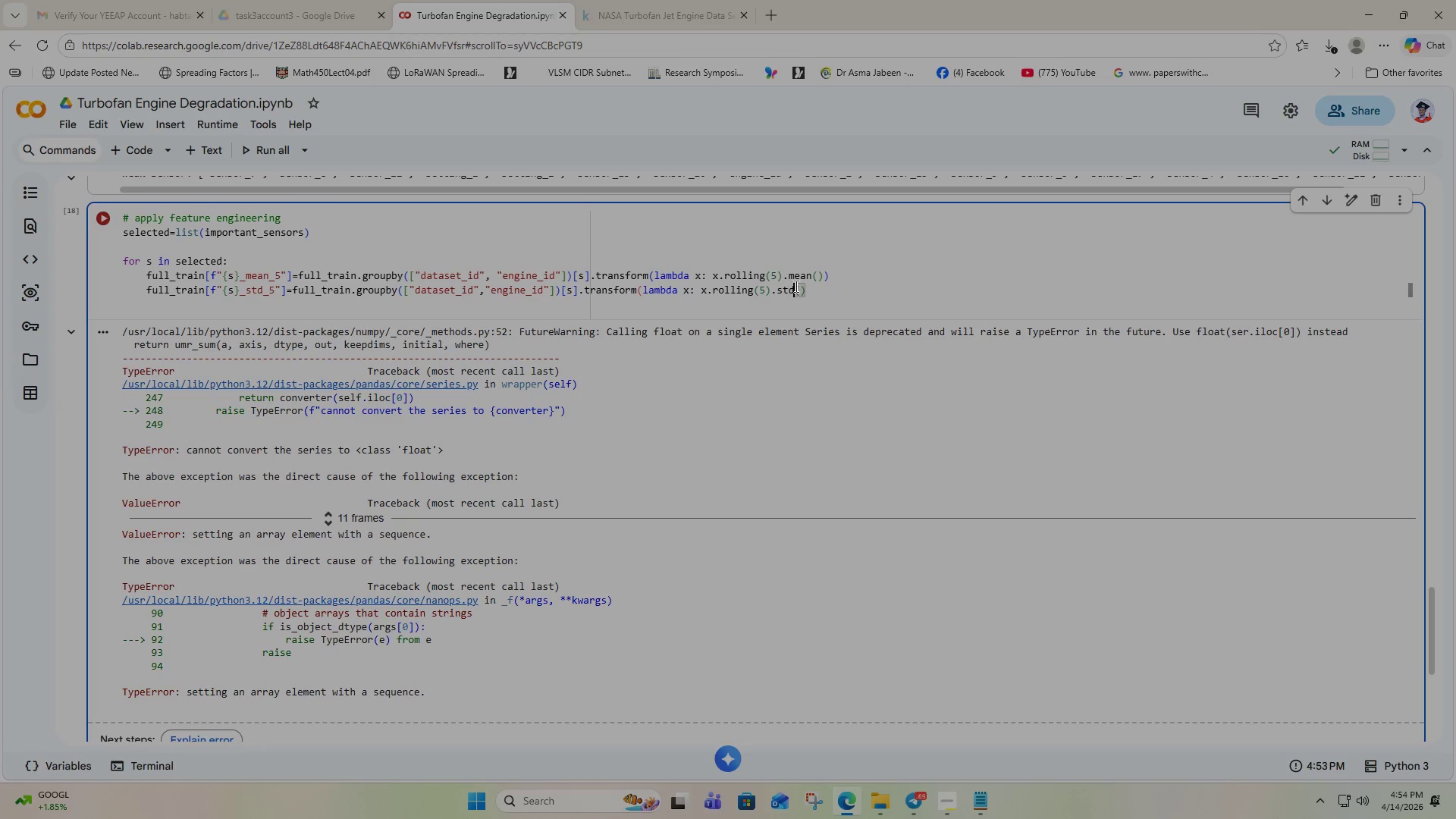 
key(ArrowRight)
 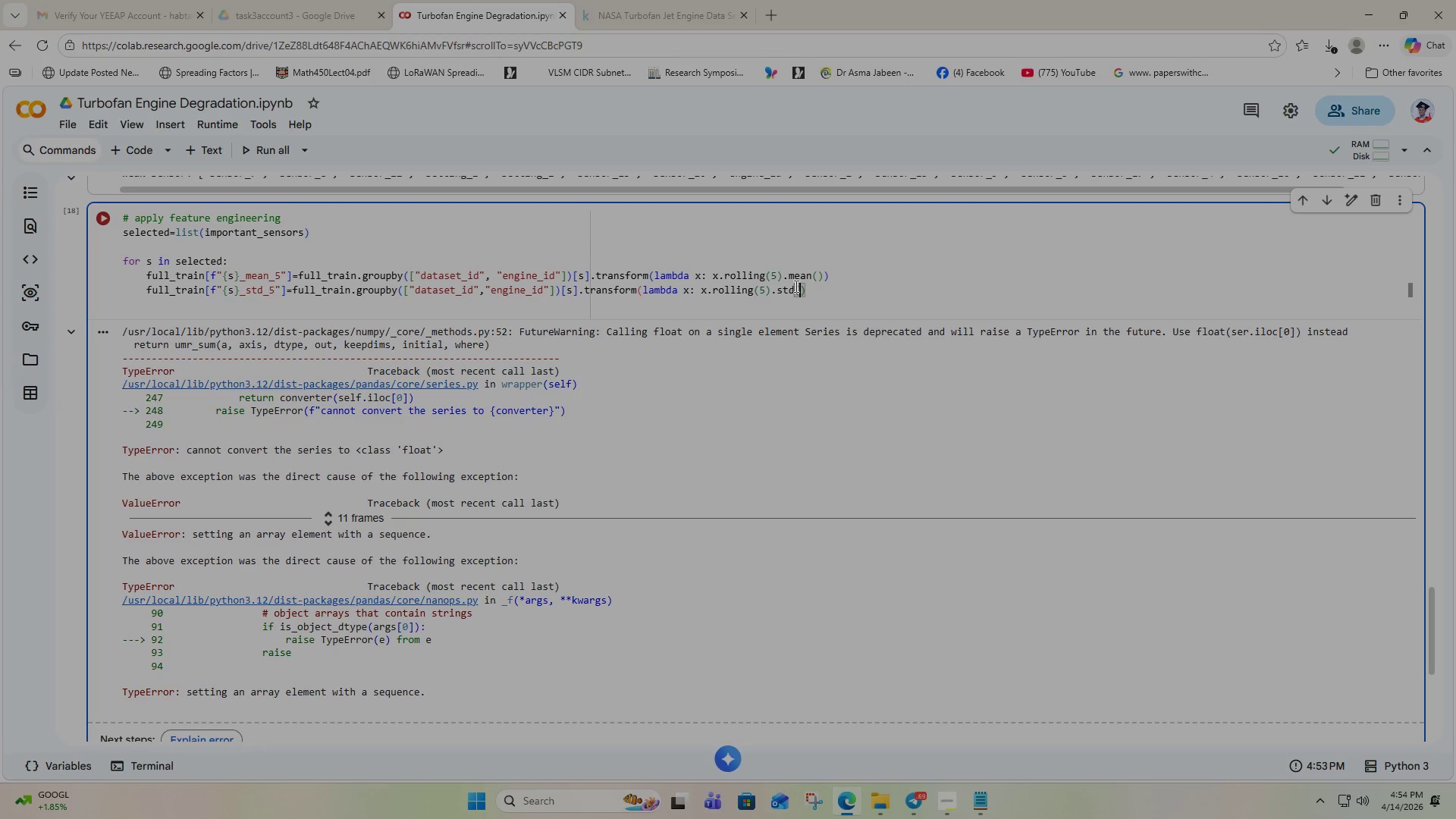 
key(ArrowRight)
 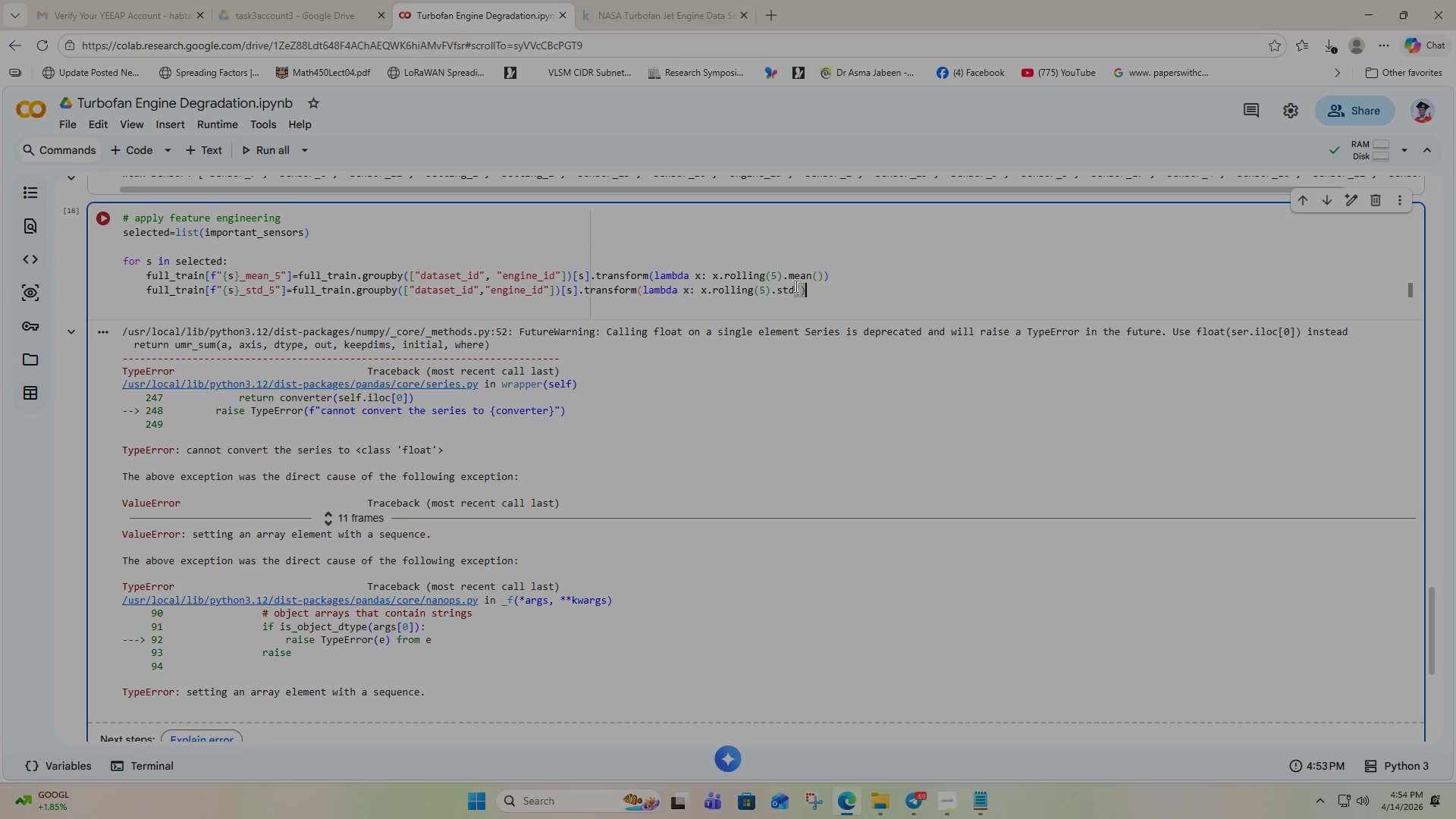 
key(ArrowRight)
 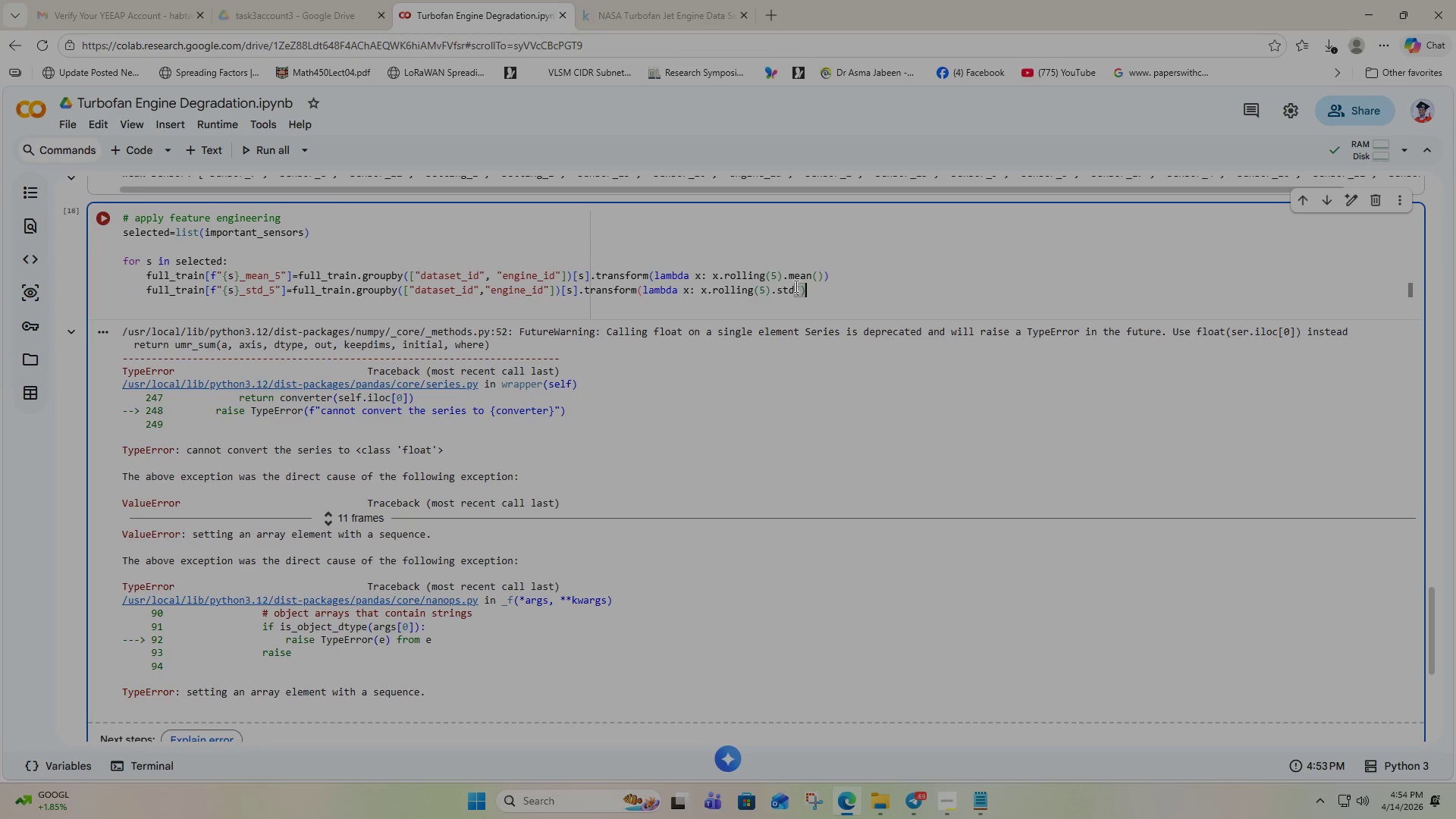 
key(Shift+0)
 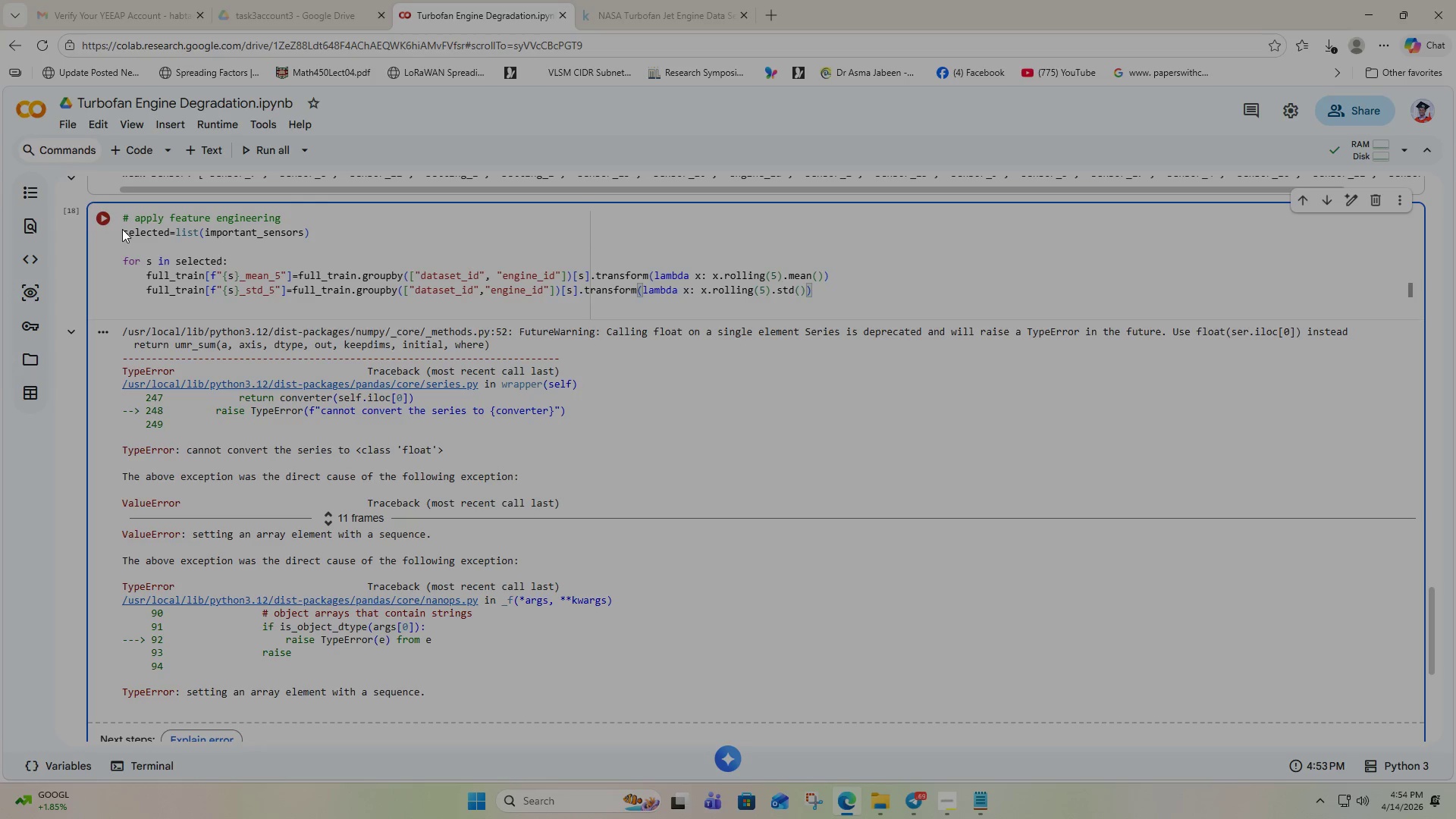 
left_click([101, 218])
 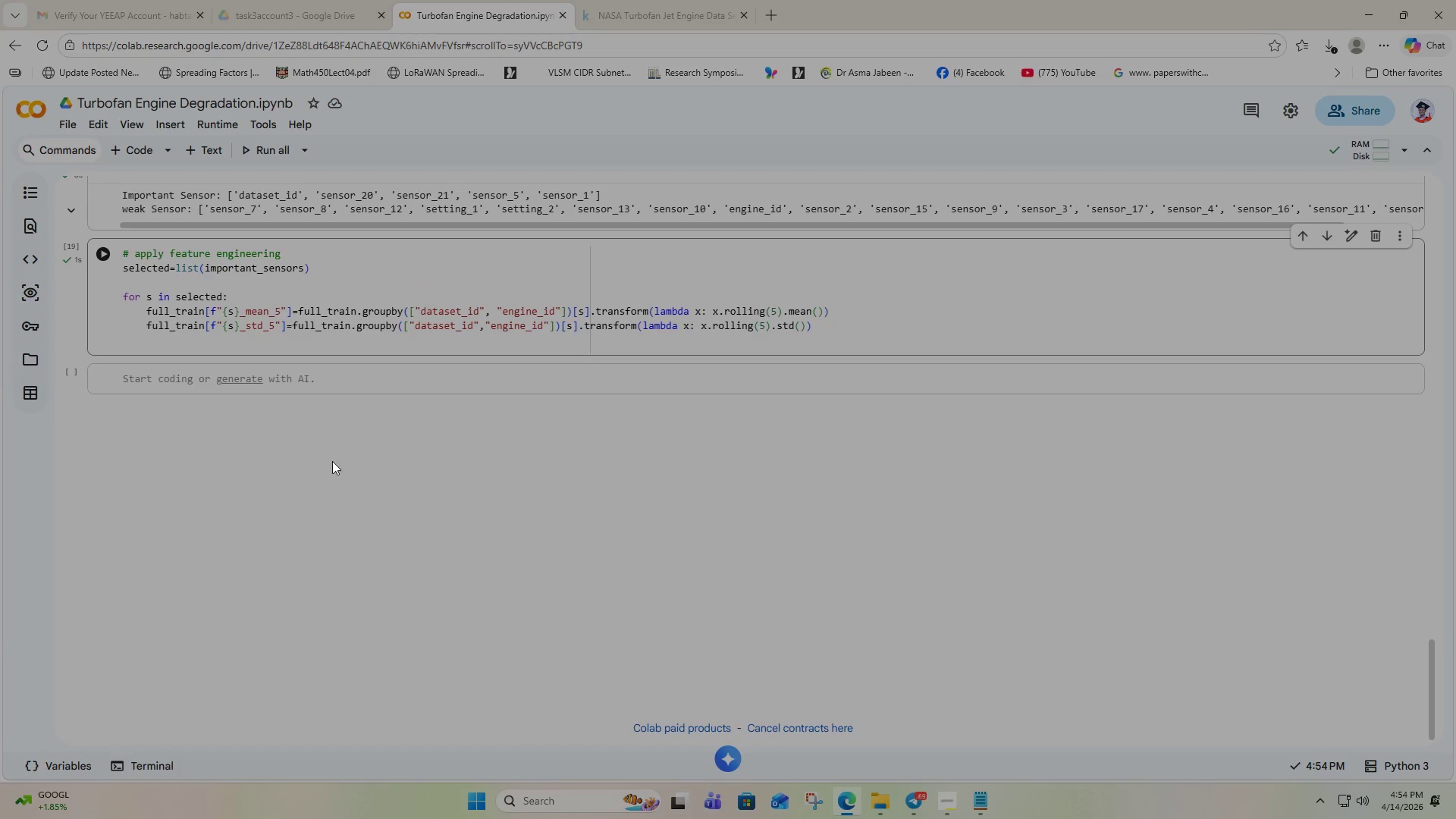 
wait(5.45)
 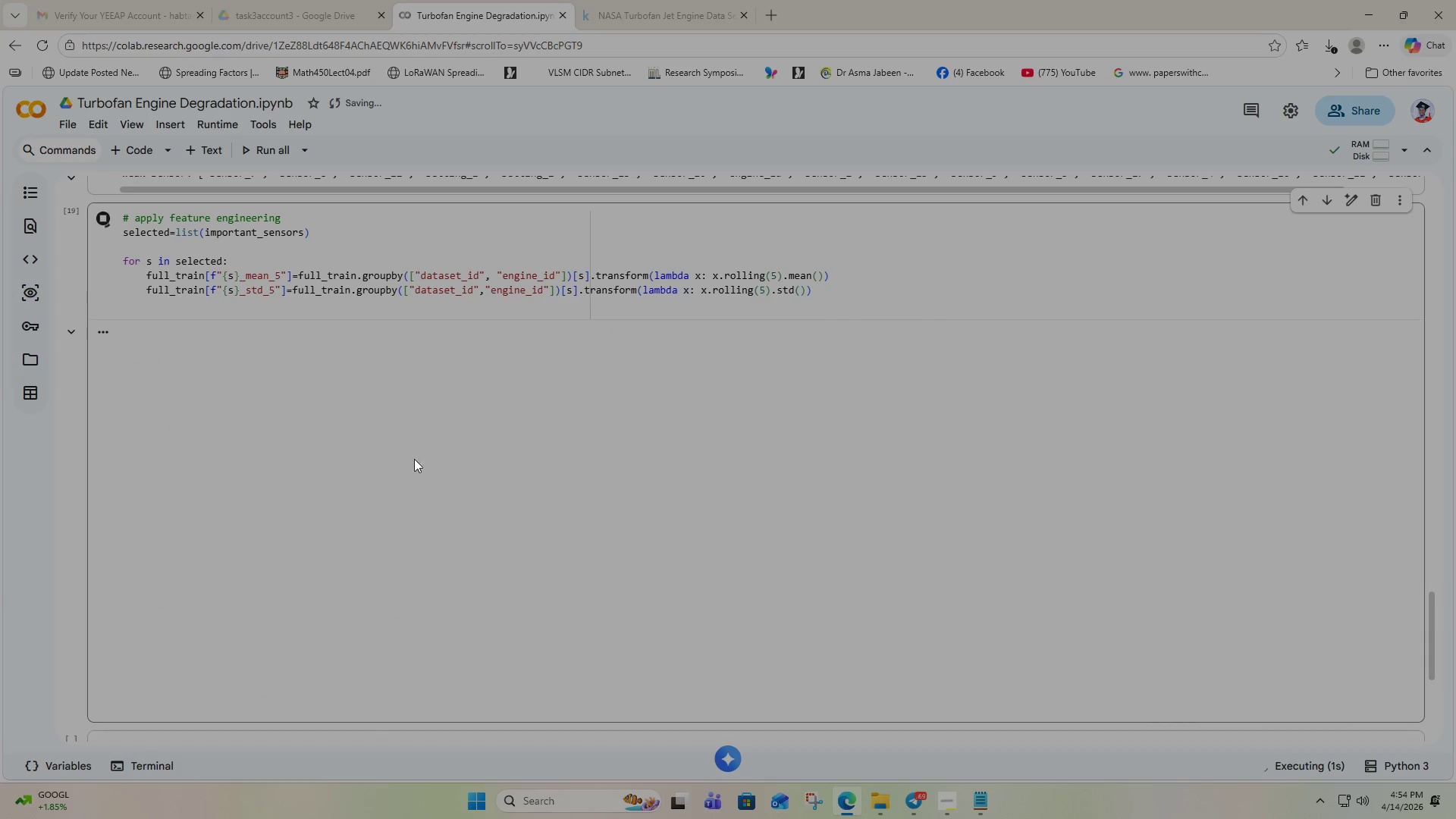 
left_click([176, 382])
 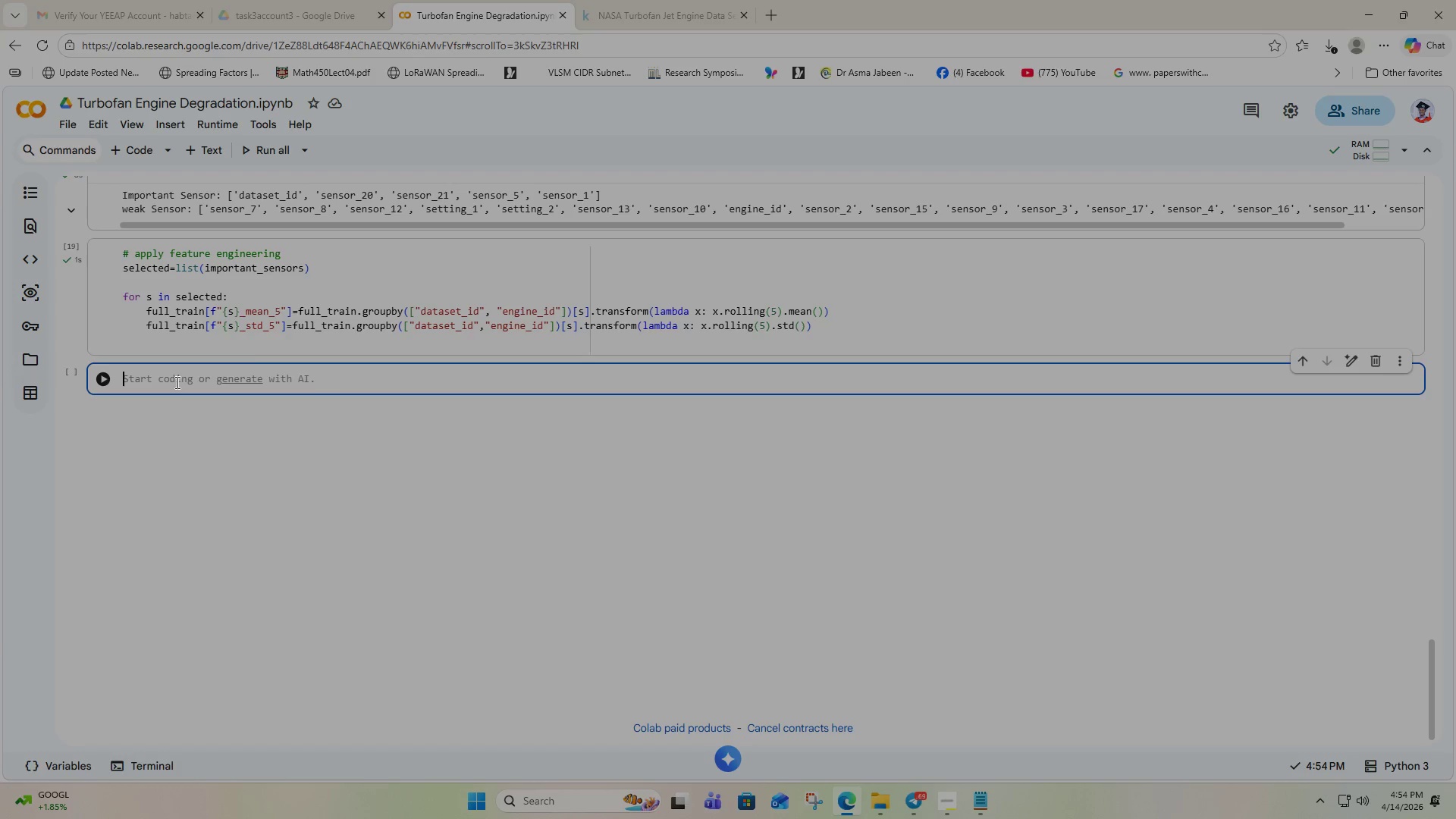 
wait(12.17)
 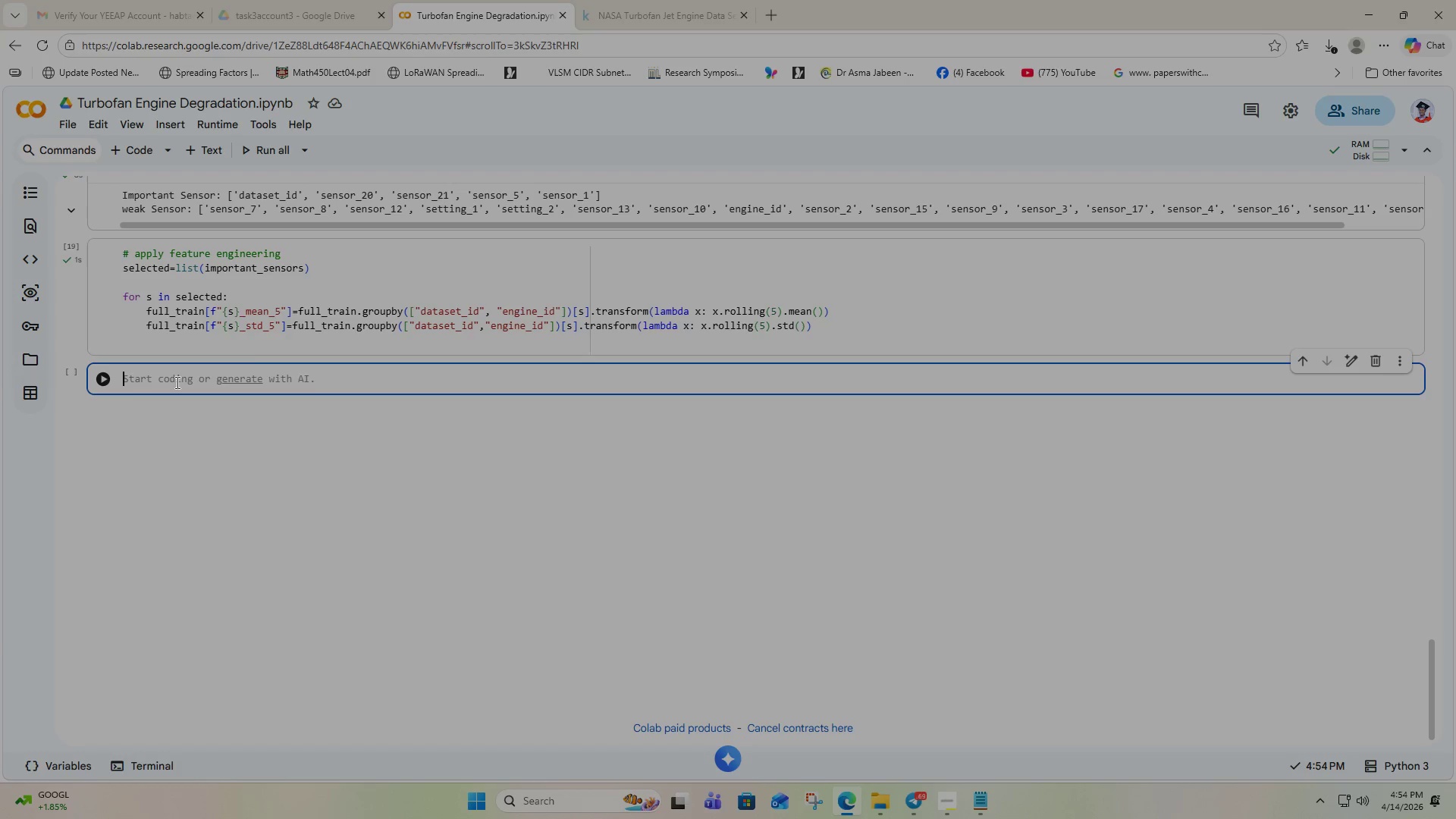 
type(# remove n)
key(Backspace)
type( missing value if there is any)
 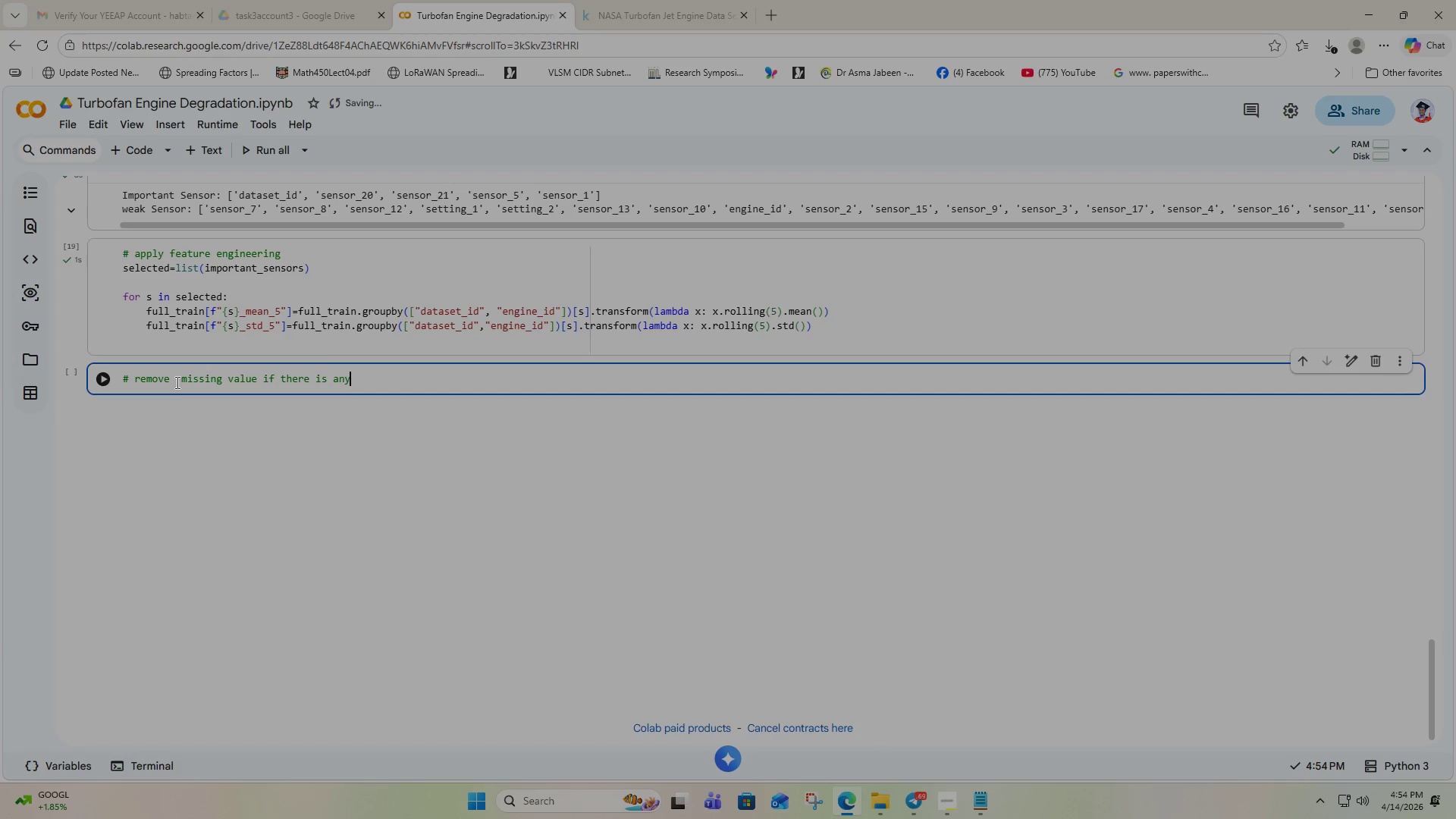 
key(Enter)
 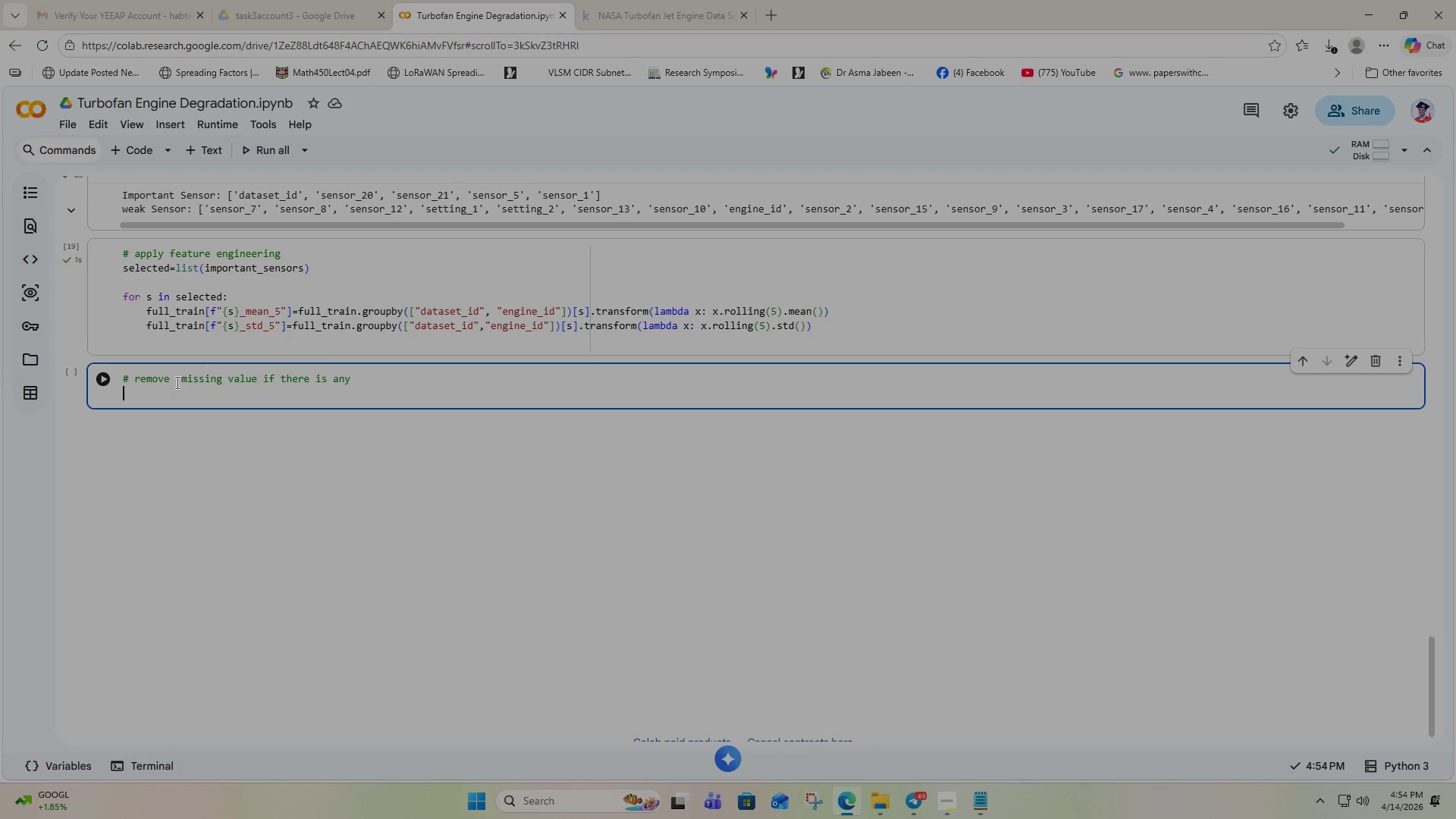 
wait(11.86)
 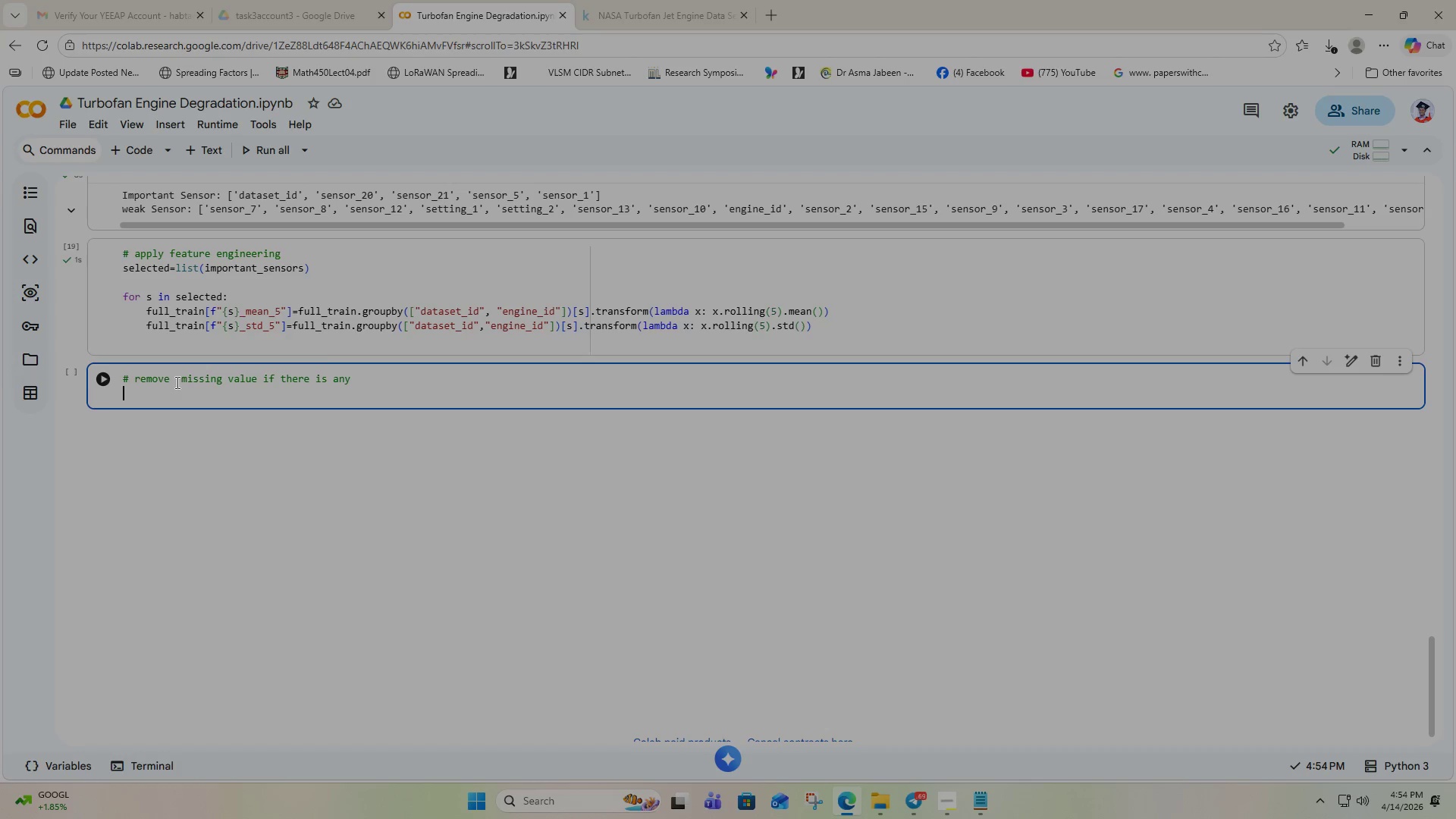 
type(model)
 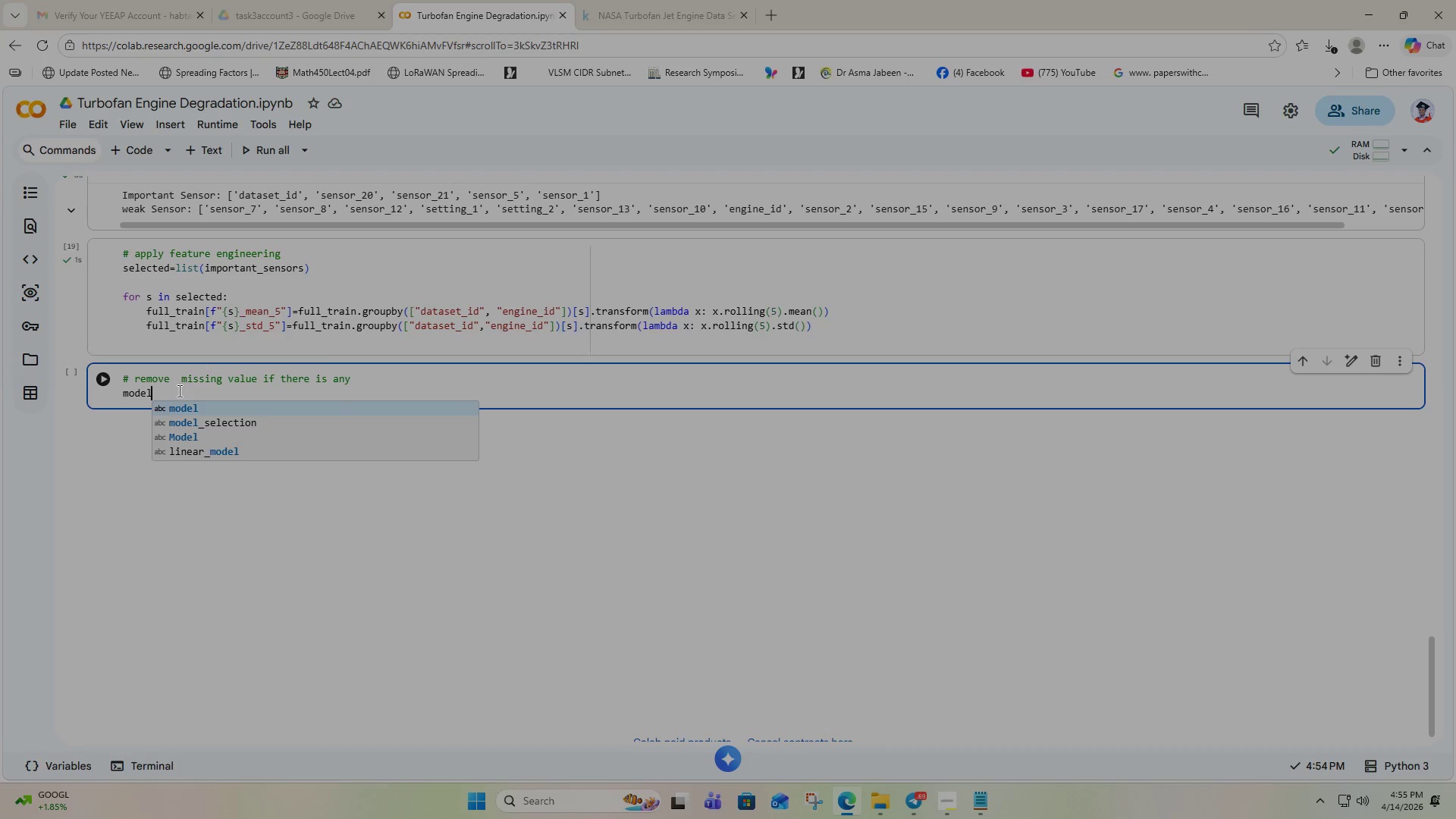 
wait(6.98)
 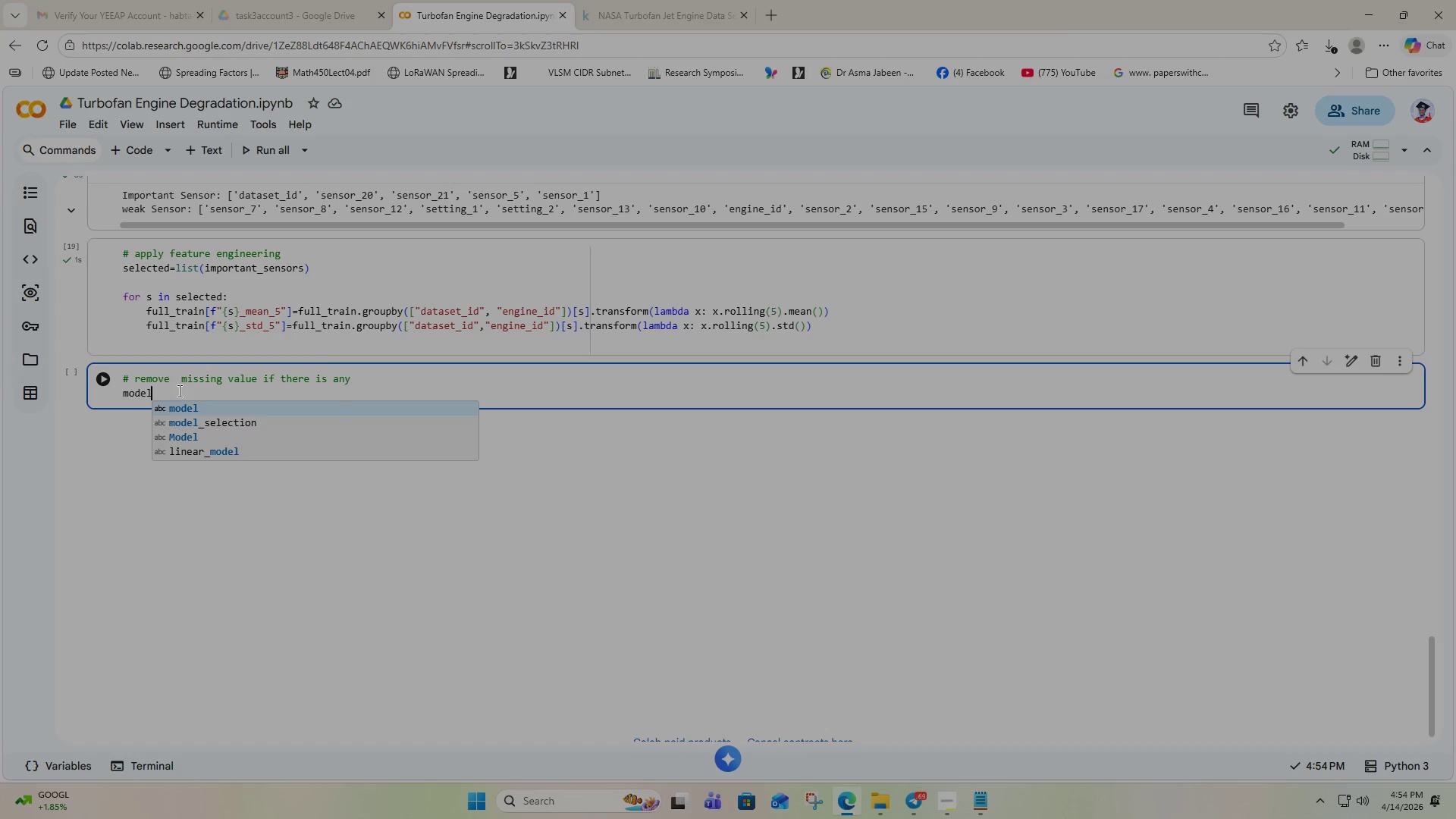 
key(Equal)
 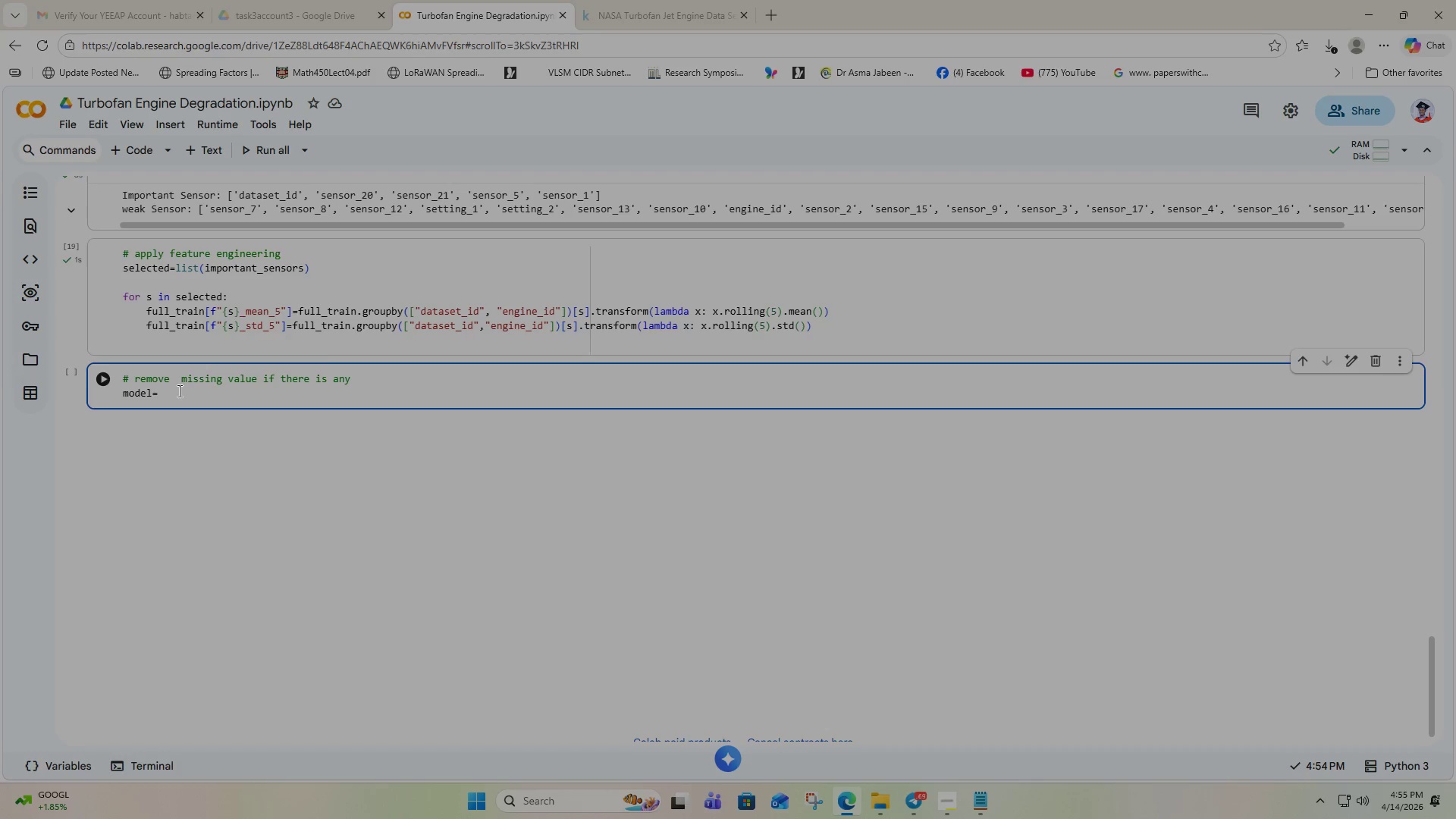 
type(f)
key(Backspace)
key(Backspace)
type(_data=full)
 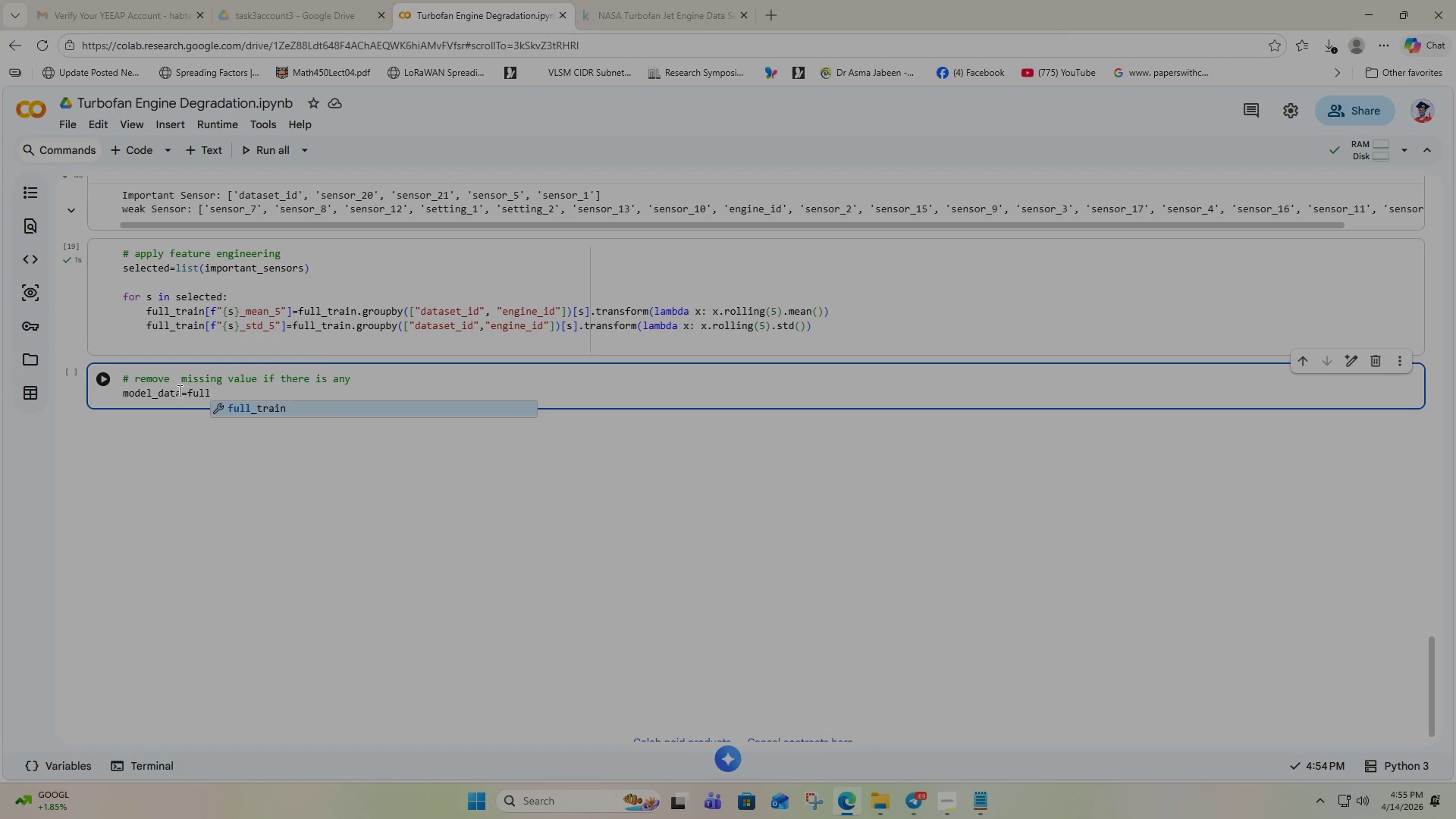 
key(Enter)
 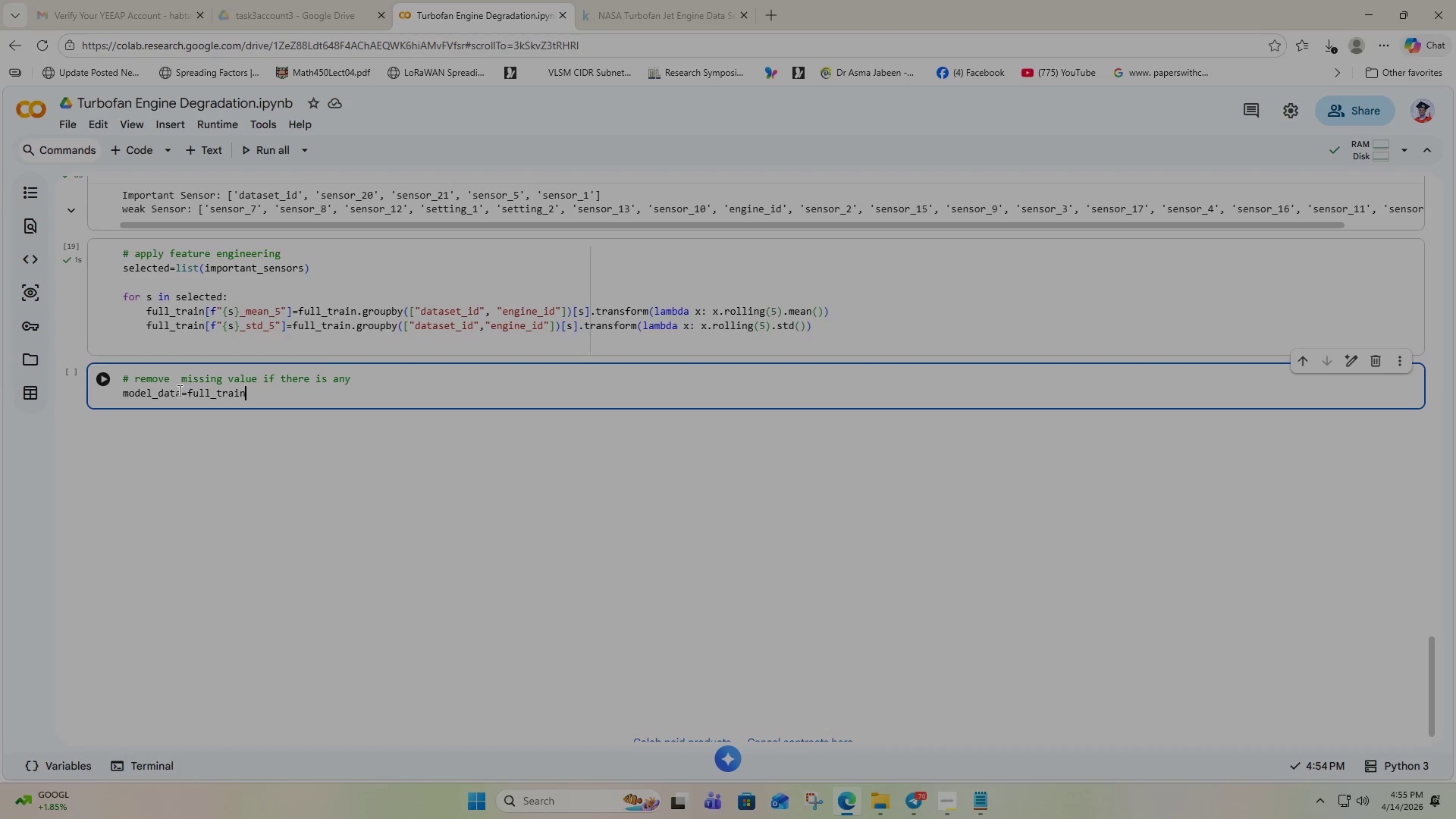 
wait(5.45)
 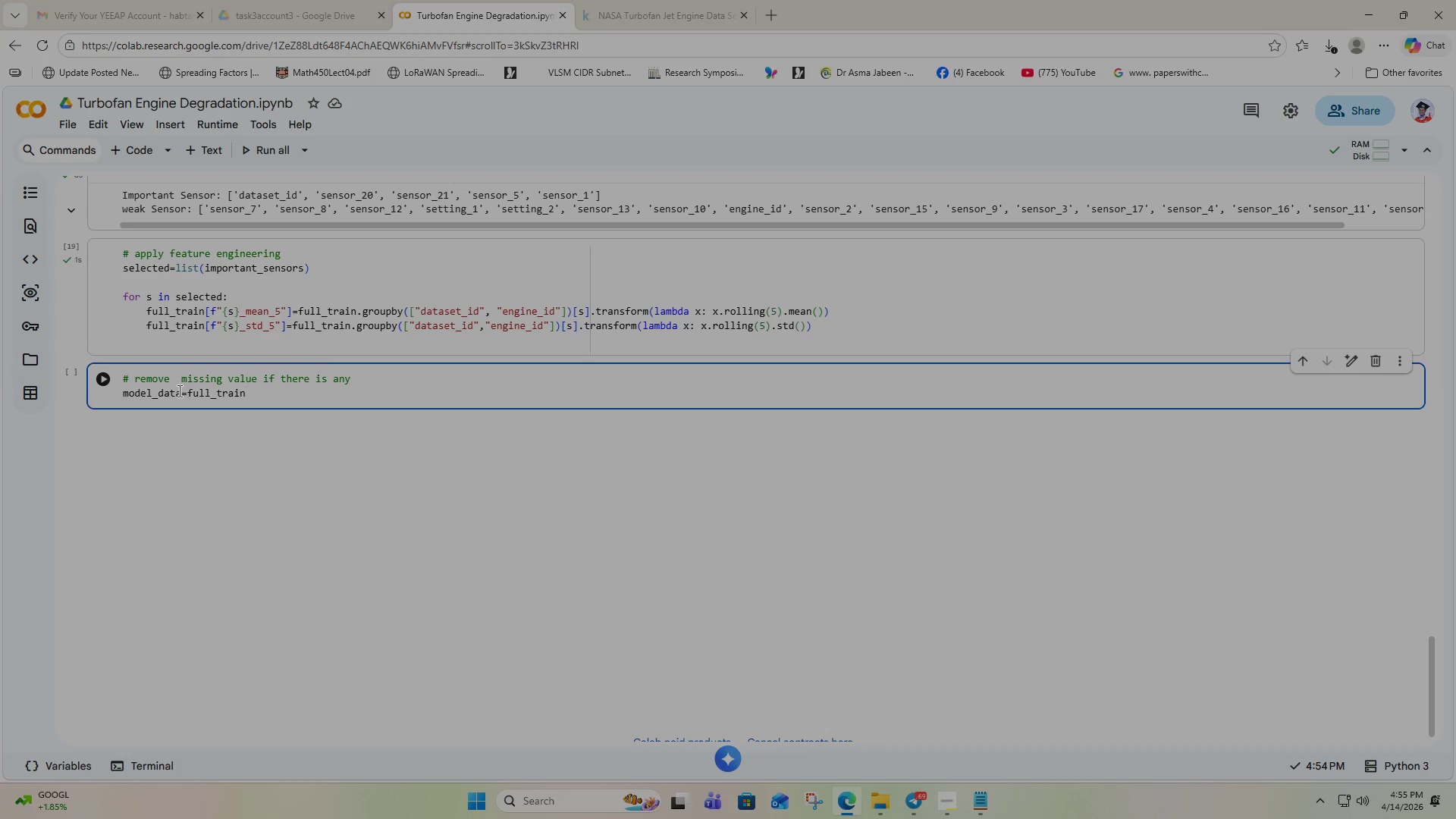 
type(.drop)
 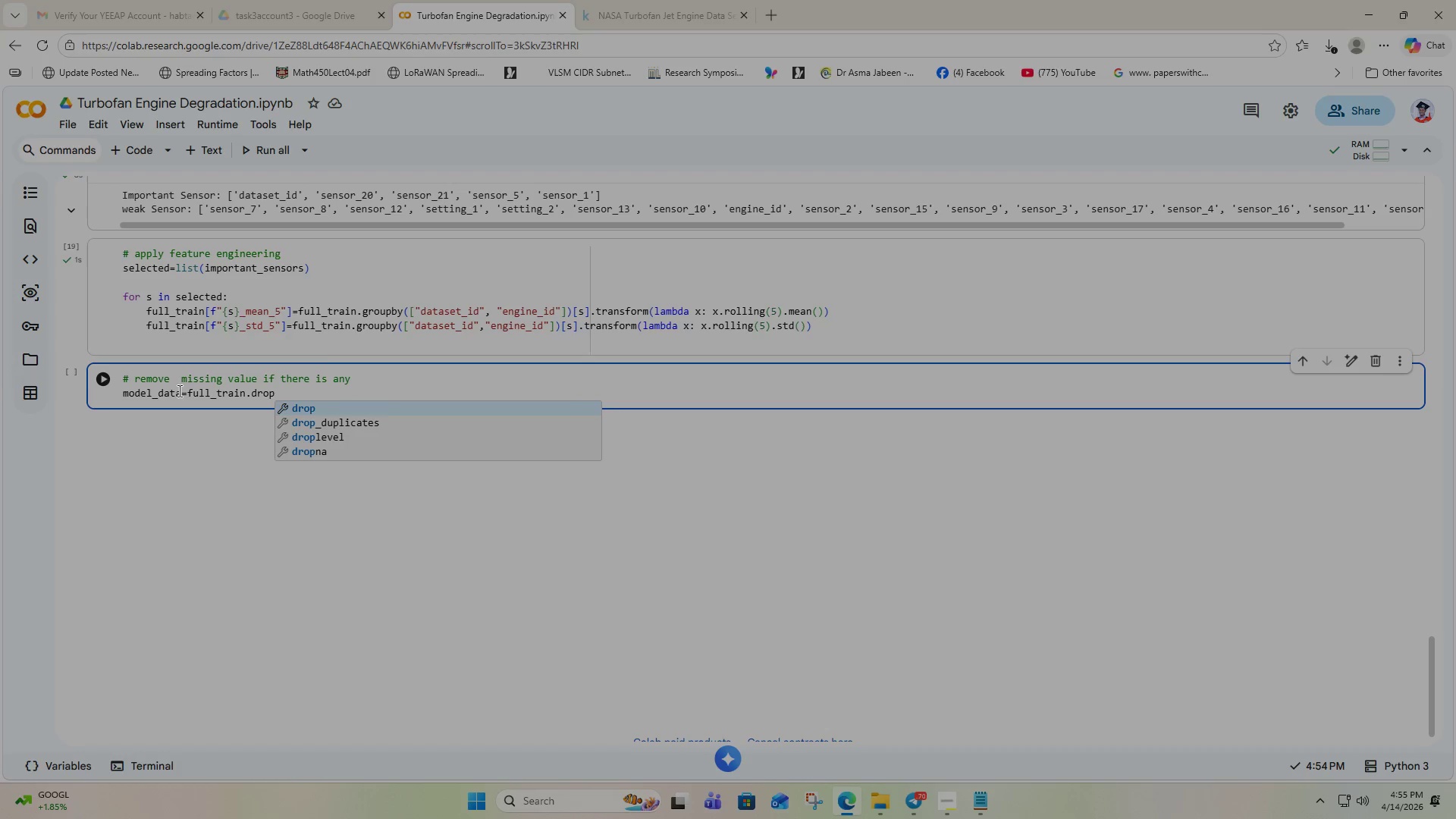 
key(ArrowDown)
 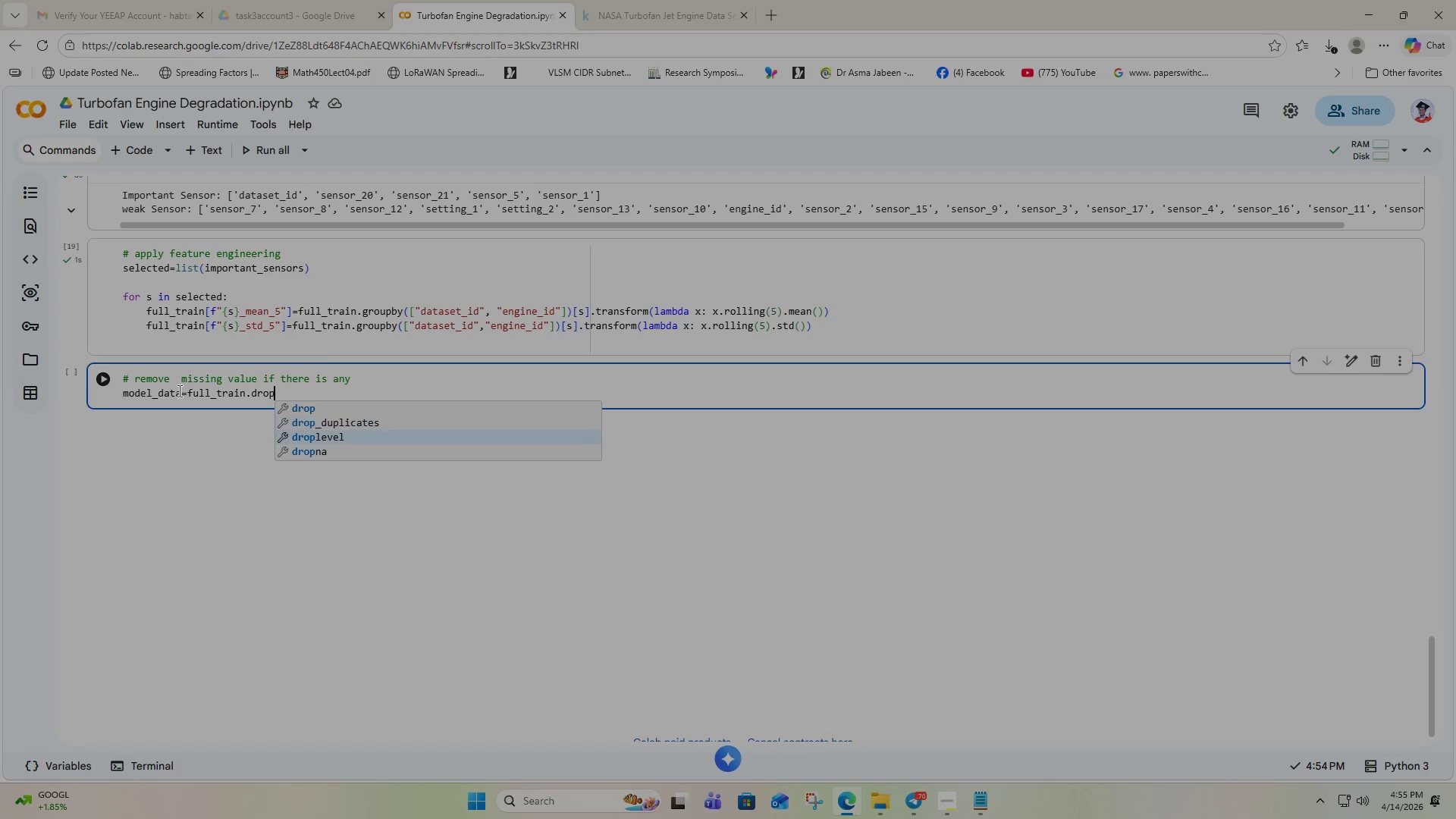 
key(ArrowDown)
 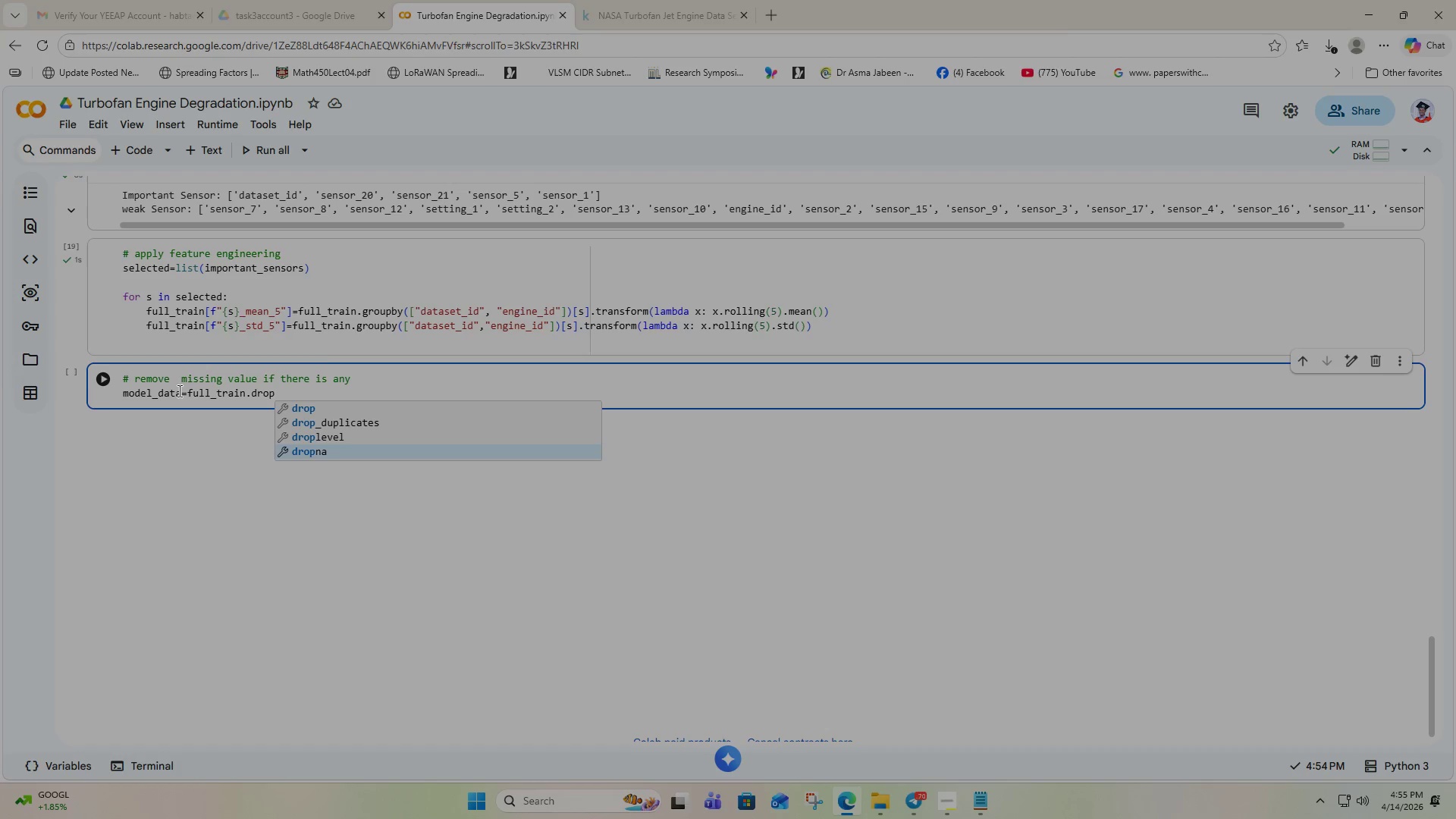 
key(ArrowDown)
 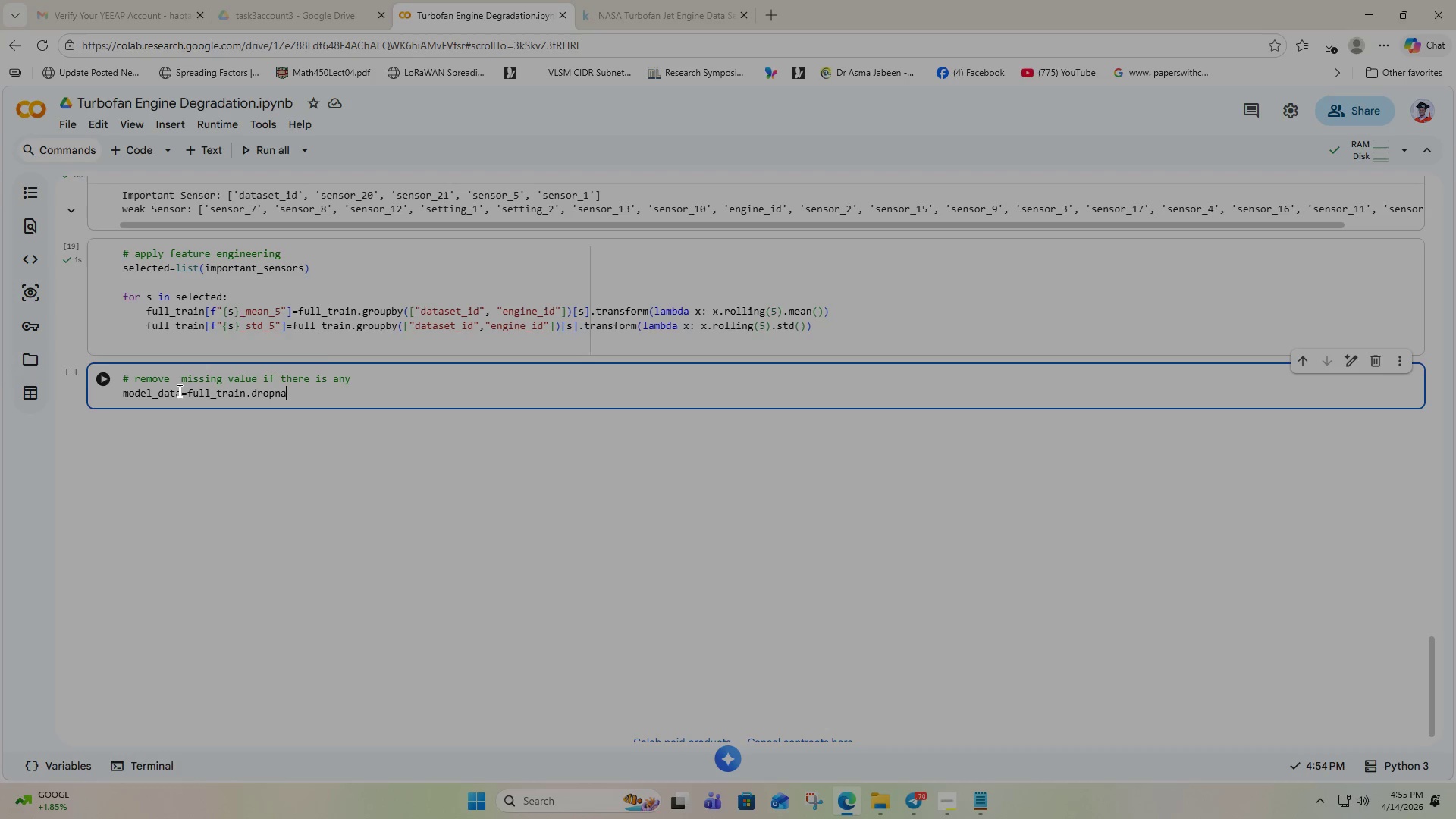 
key(Enter)
 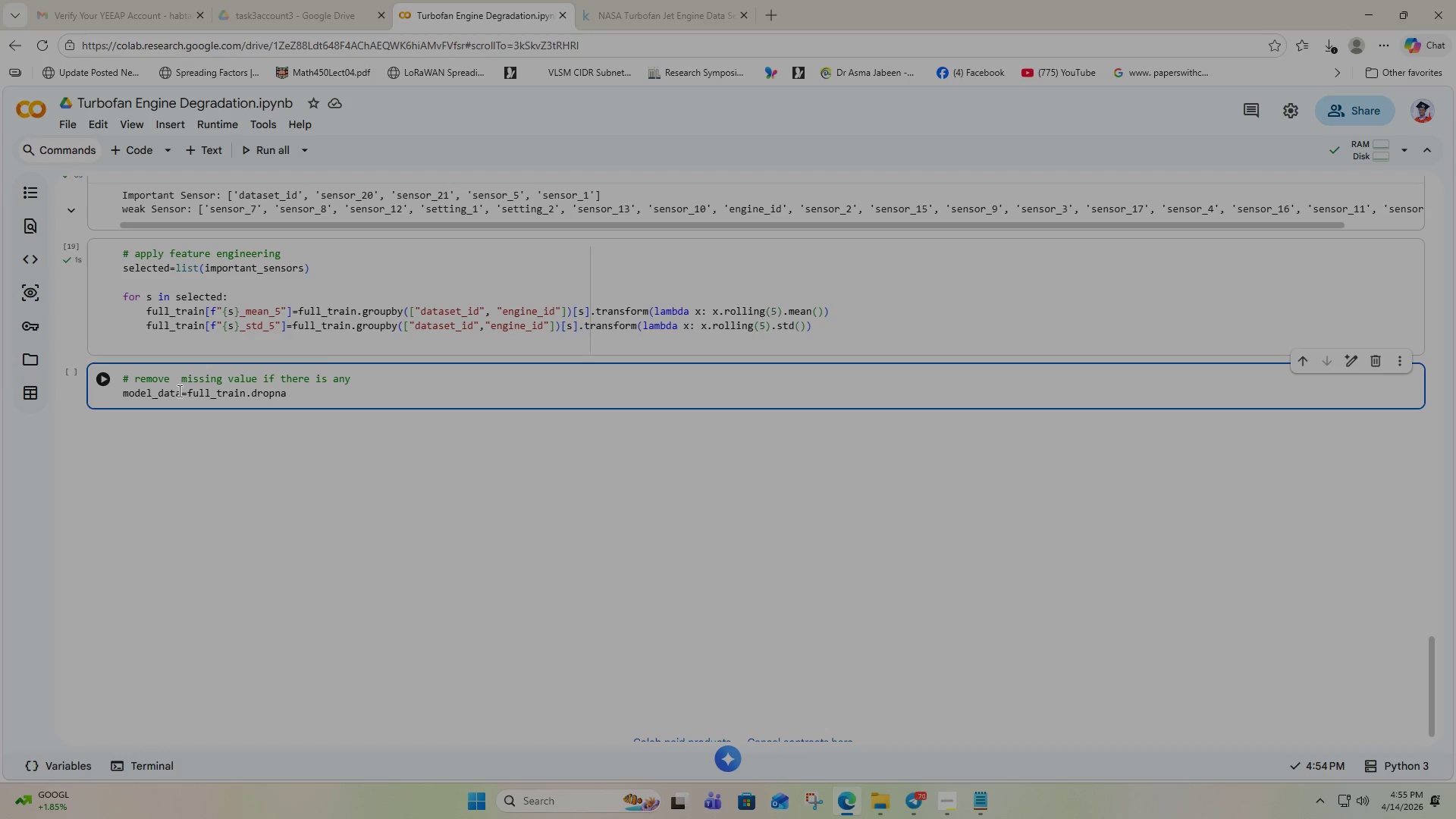 
key(Shift+9)
 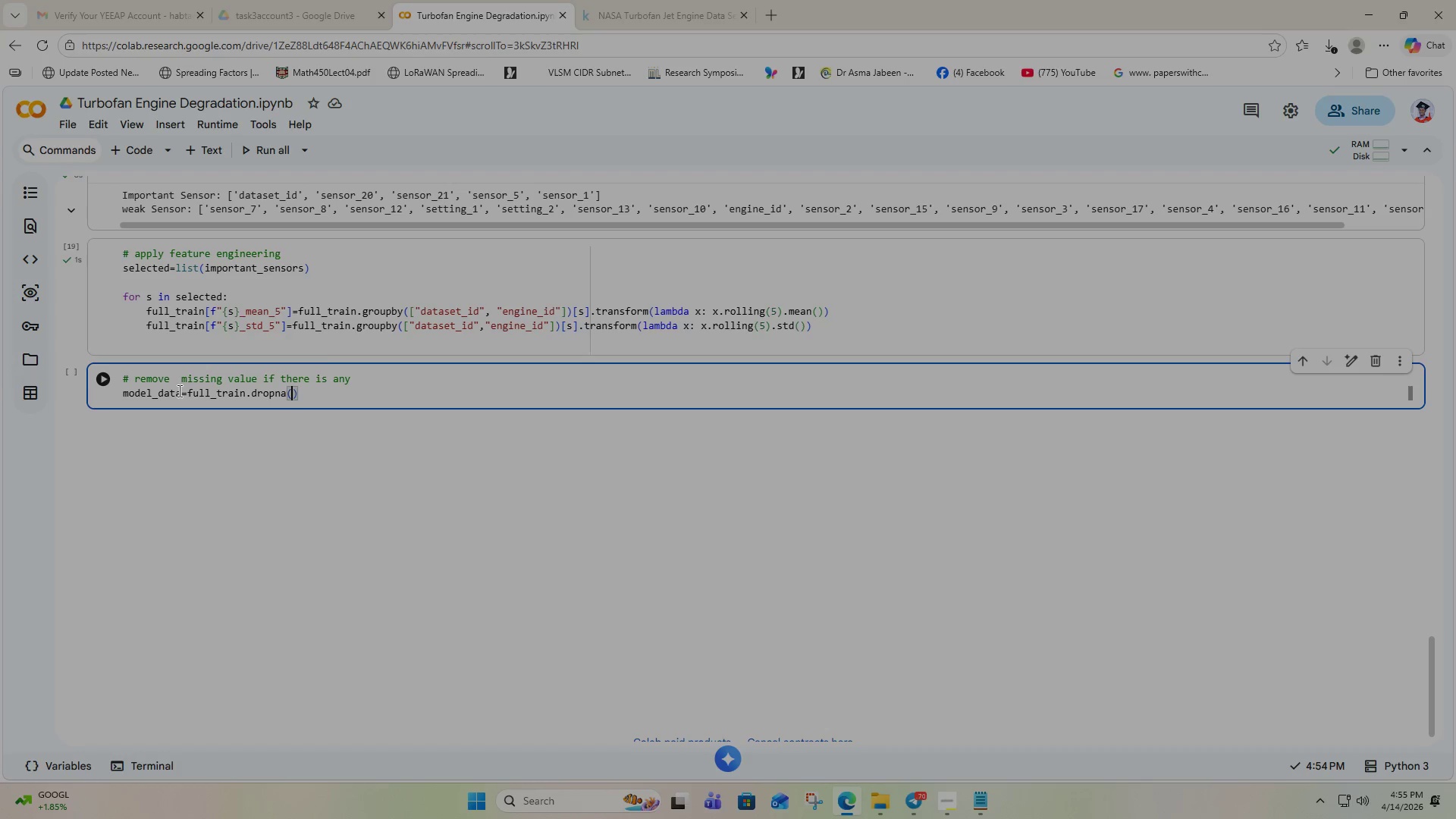 
key(ArrowRight)
 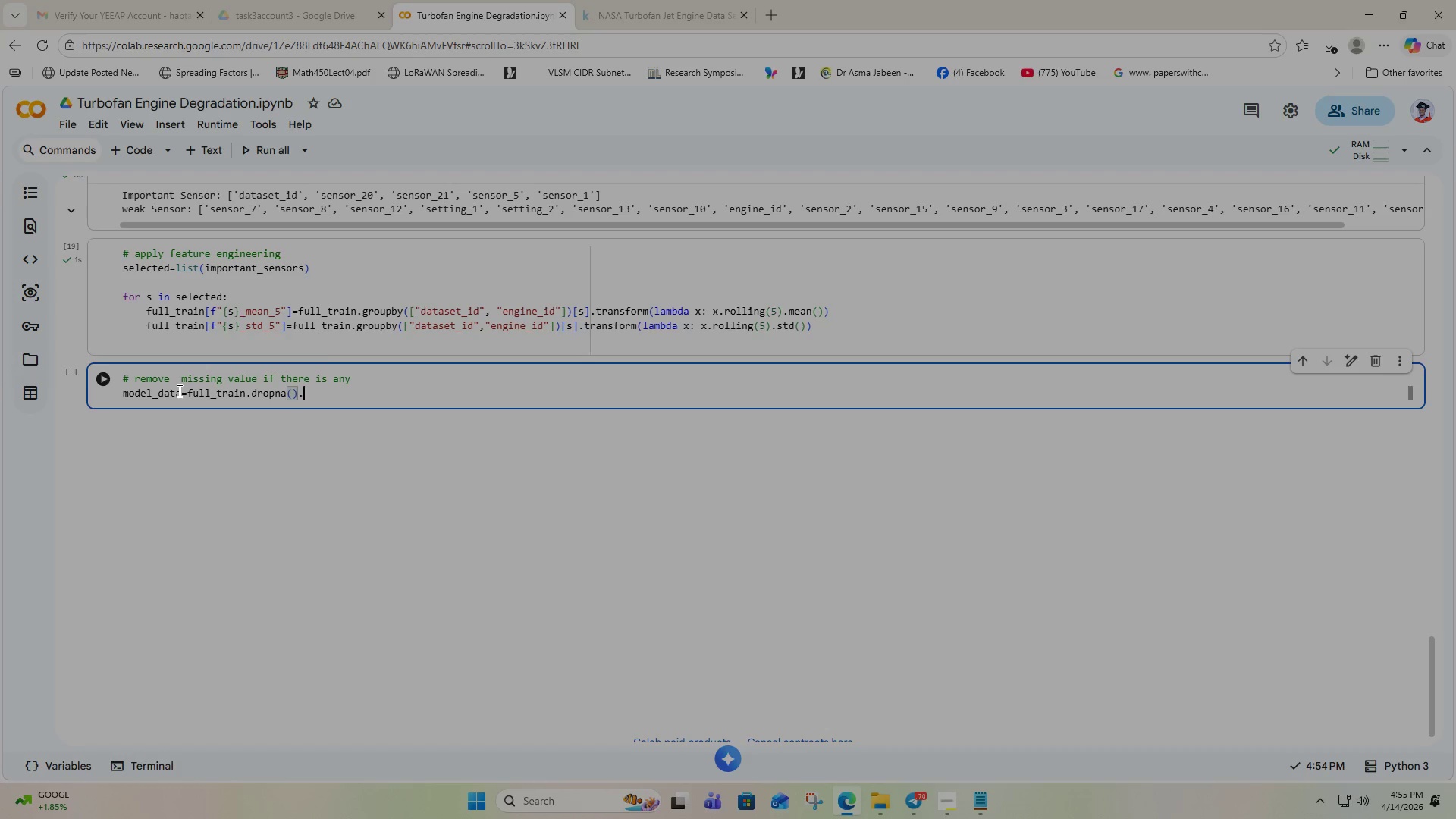 
key(Period)
 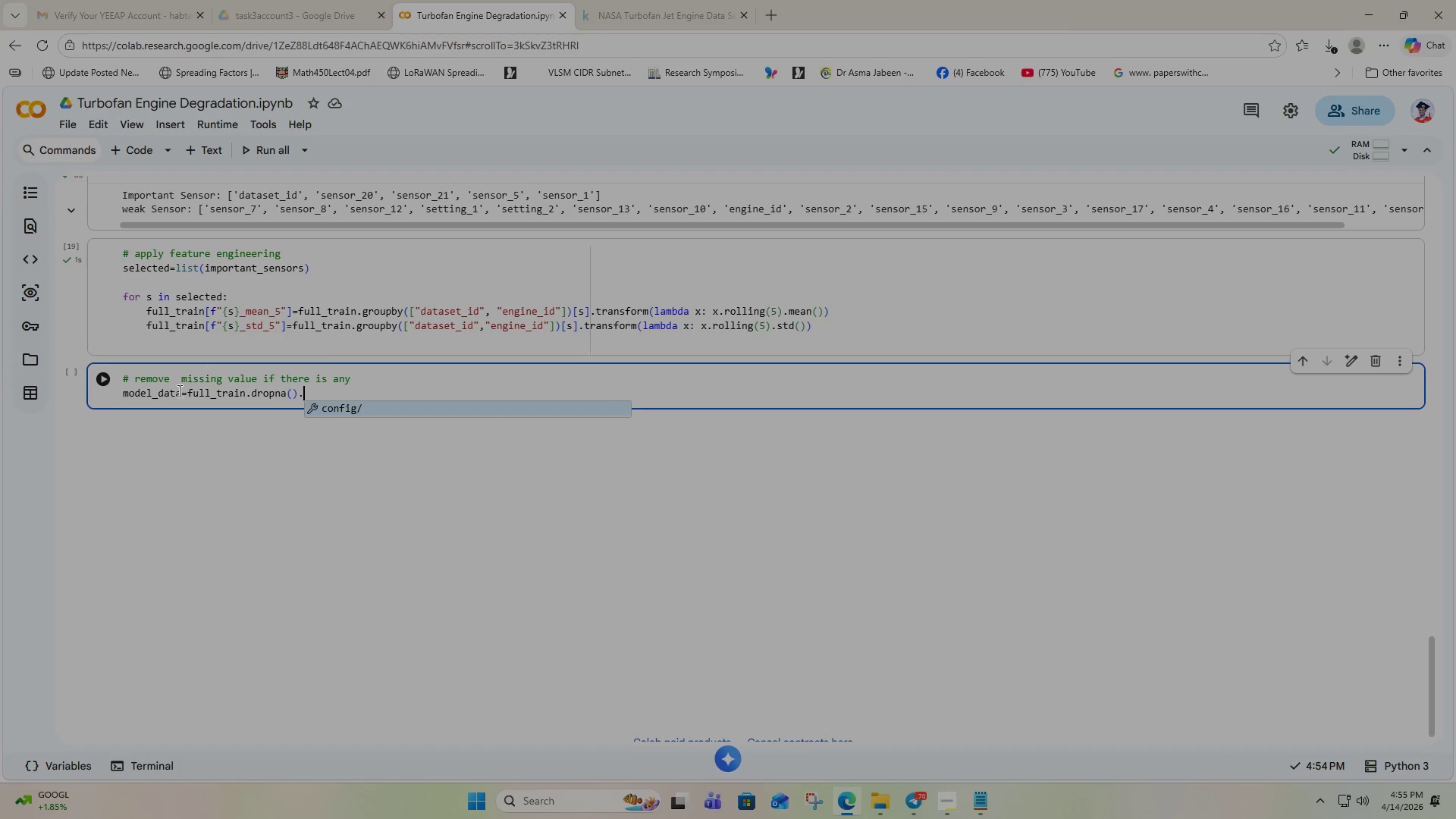 
type(rset)
key(Backspace)
key(Backspace)
key(Backspace)
type(eset)
 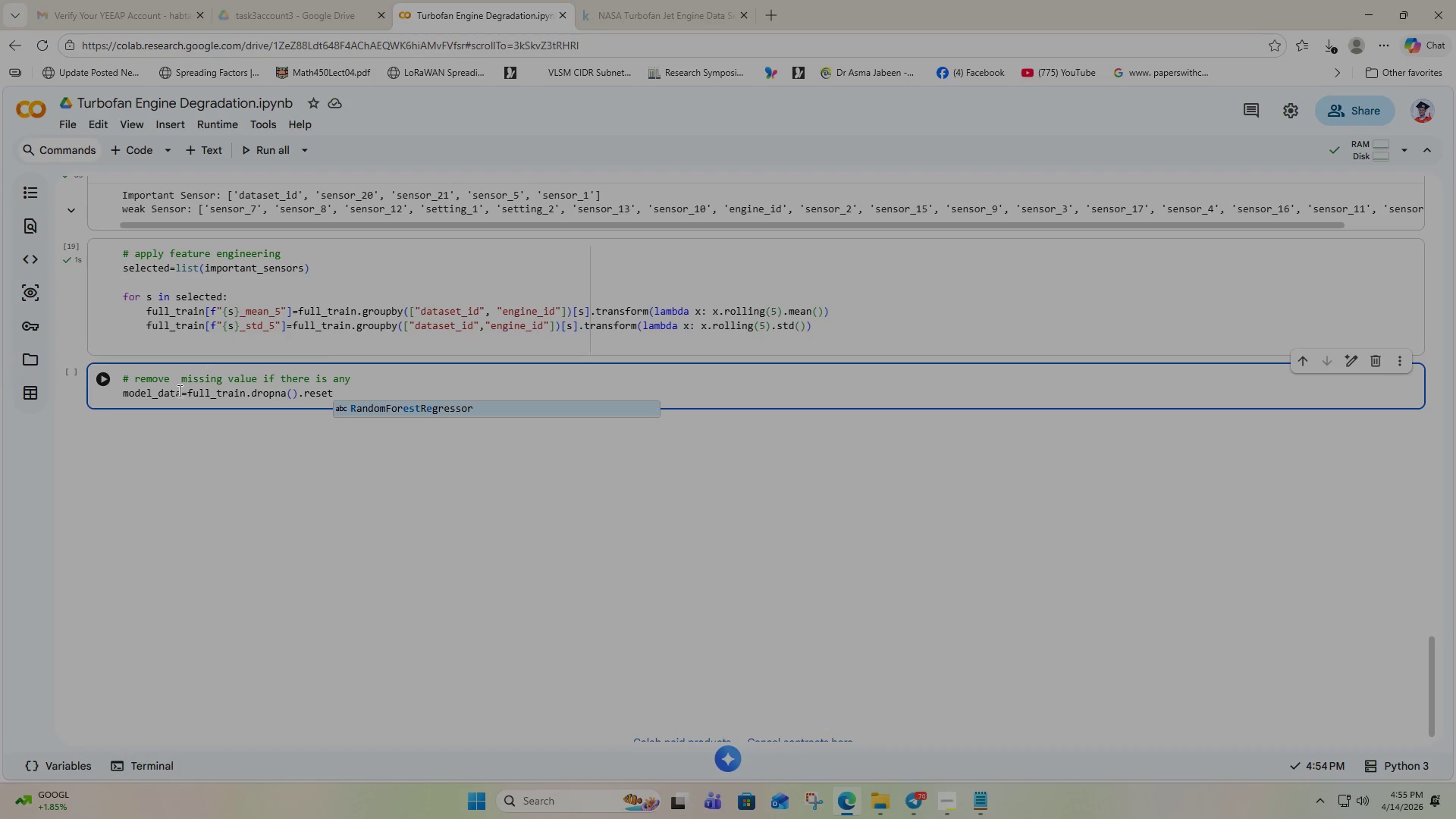 
type(_index)
 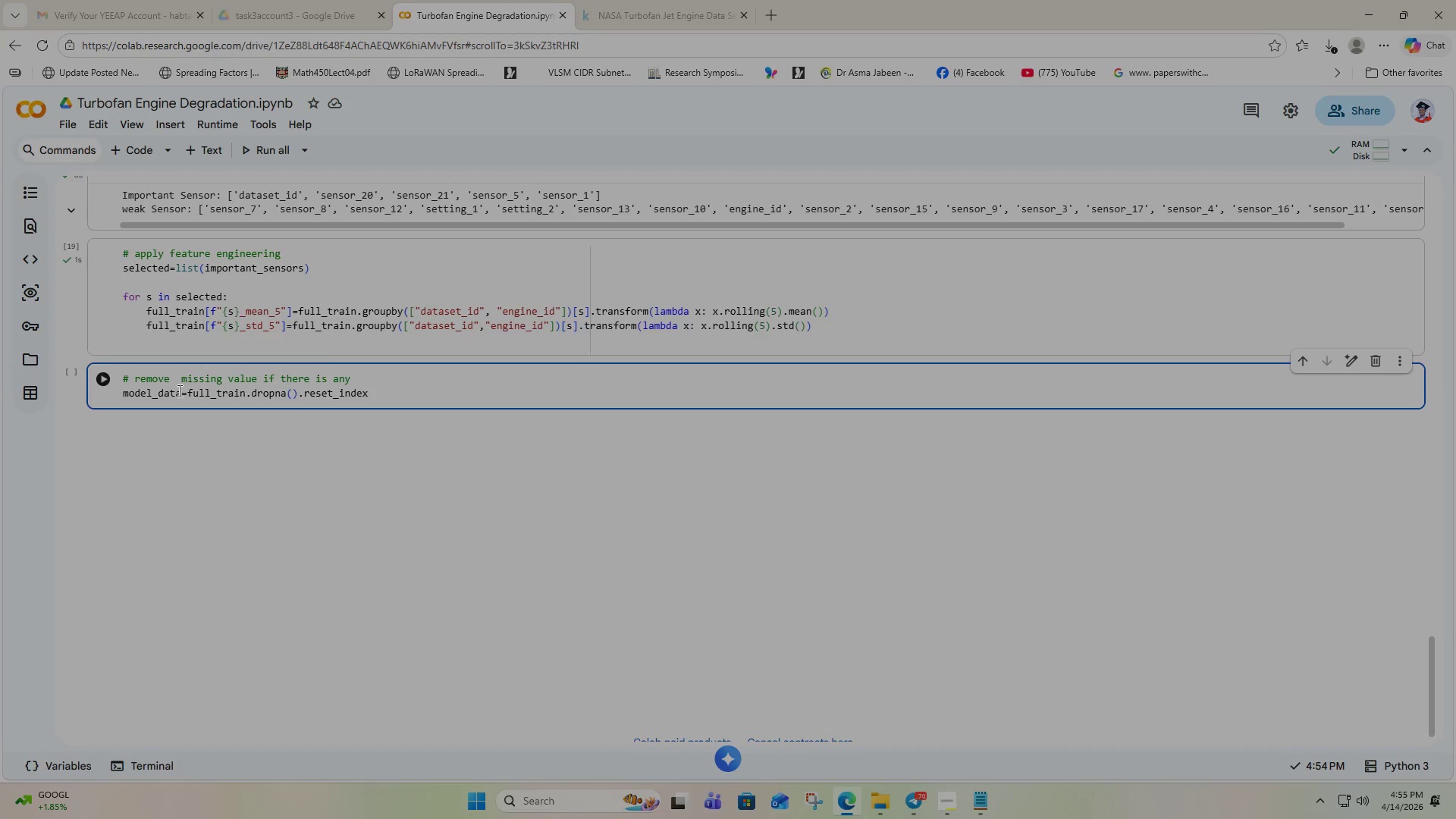 
wait(8.11)
 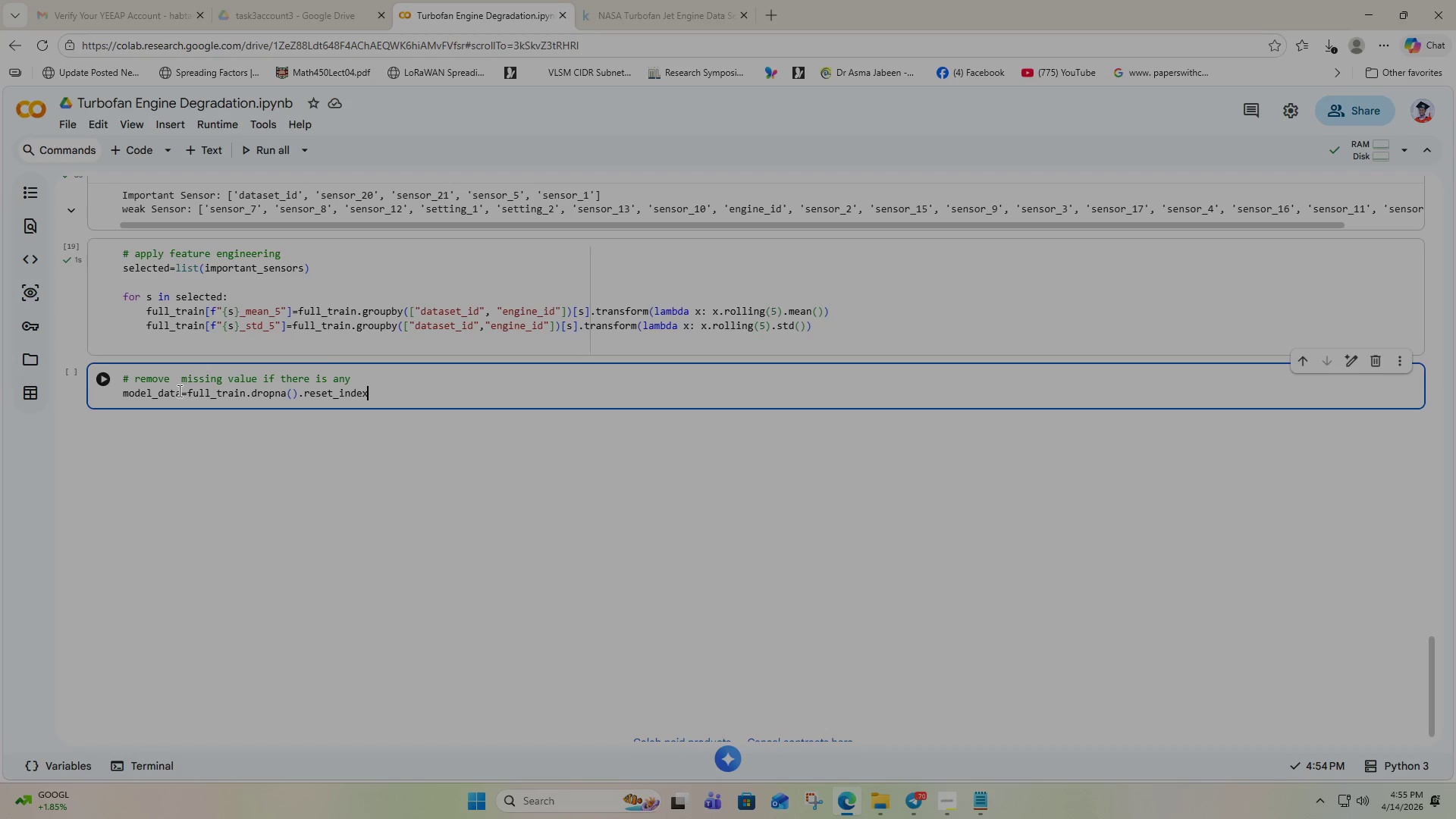 
type((drop=T)
 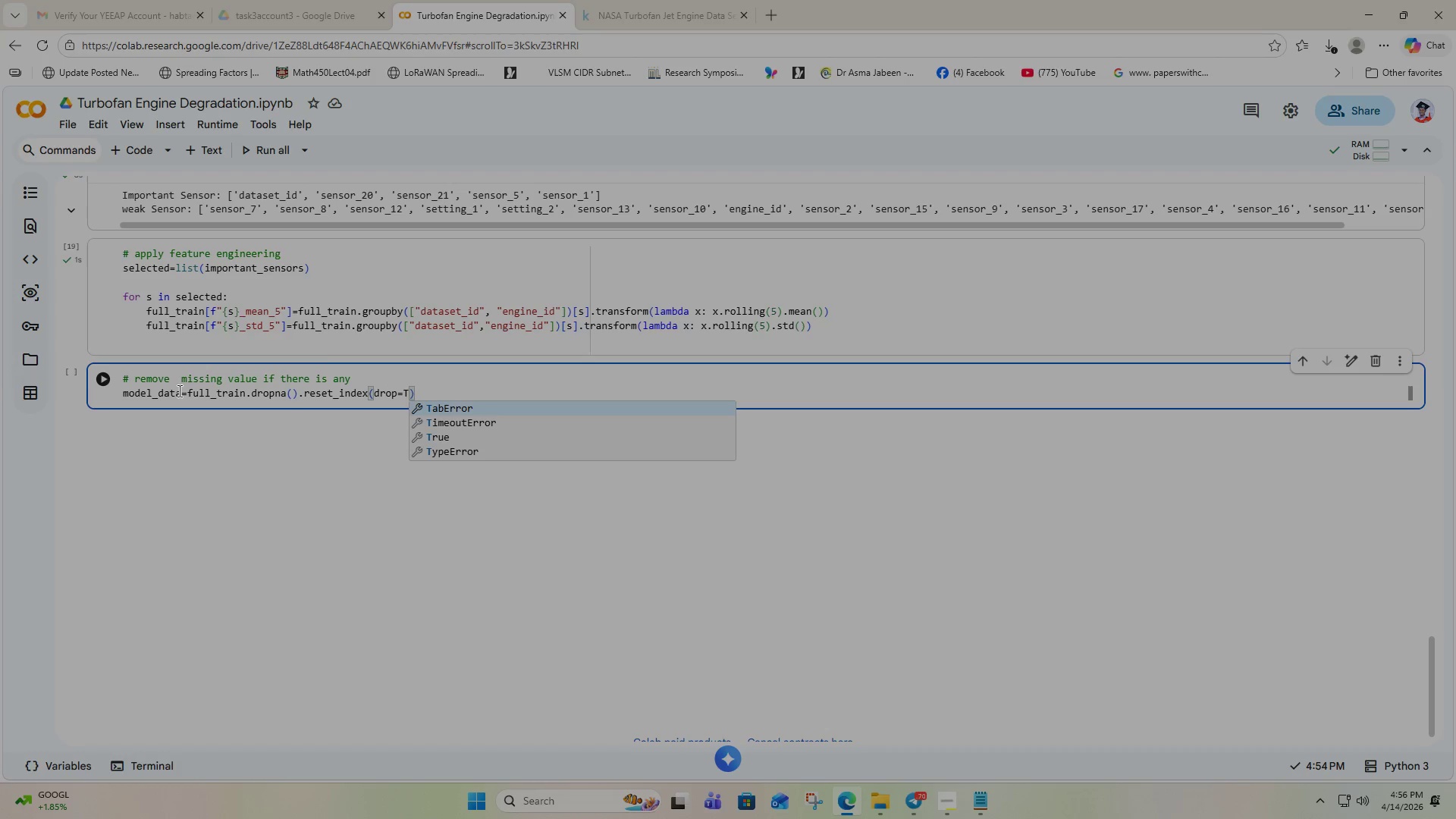 
key(R)
 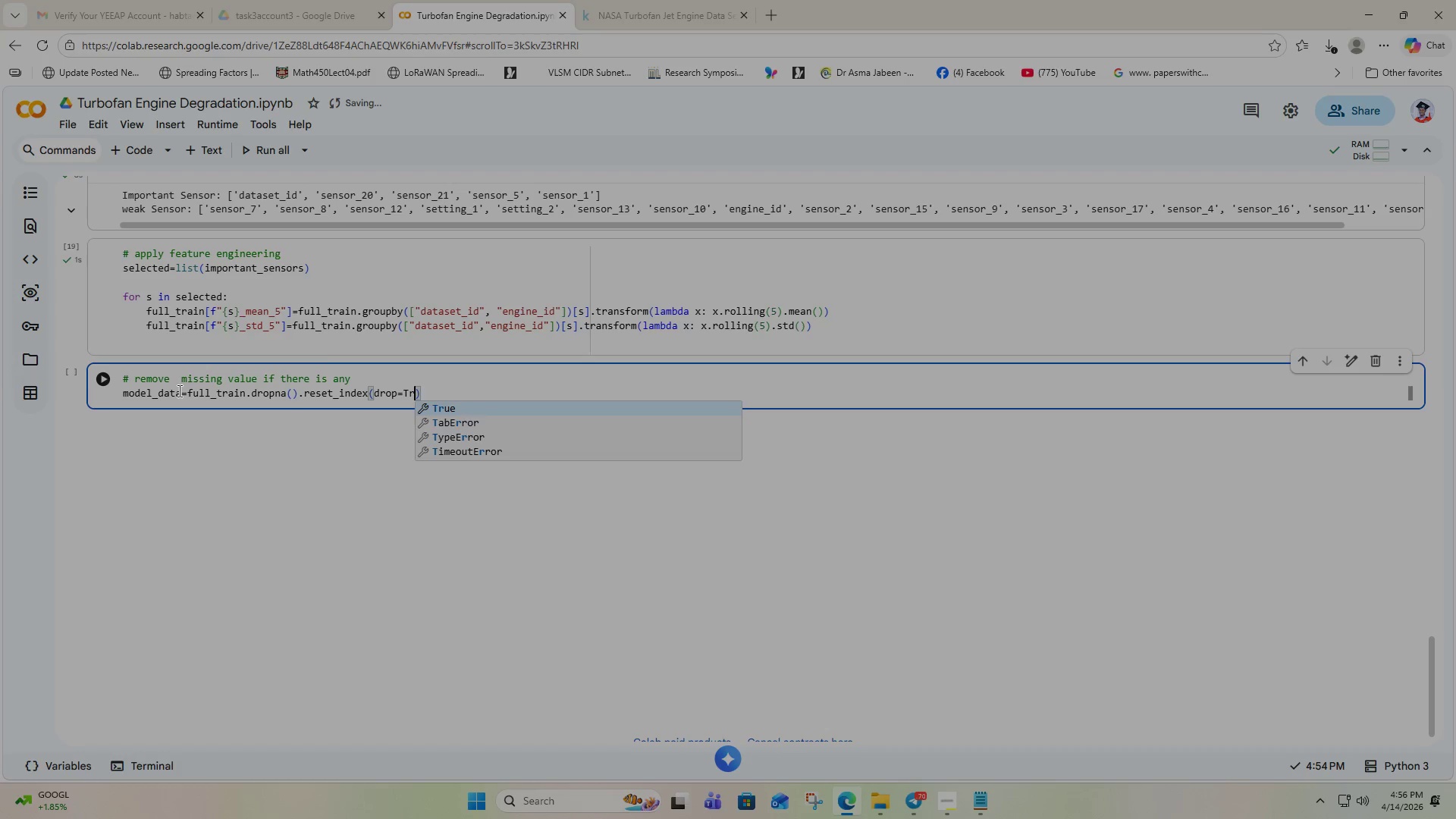 
key(Enter)
 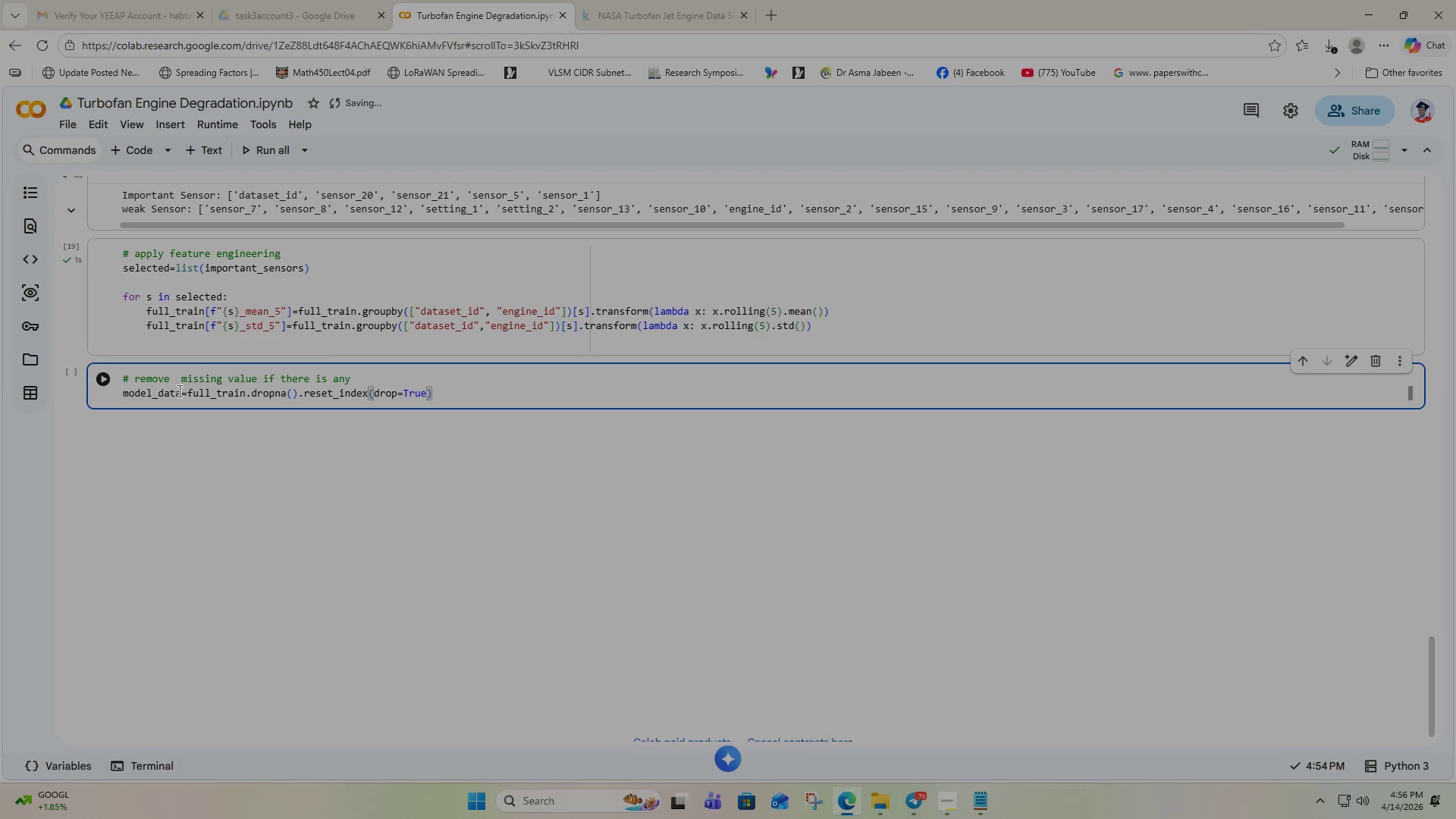 
key(ArrowRight)
 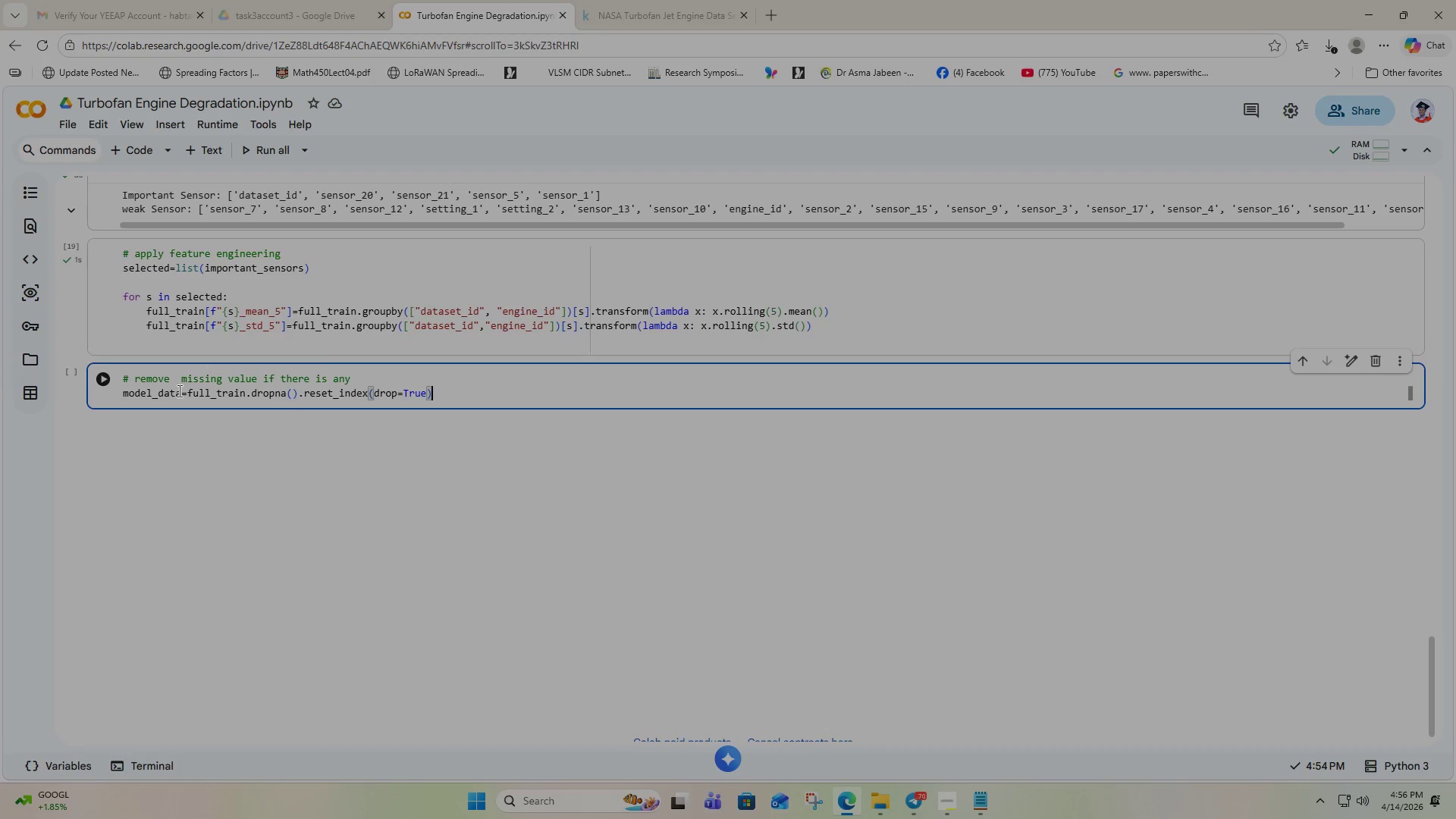 
key(Enter)
 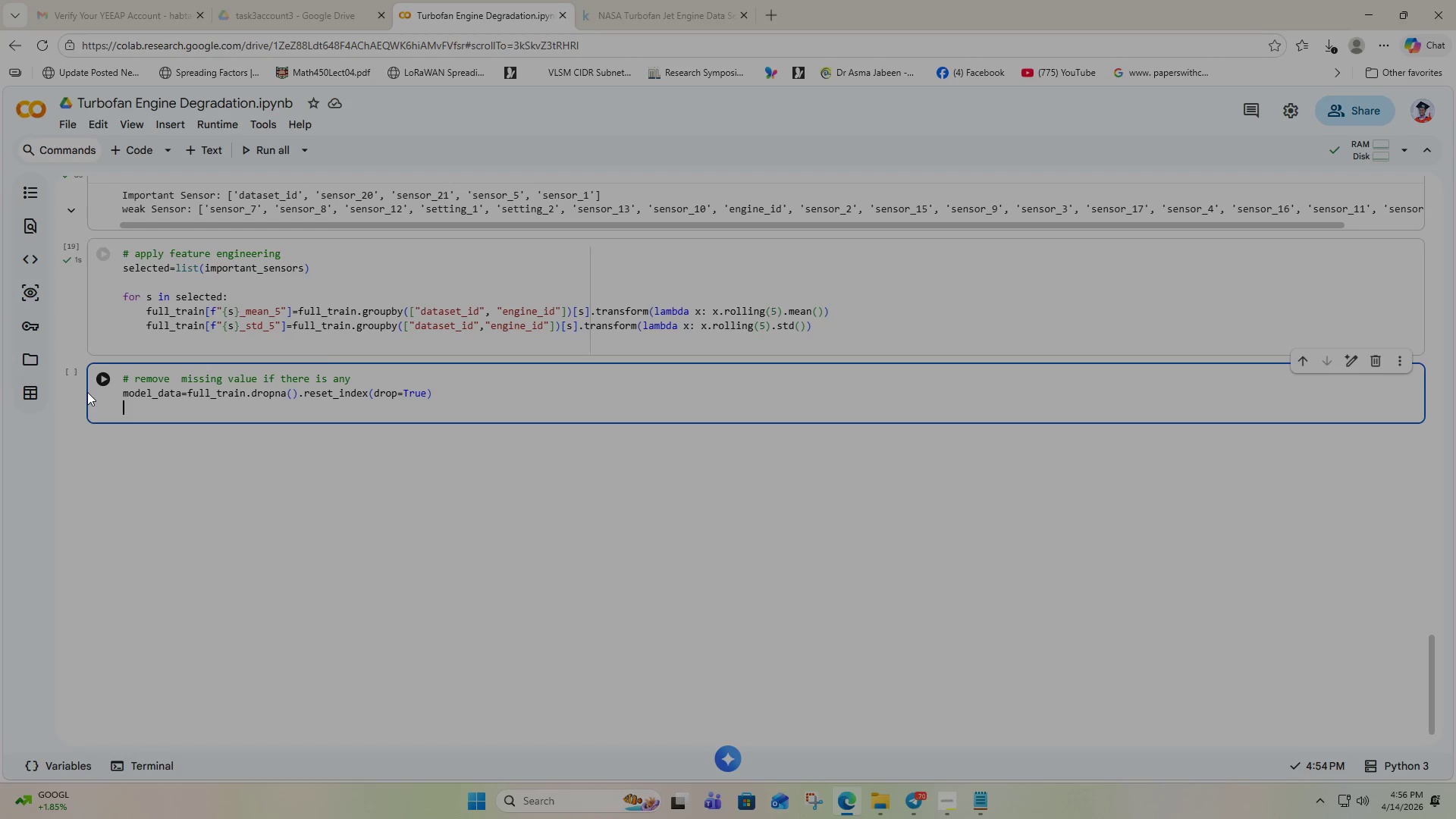 
left_click([101, 383])
 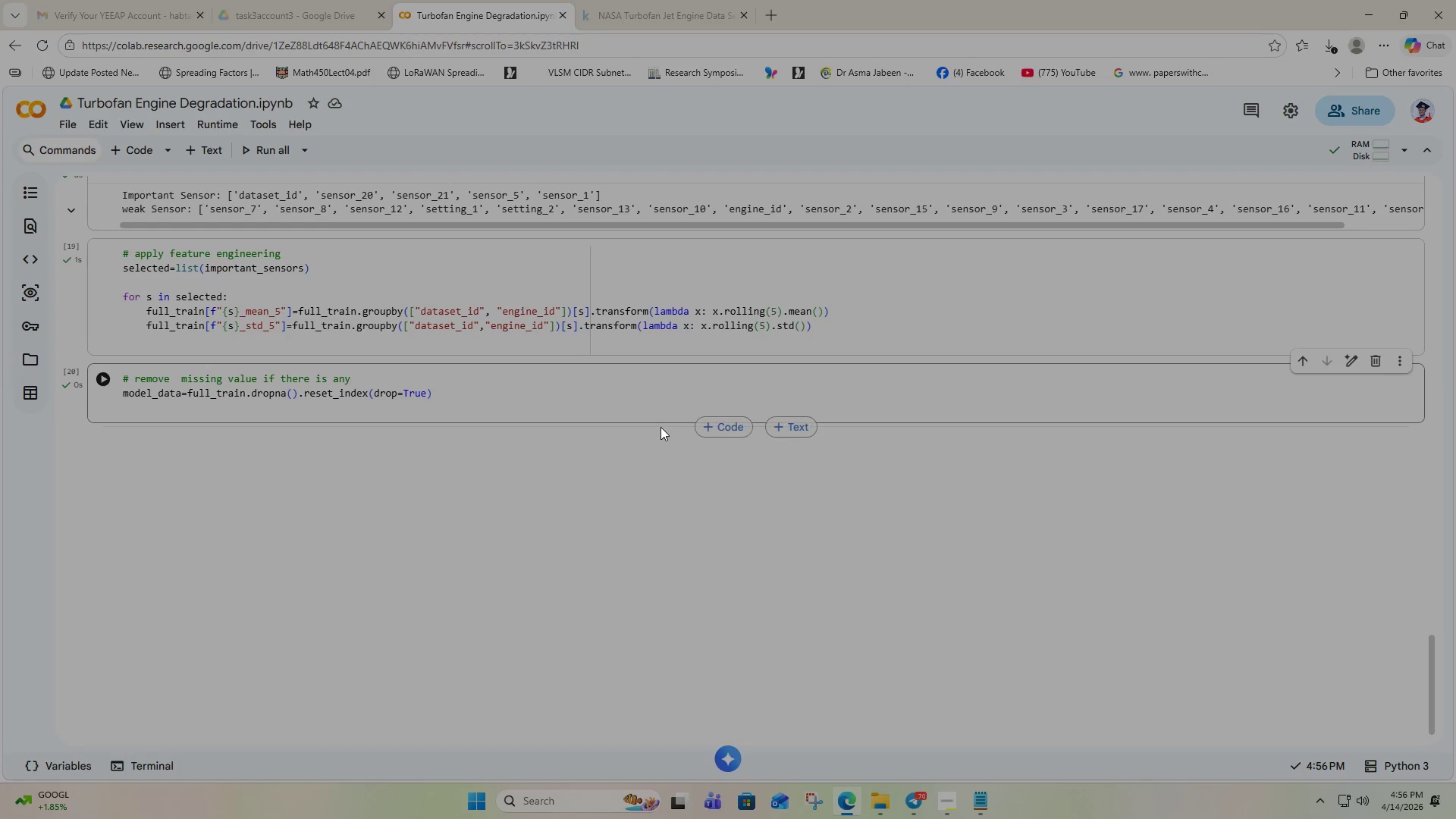 
left_click([726, 426])
 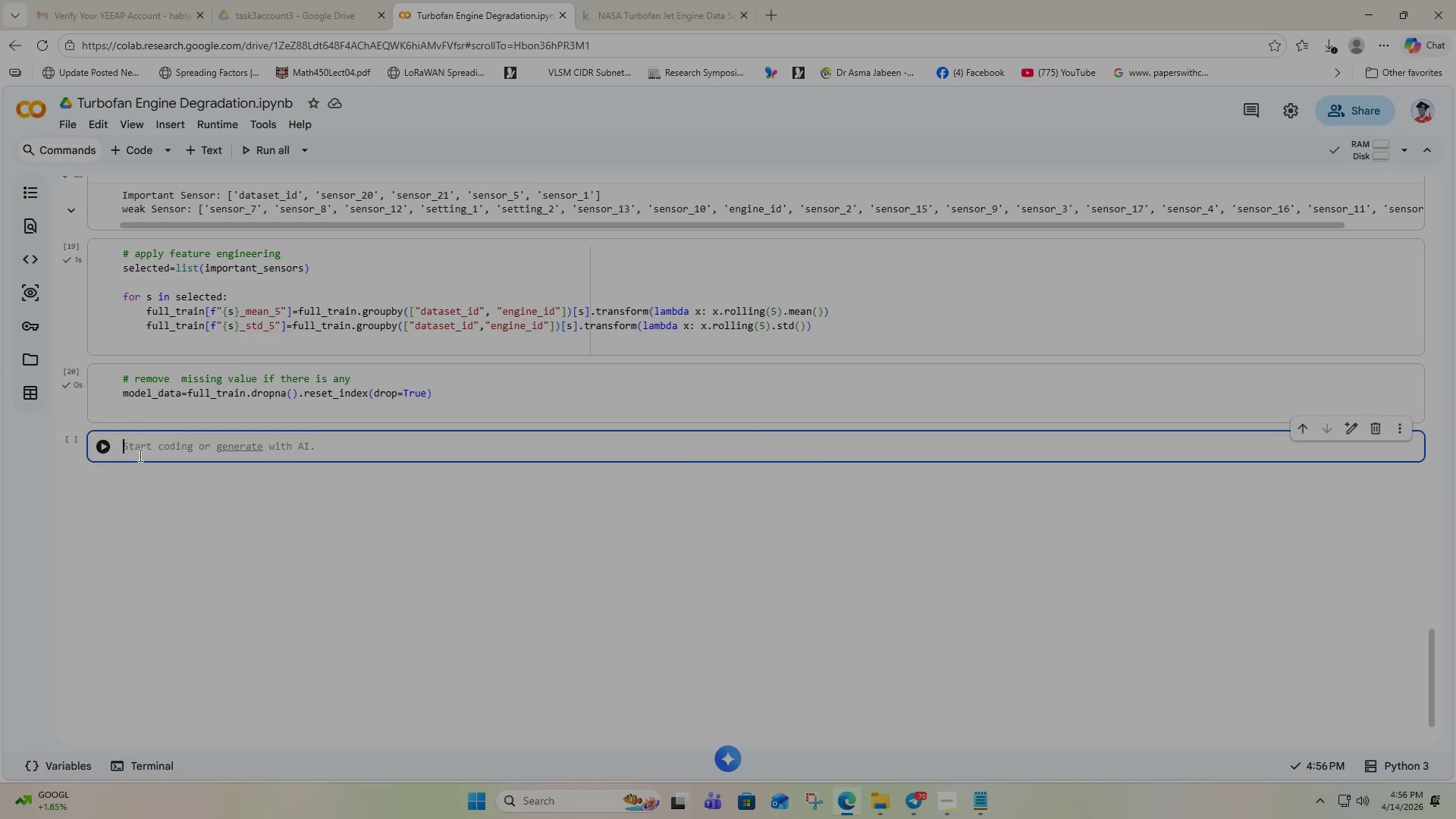 
left_click([139, 455])
 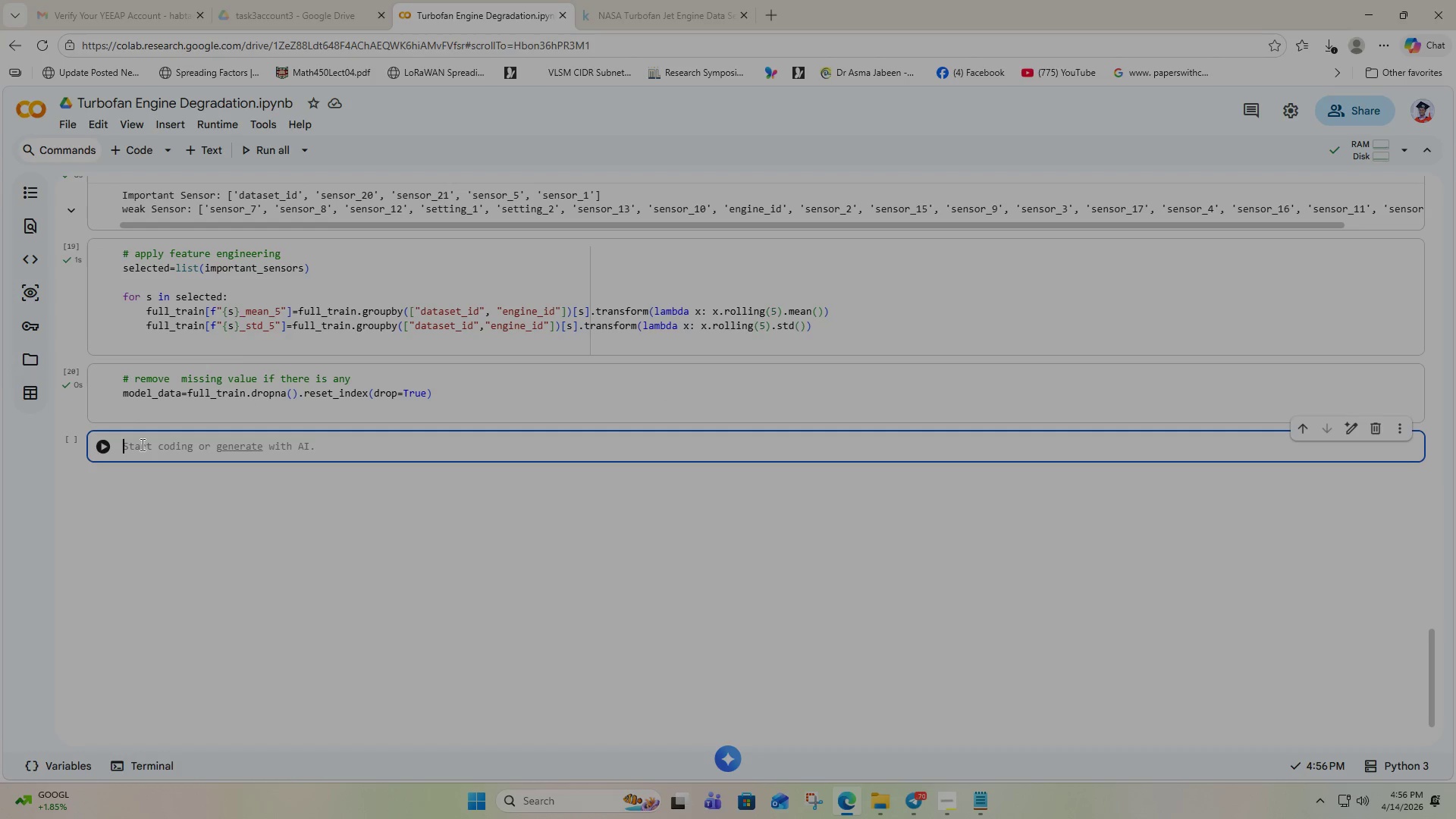 
left_click([141, 444])
 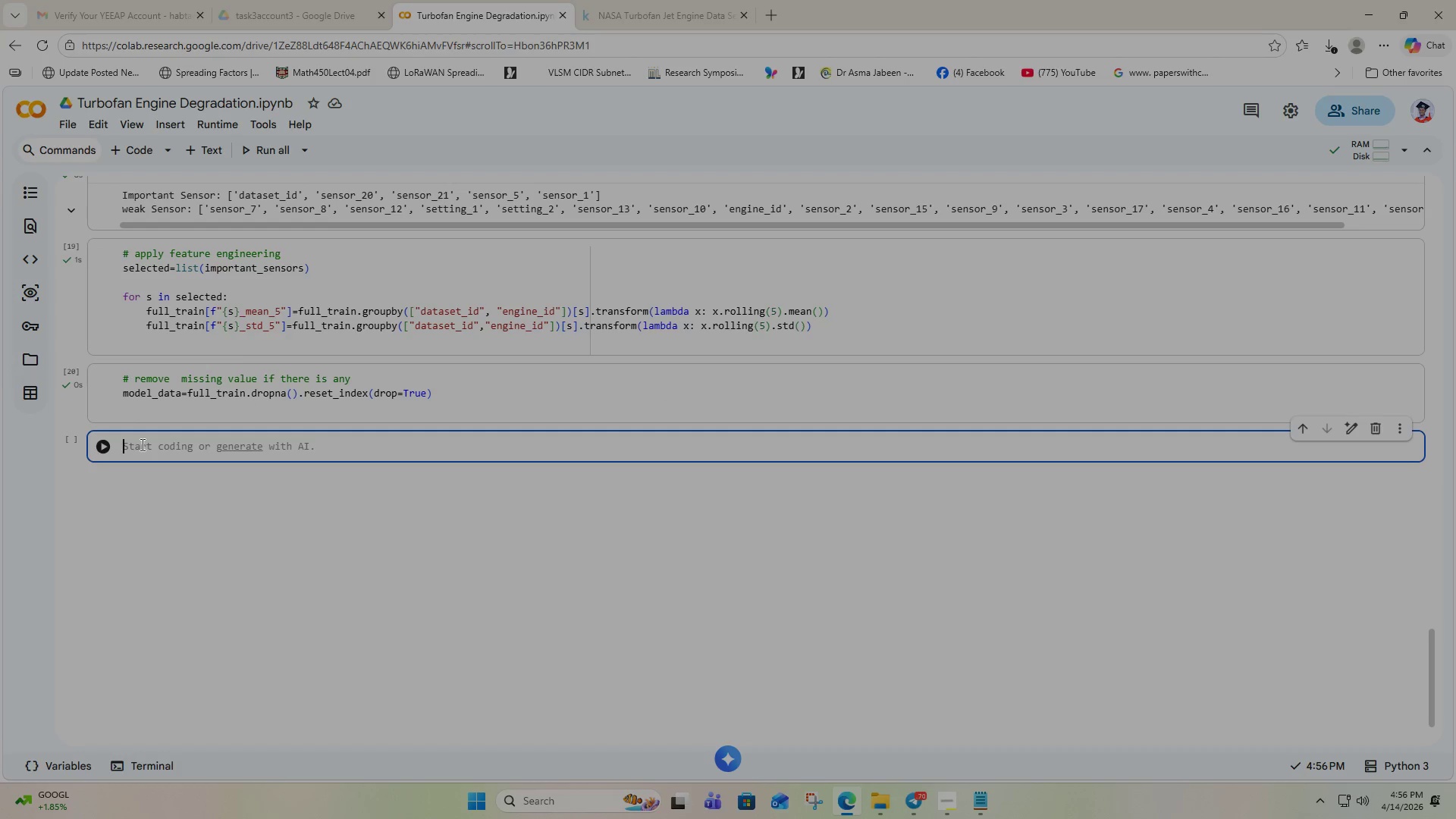 
key(Shift+3)
 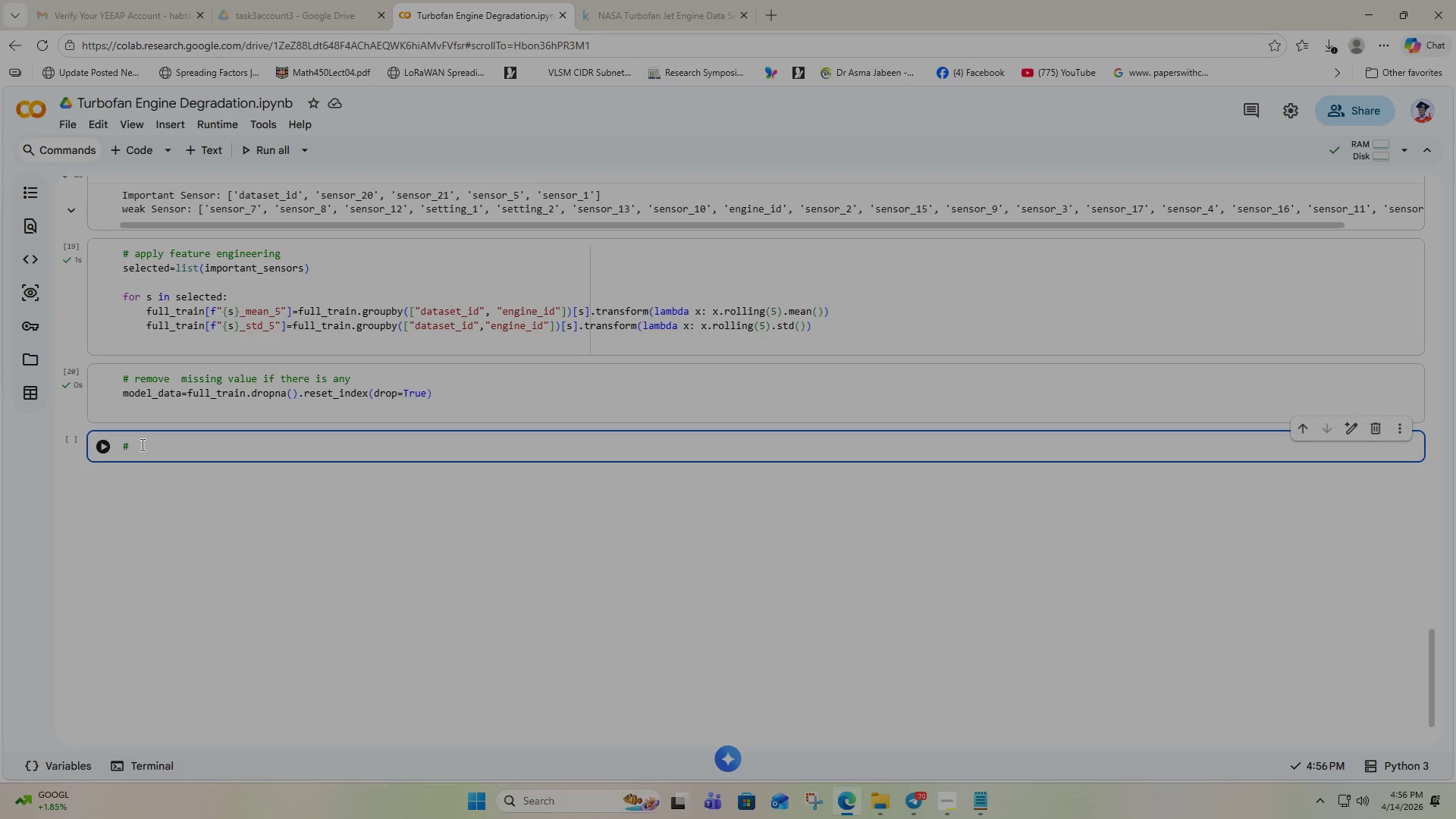 
type(Train/test split)
 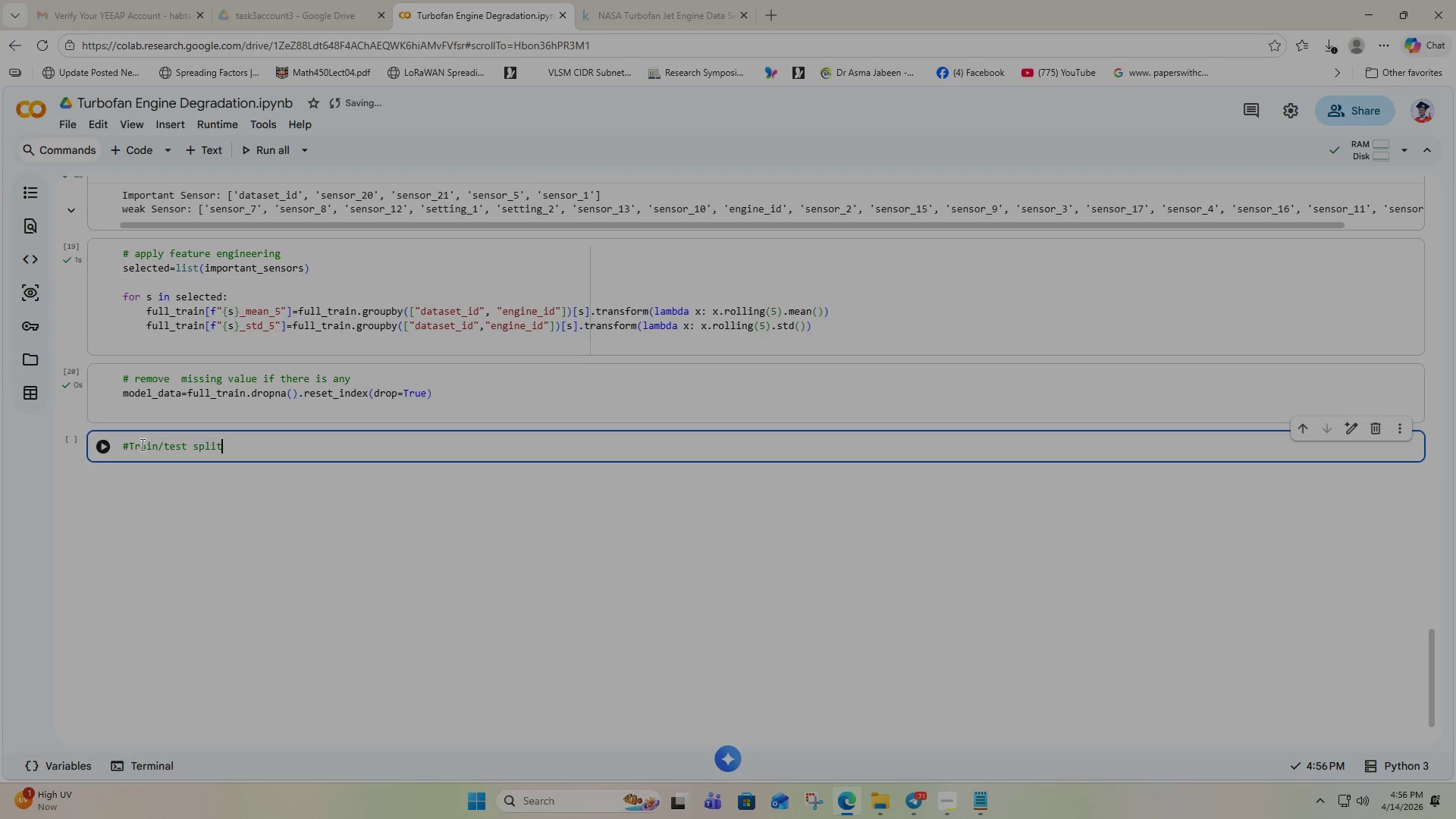 
key(Enter)
 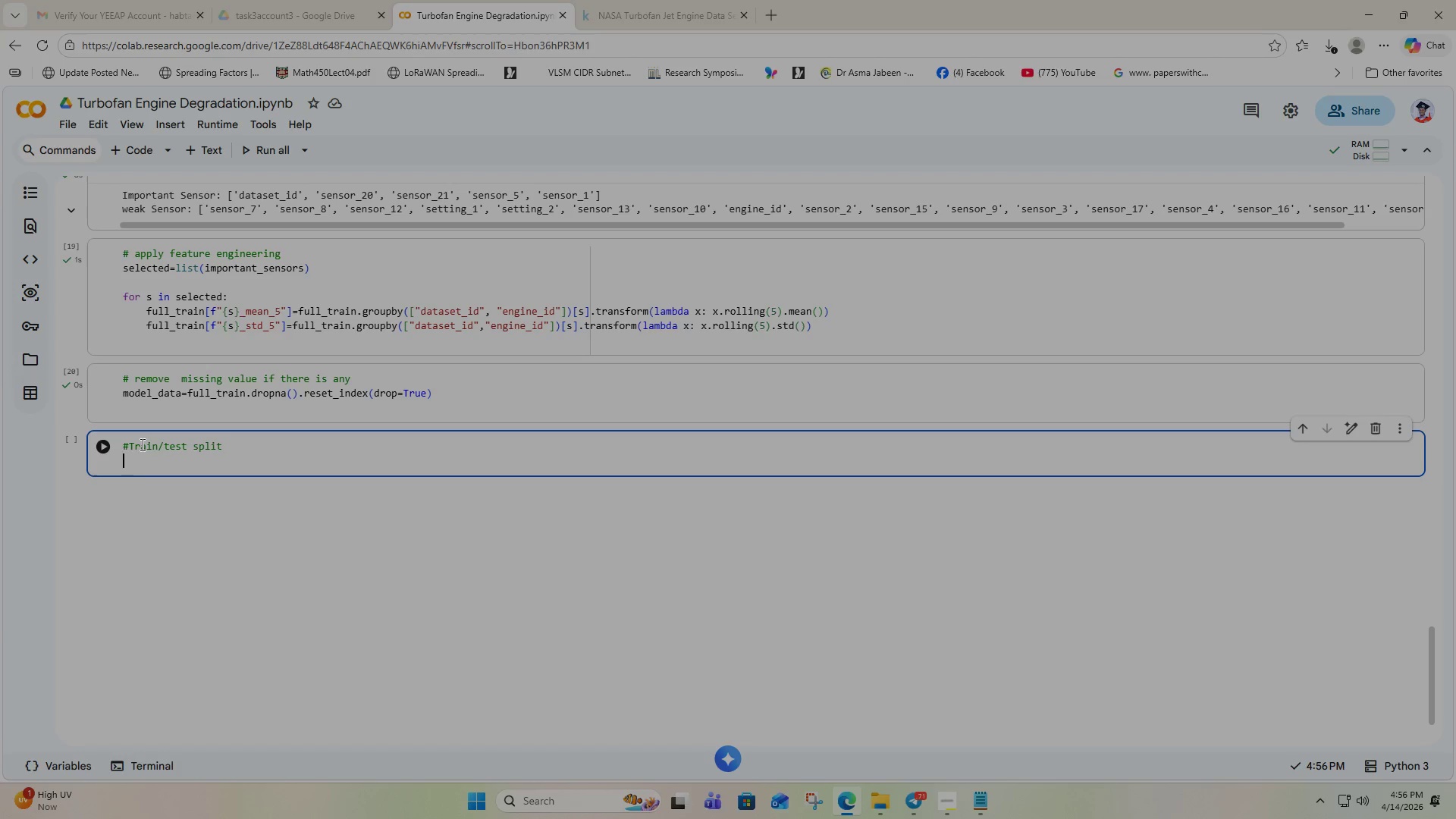 
wait(10.16)
 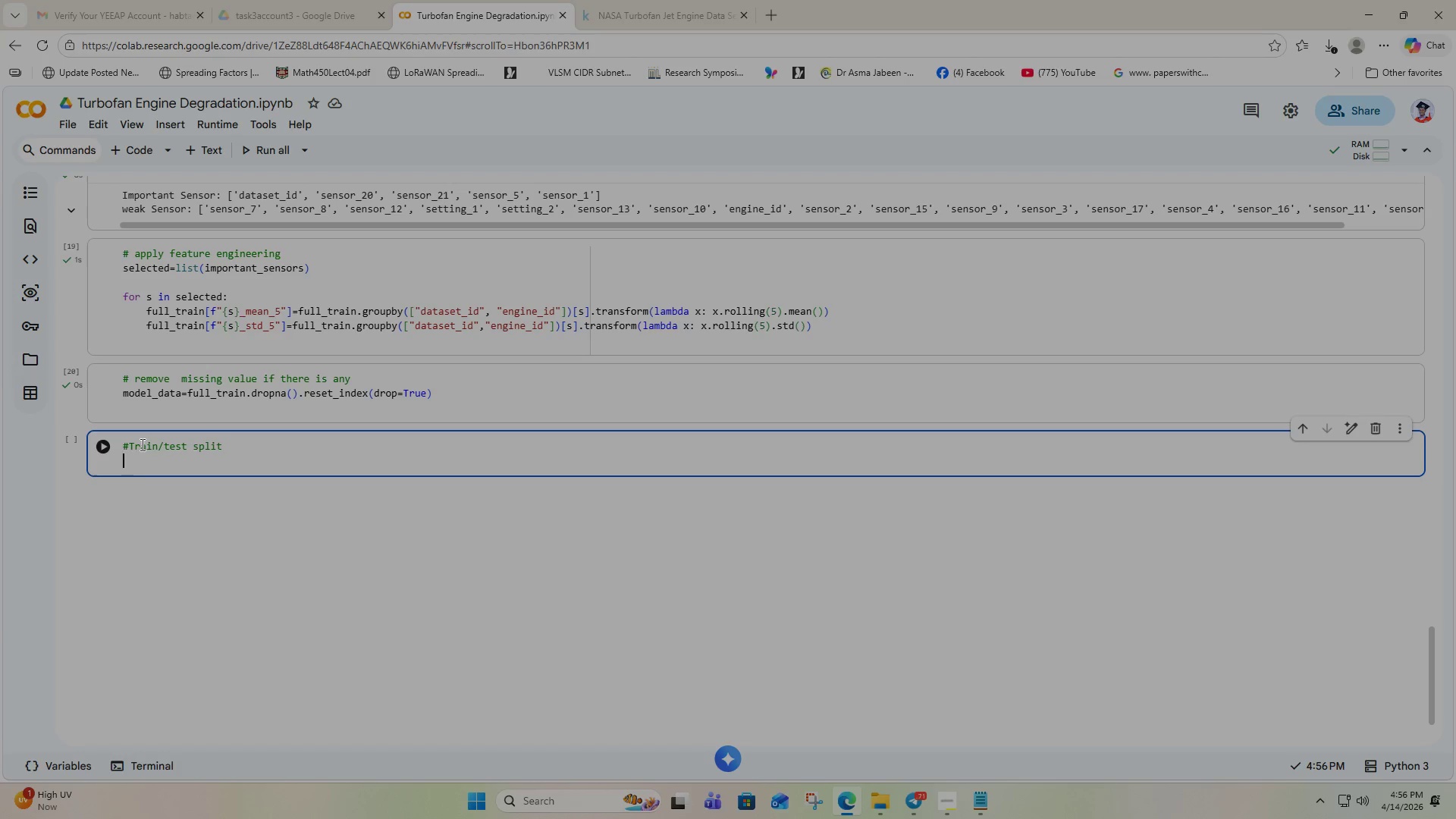 
type(splitter=)
 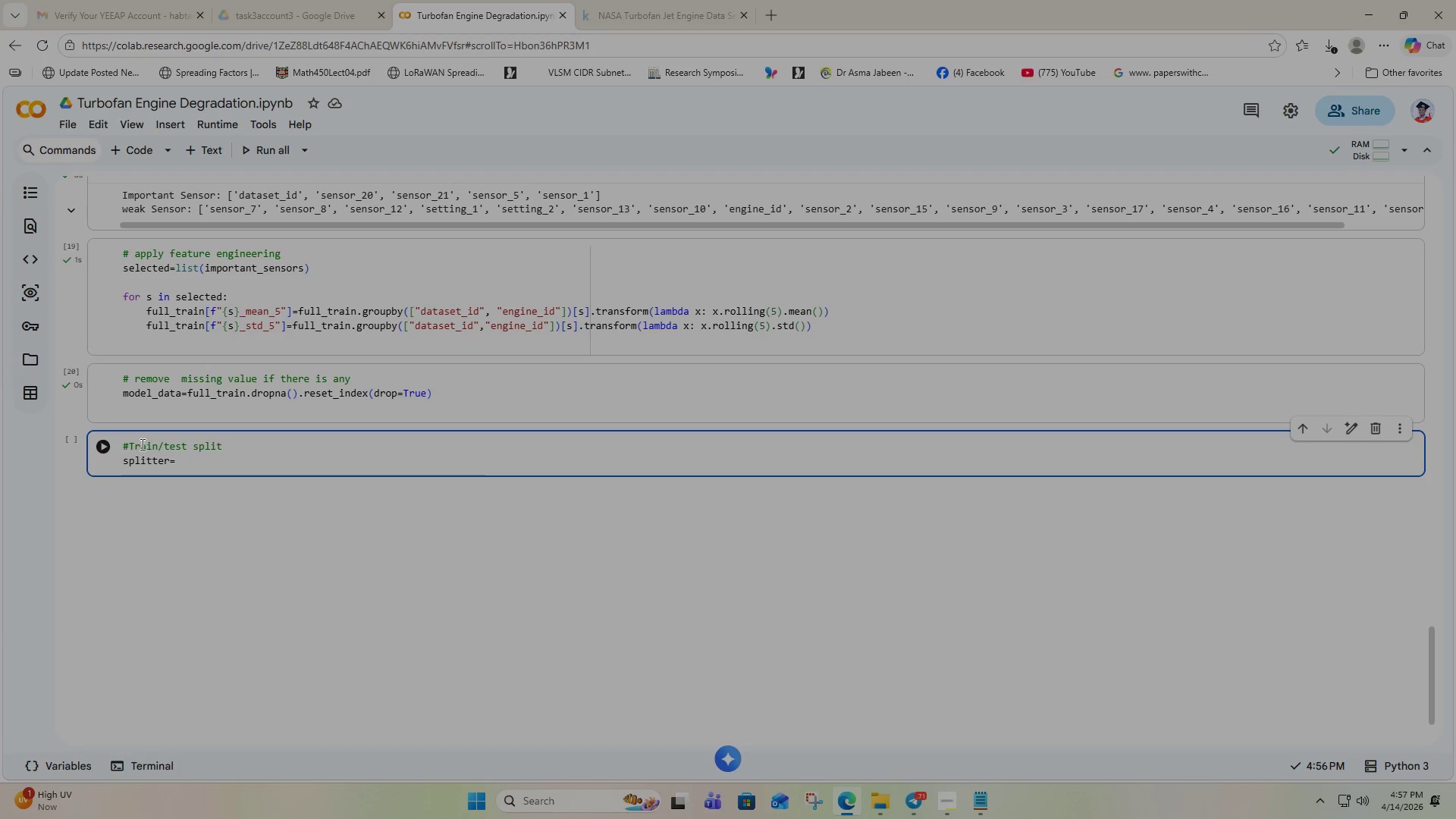 
type(grou)
 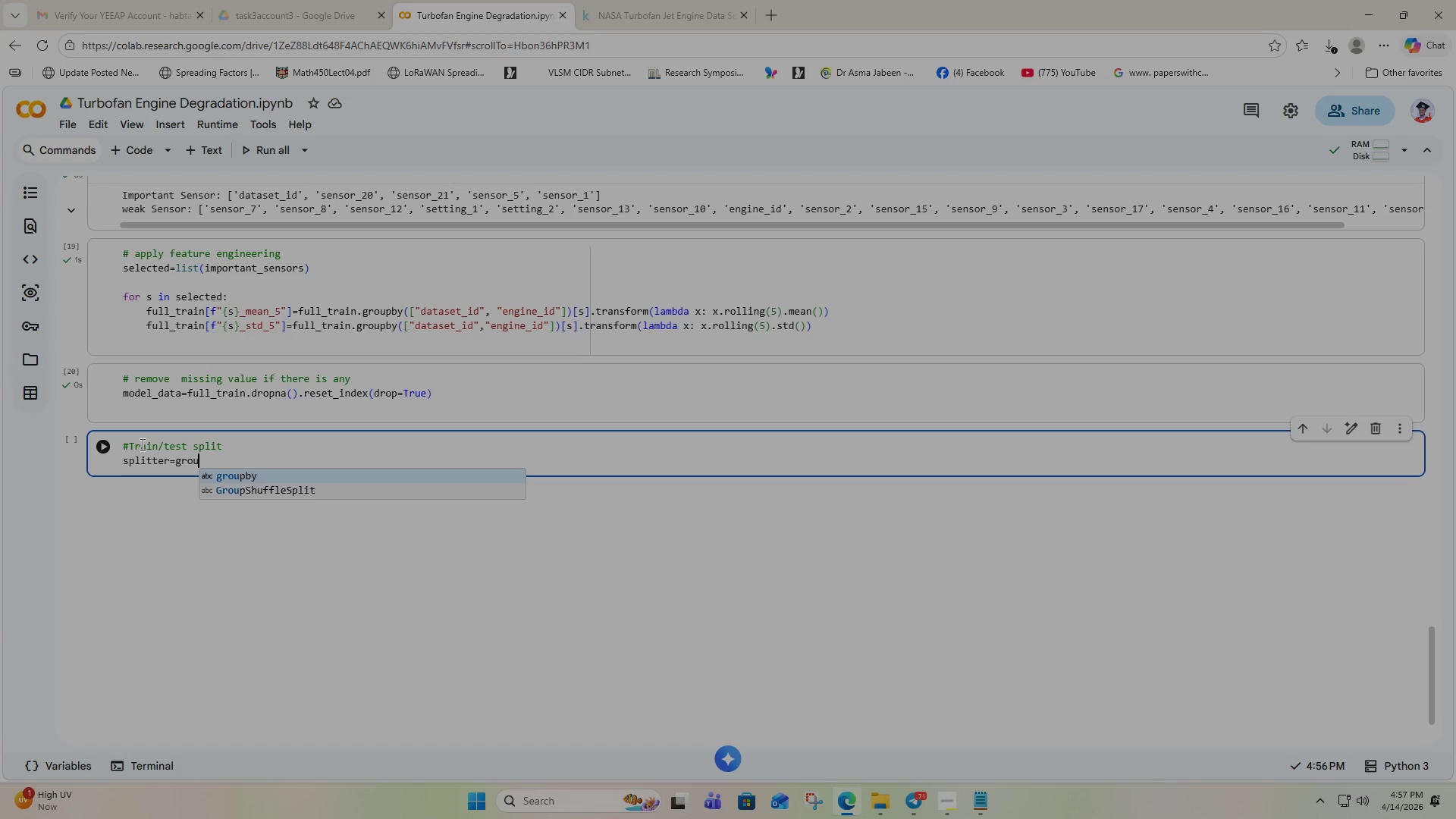 
key(ArrowDown)
 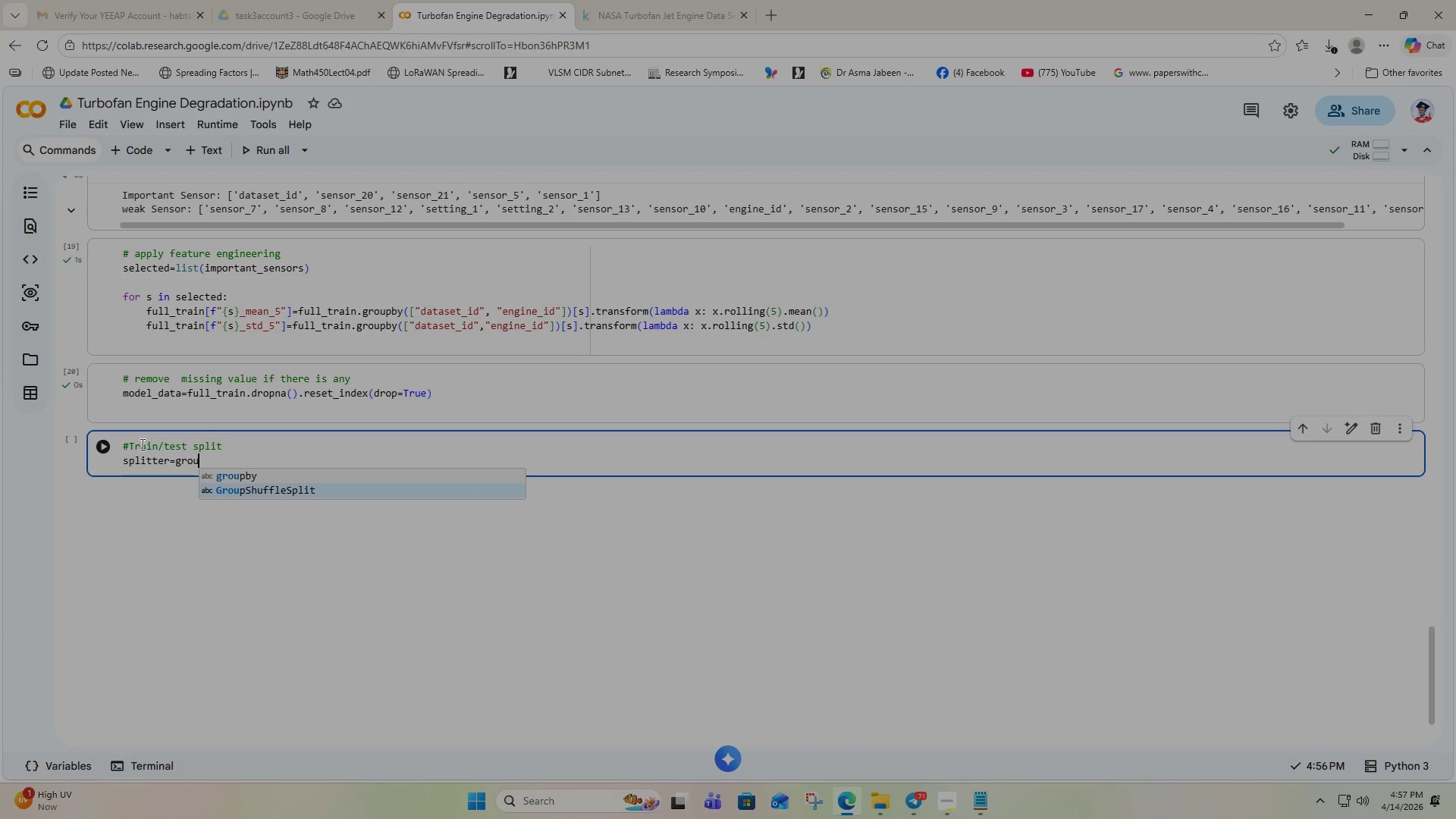 
key(Enter)
 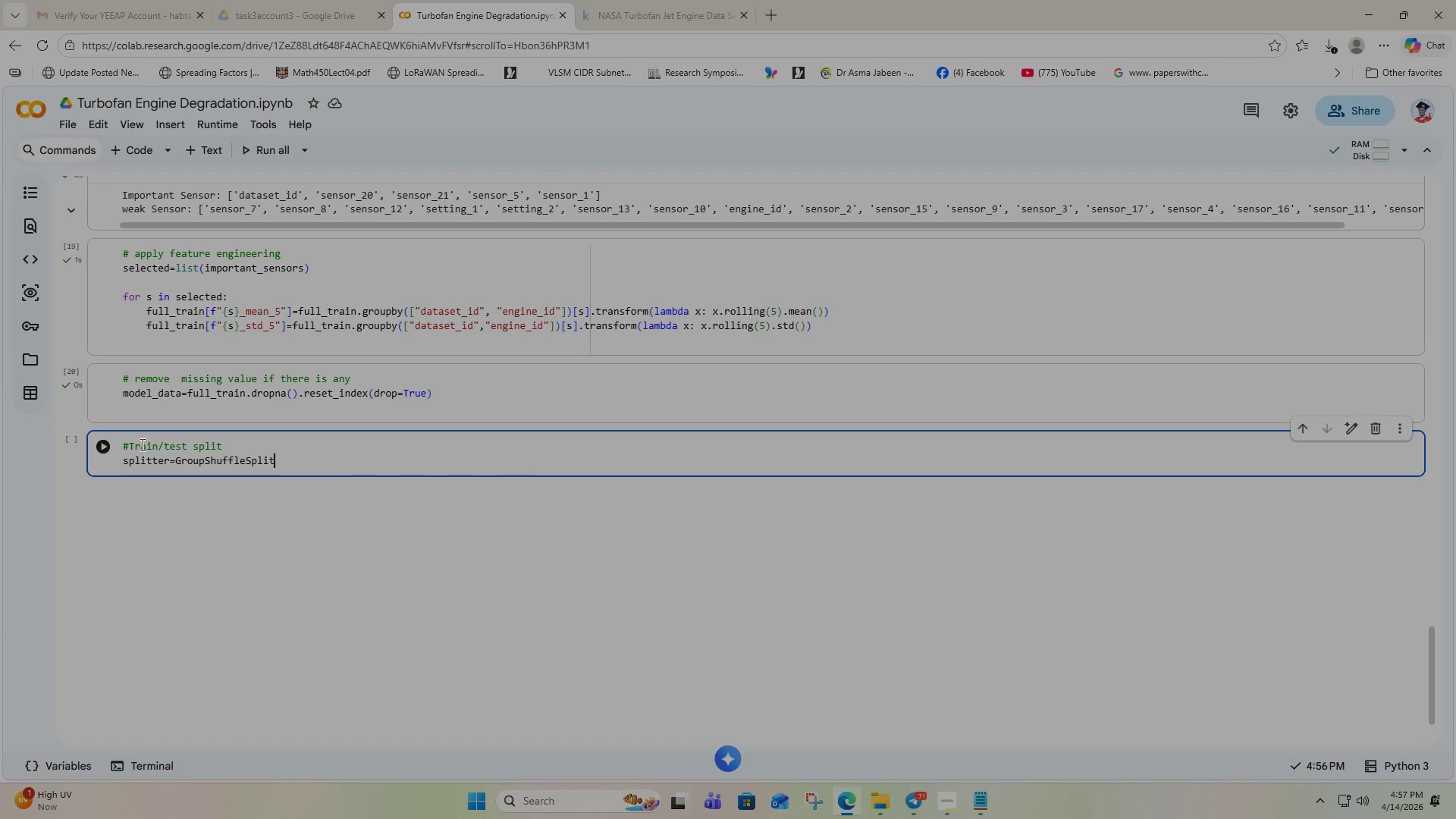 
type((test)
 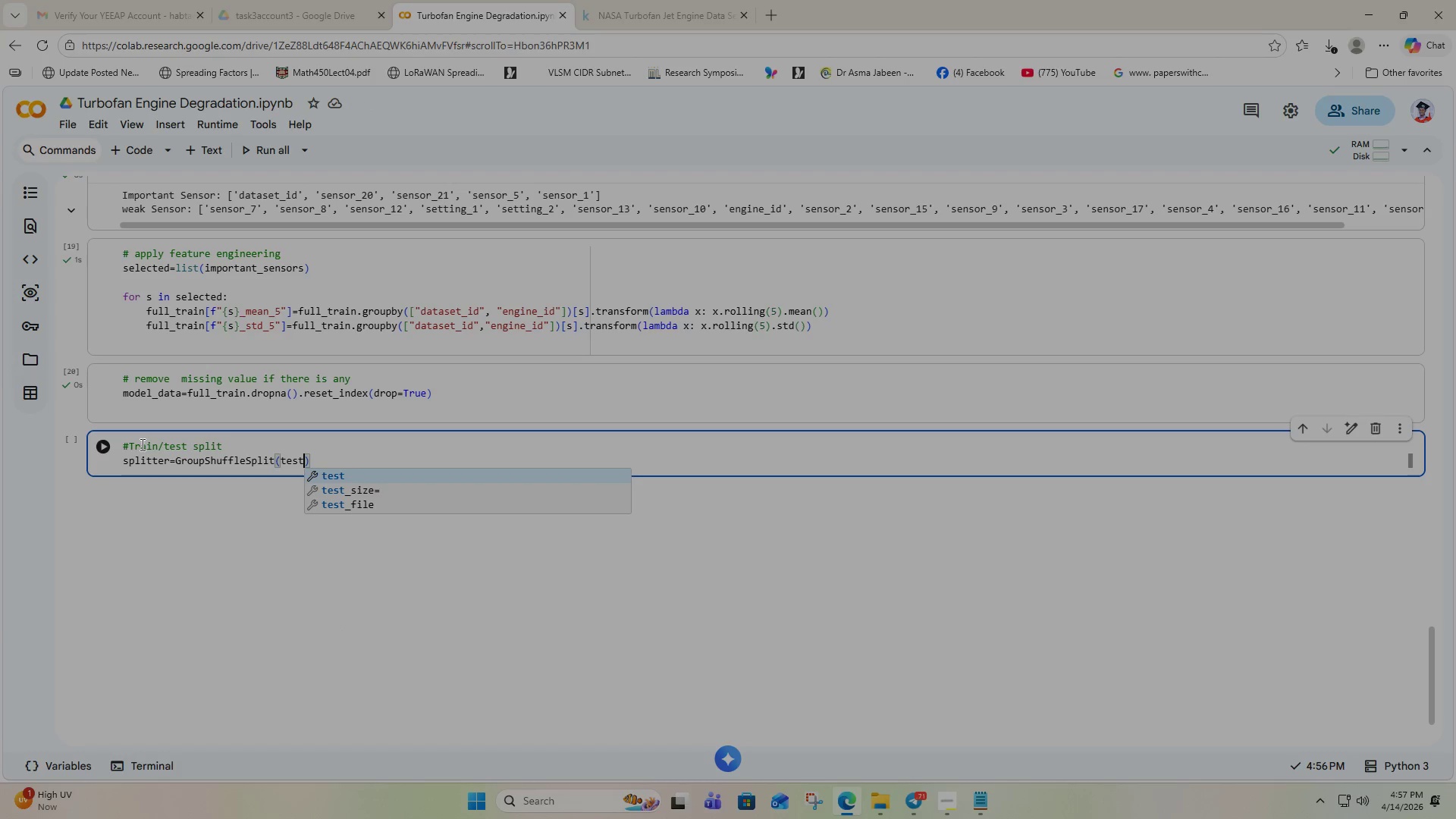 
key(ArrowDown)
 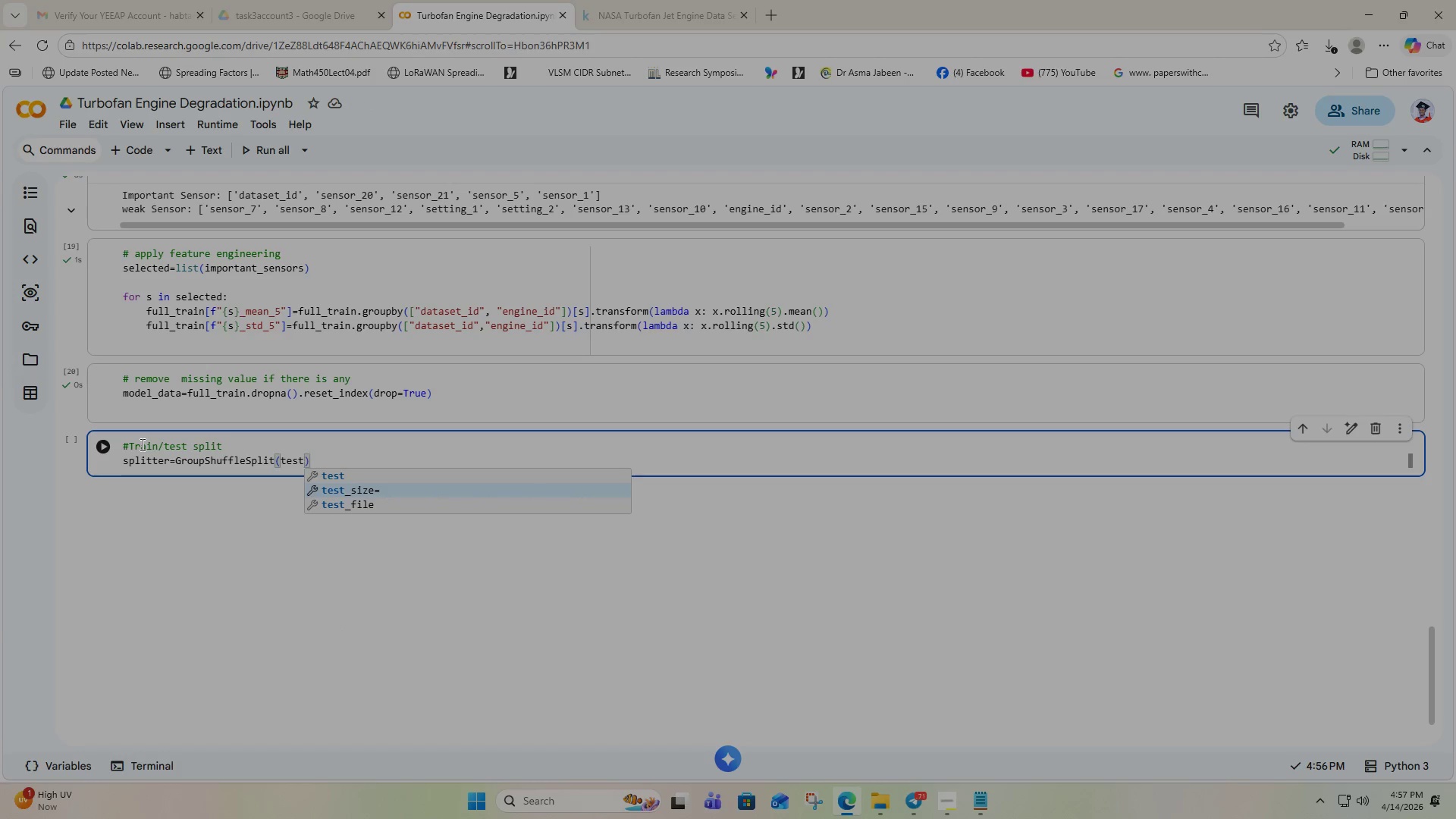 
key(Enter)
 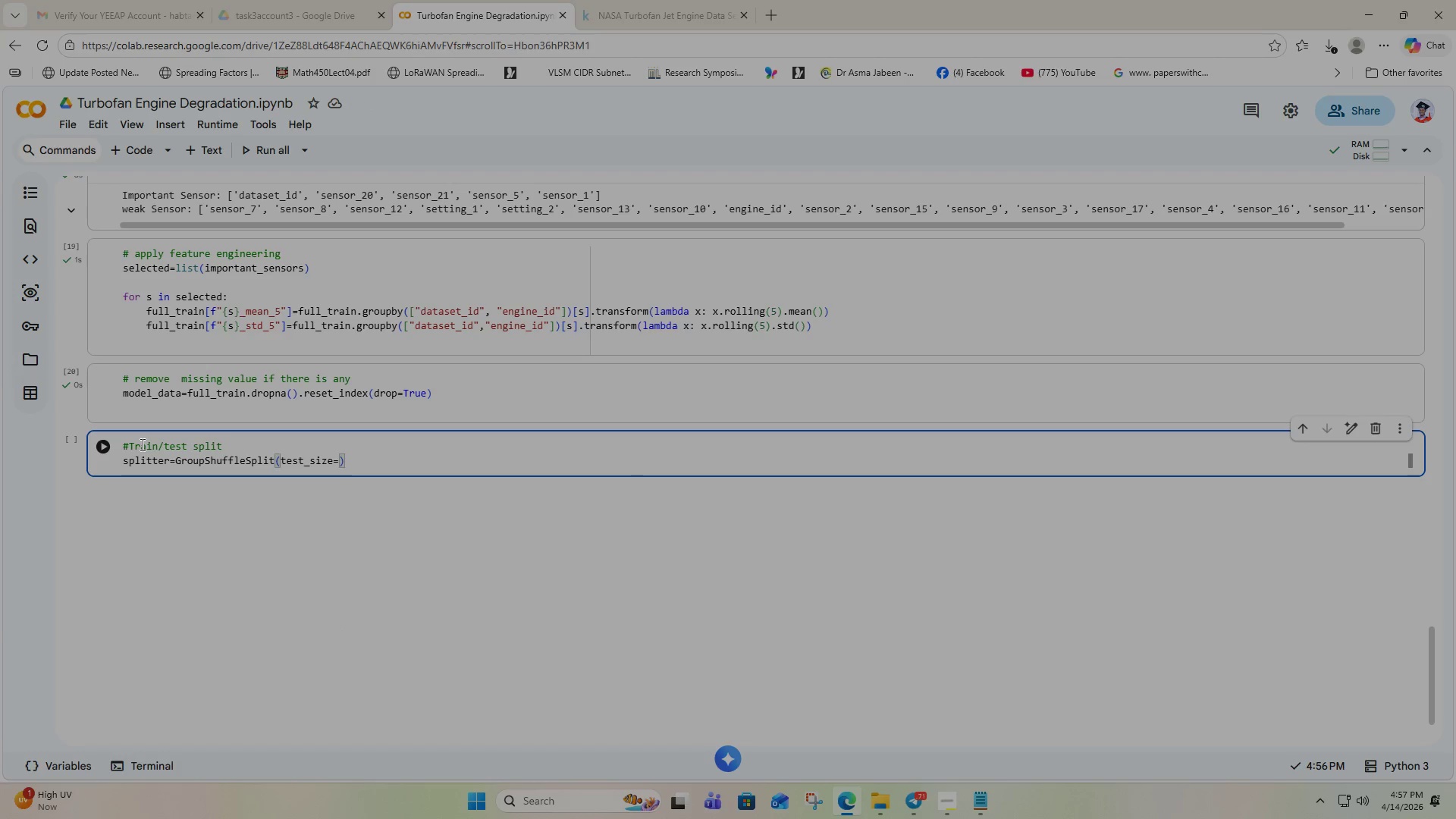 
key(0)
 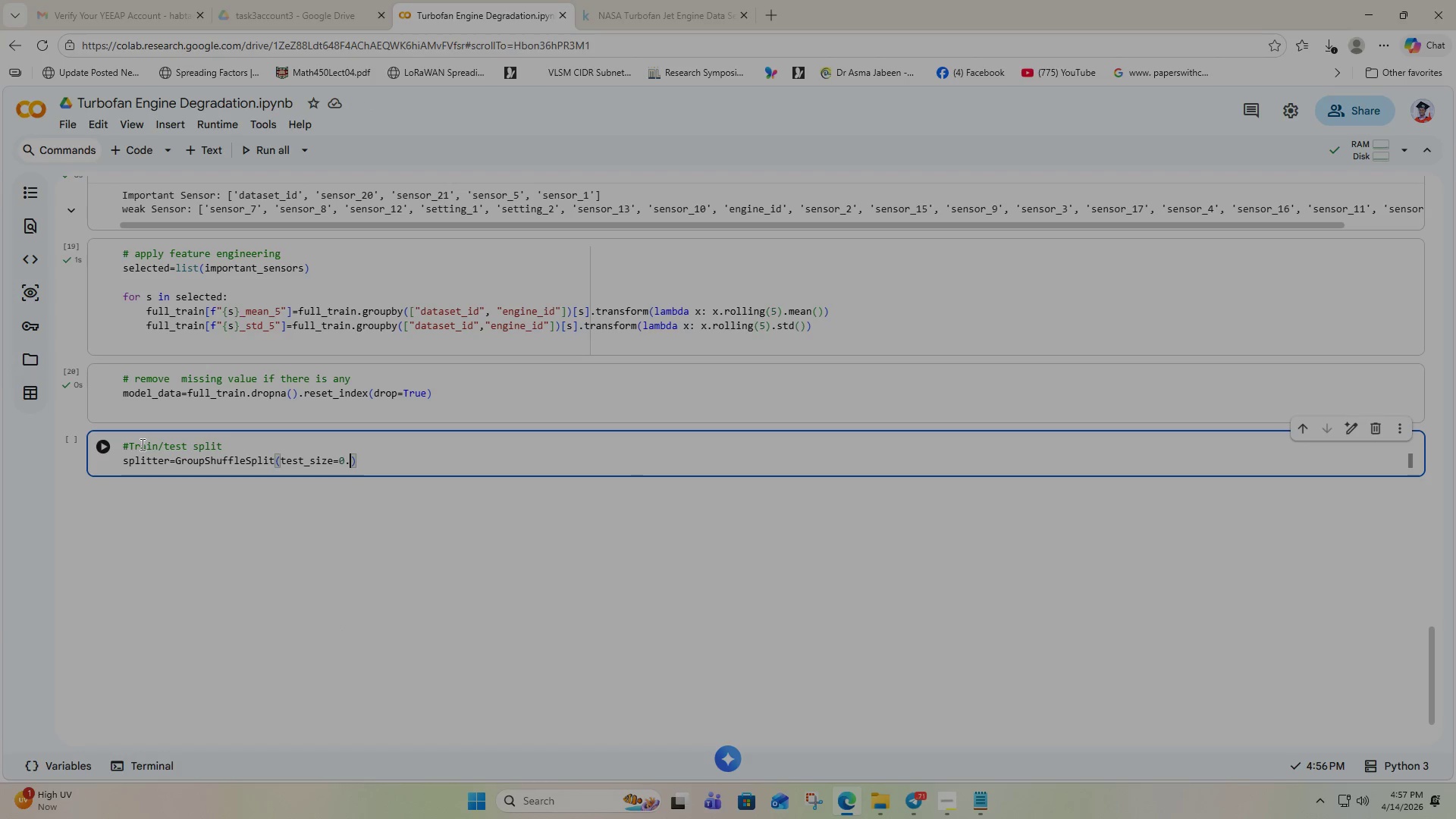 
key(Period)
 